 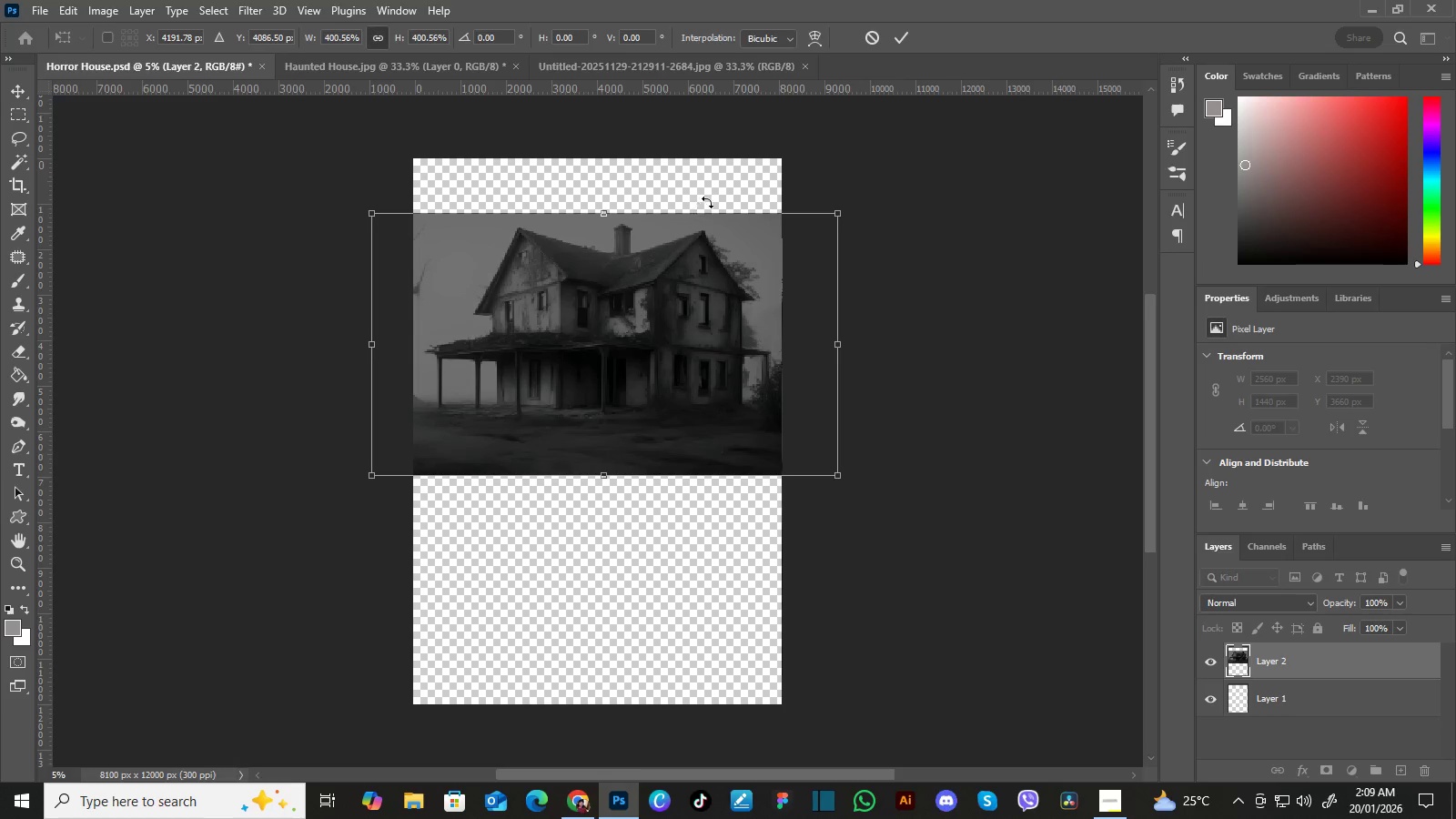 
left_click_drag(start_coordinate=[837, 211], to_coordinate=[931, 141])
 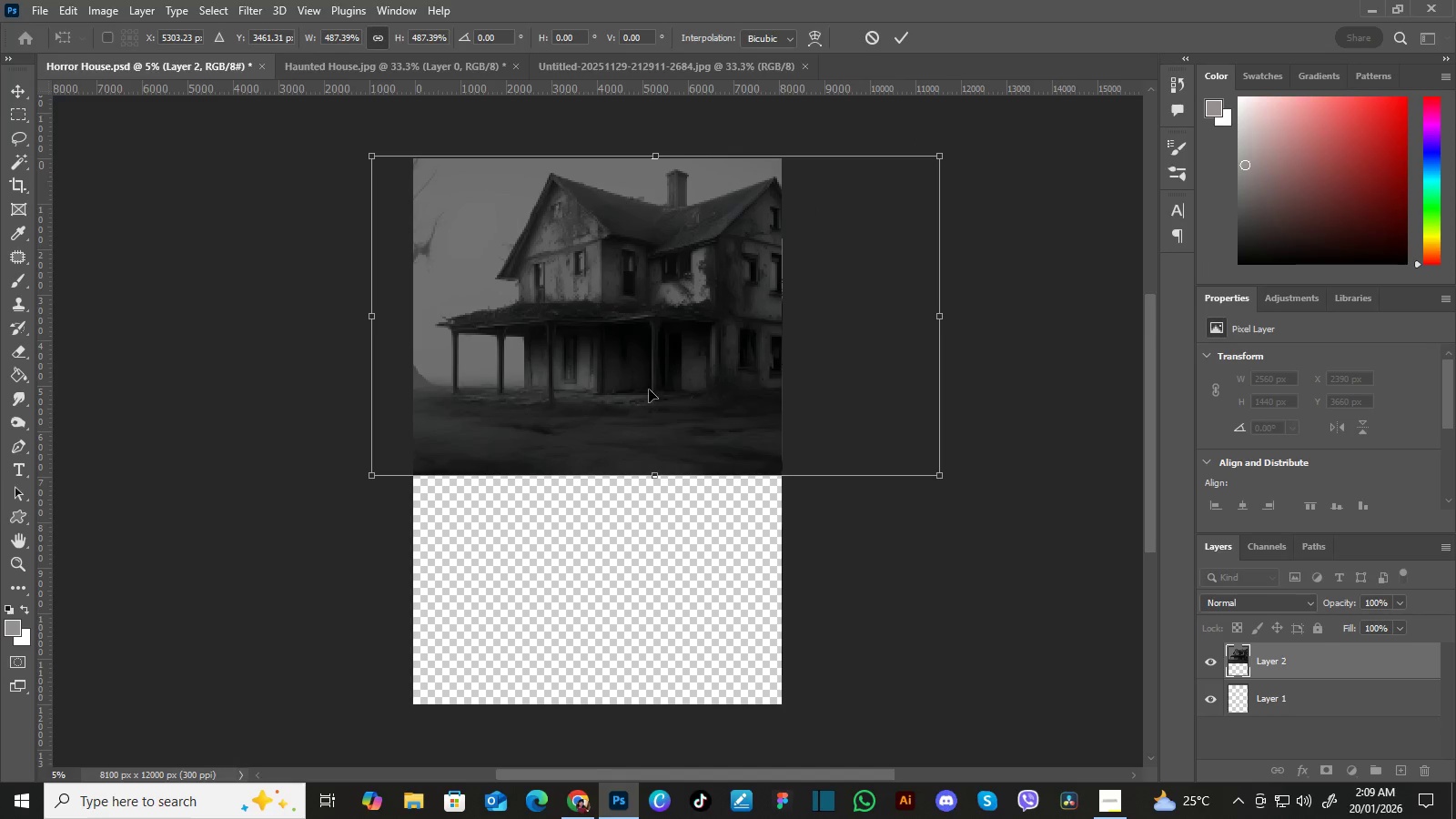 
left_click_drag(start_coordinate=[648, 393], to_coordinate=[578, 456])
 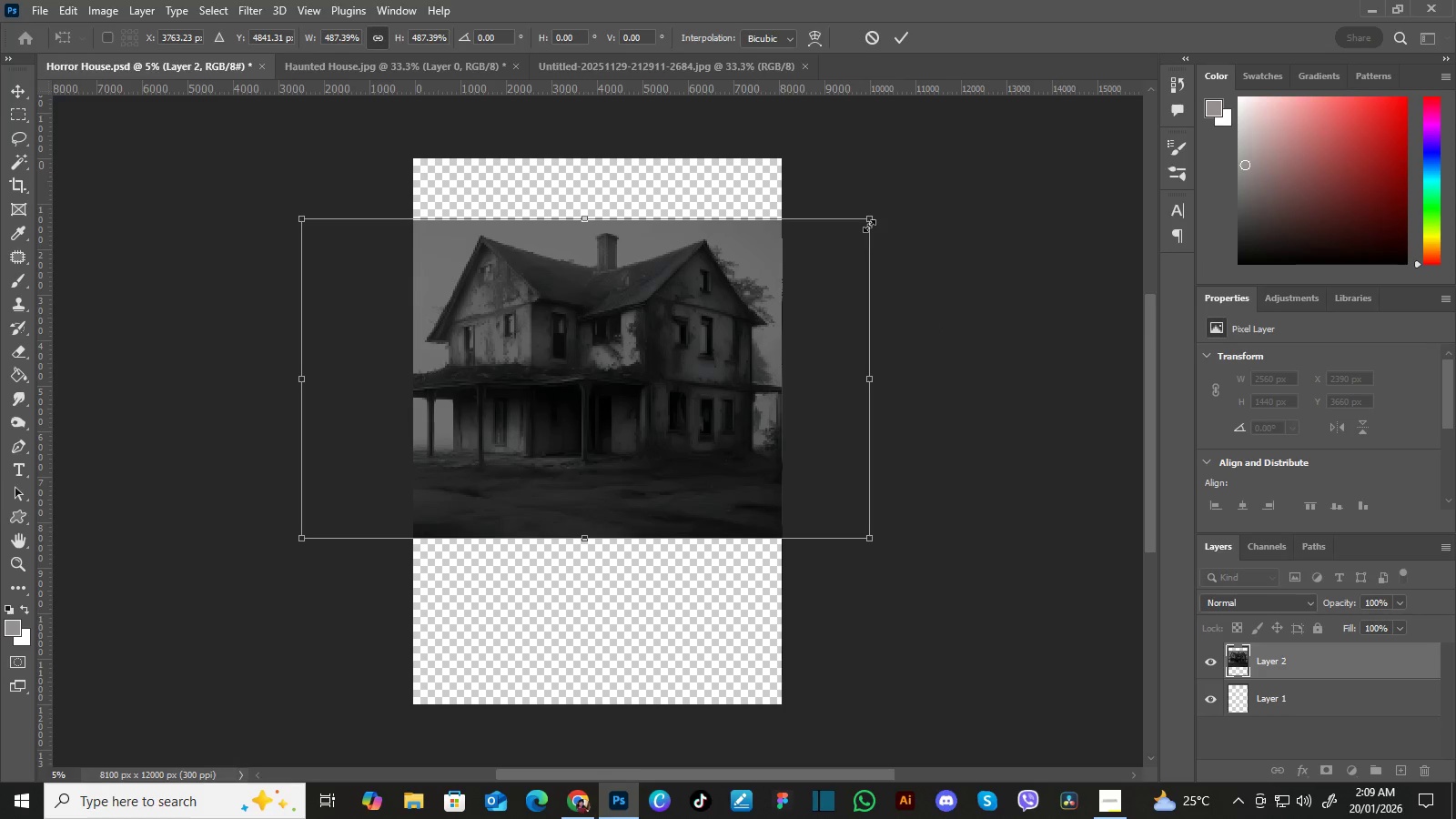 
left_click_drag(start_coordinate=[870, 218], to_coordinate=[954, 146])
 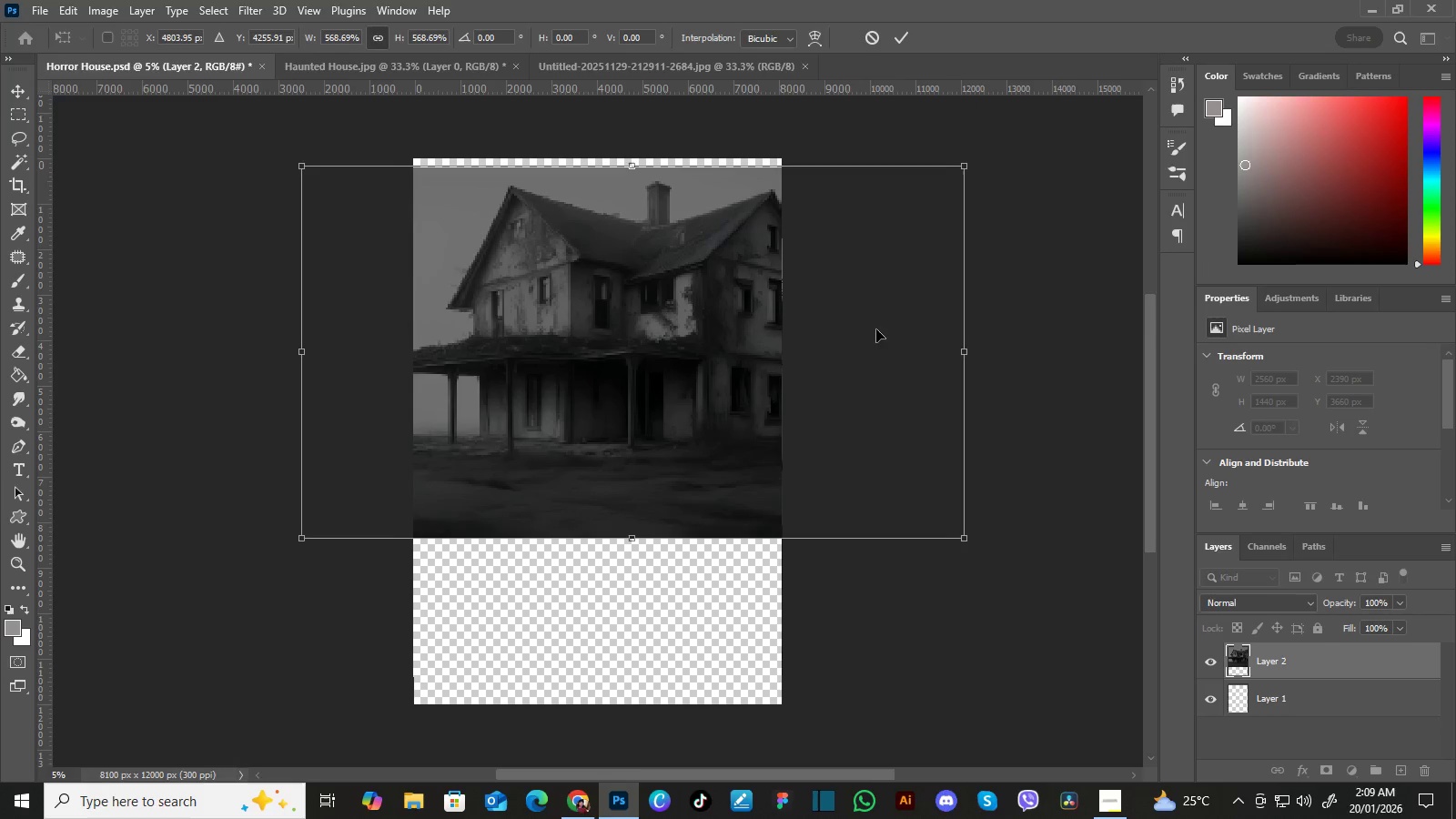 
left_click_drag(start_coordinate=[876, 330], to_coordinate=[858, 315])
 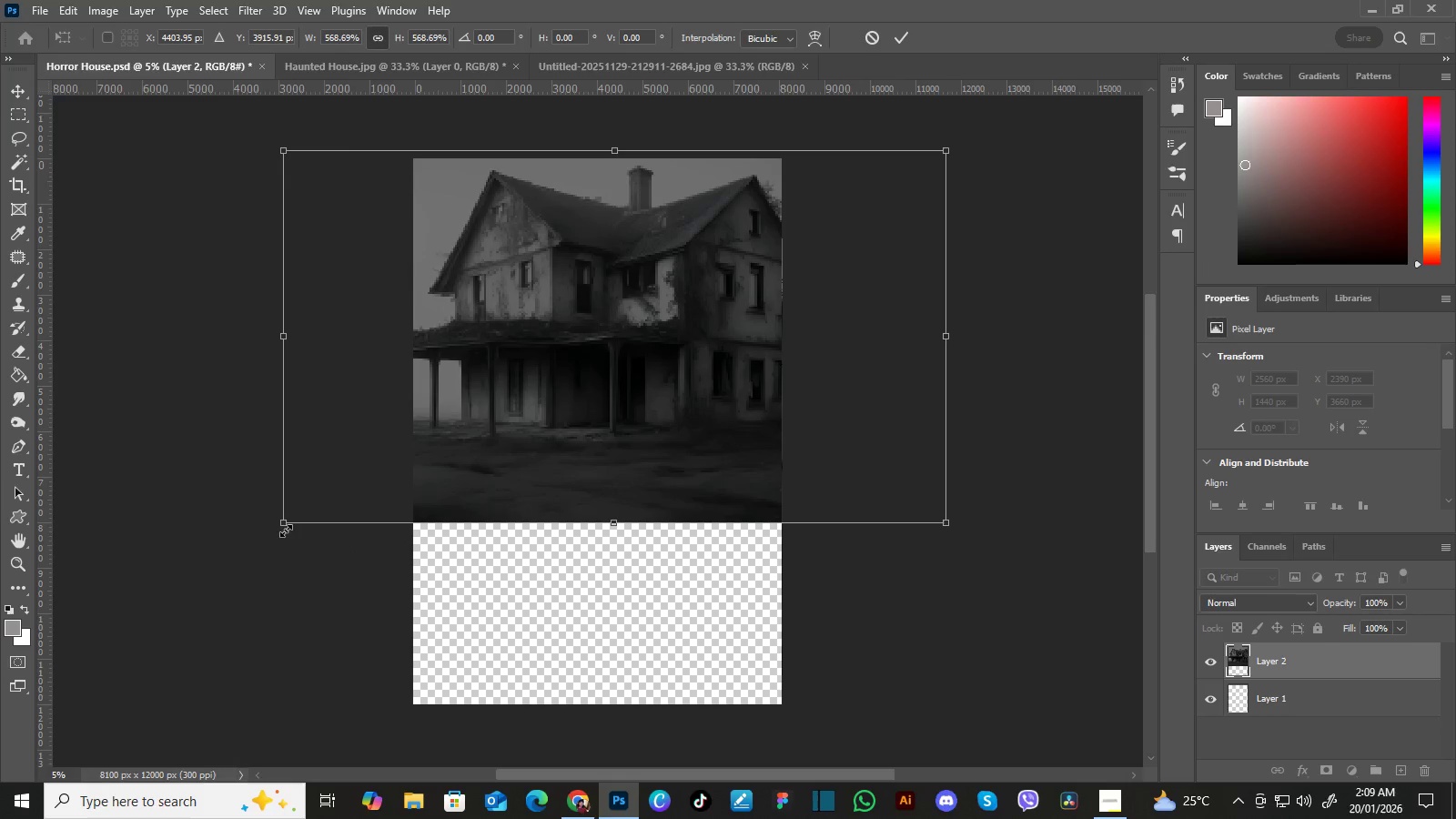 
left_click_drag(start_coordinate=[288, 529], to_coordinate=[194, 613])
 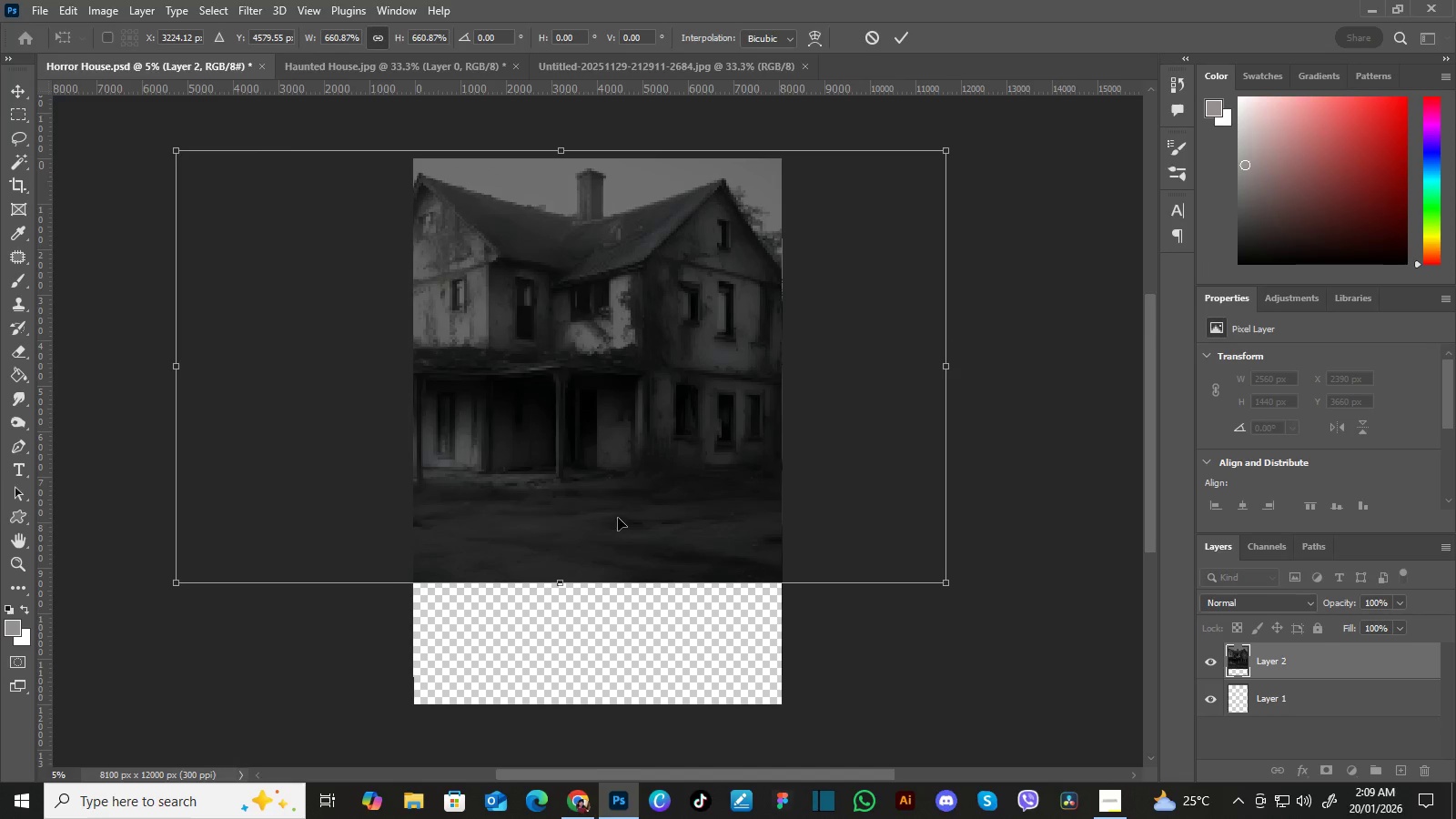 
left_click_drag(start_coordinate=[621, 518], to_coordinate=[671, 523])
 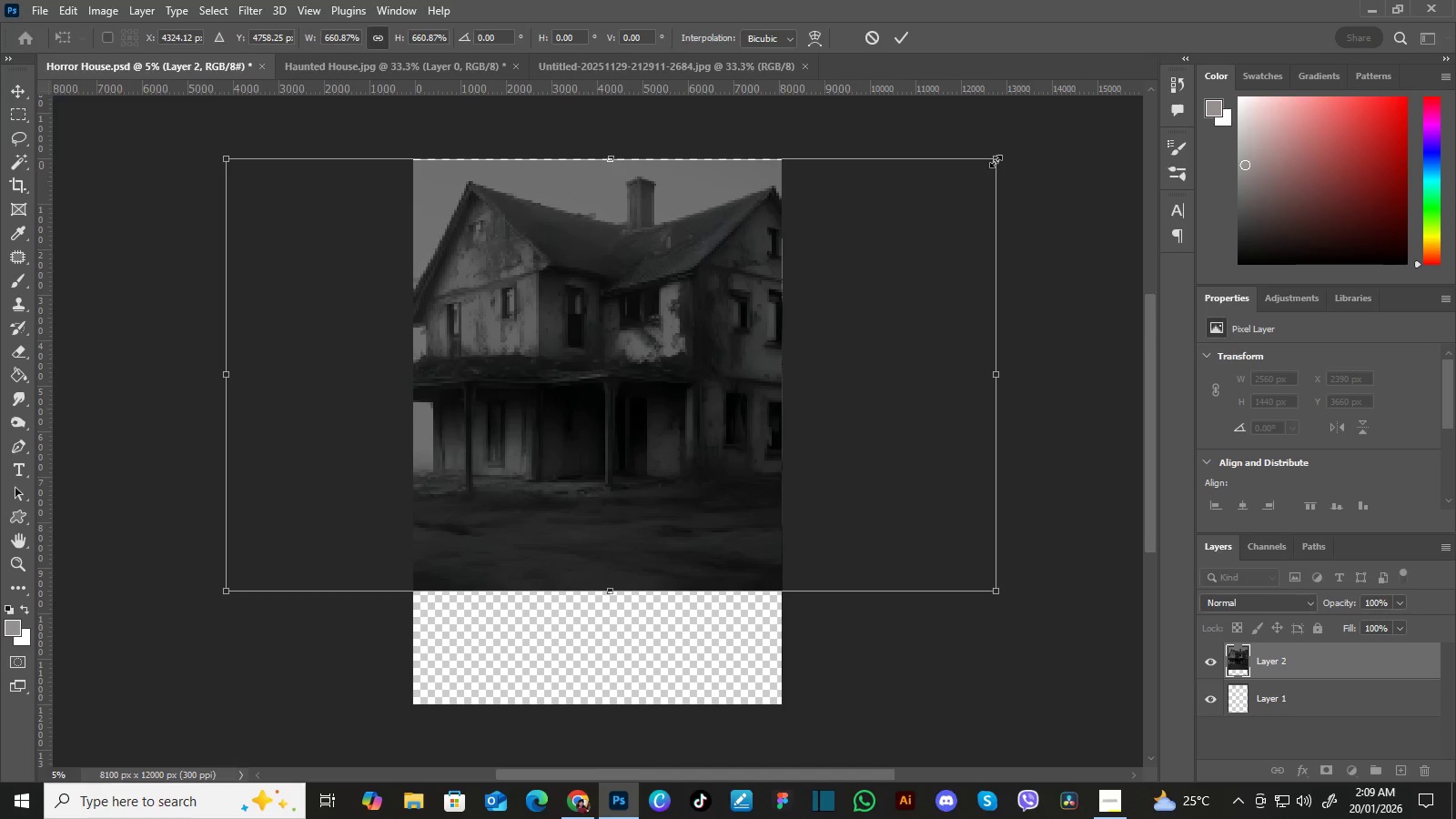 
left_click_drag(start_coordinate=[996, 160], to_coordinate=[939, 187])
 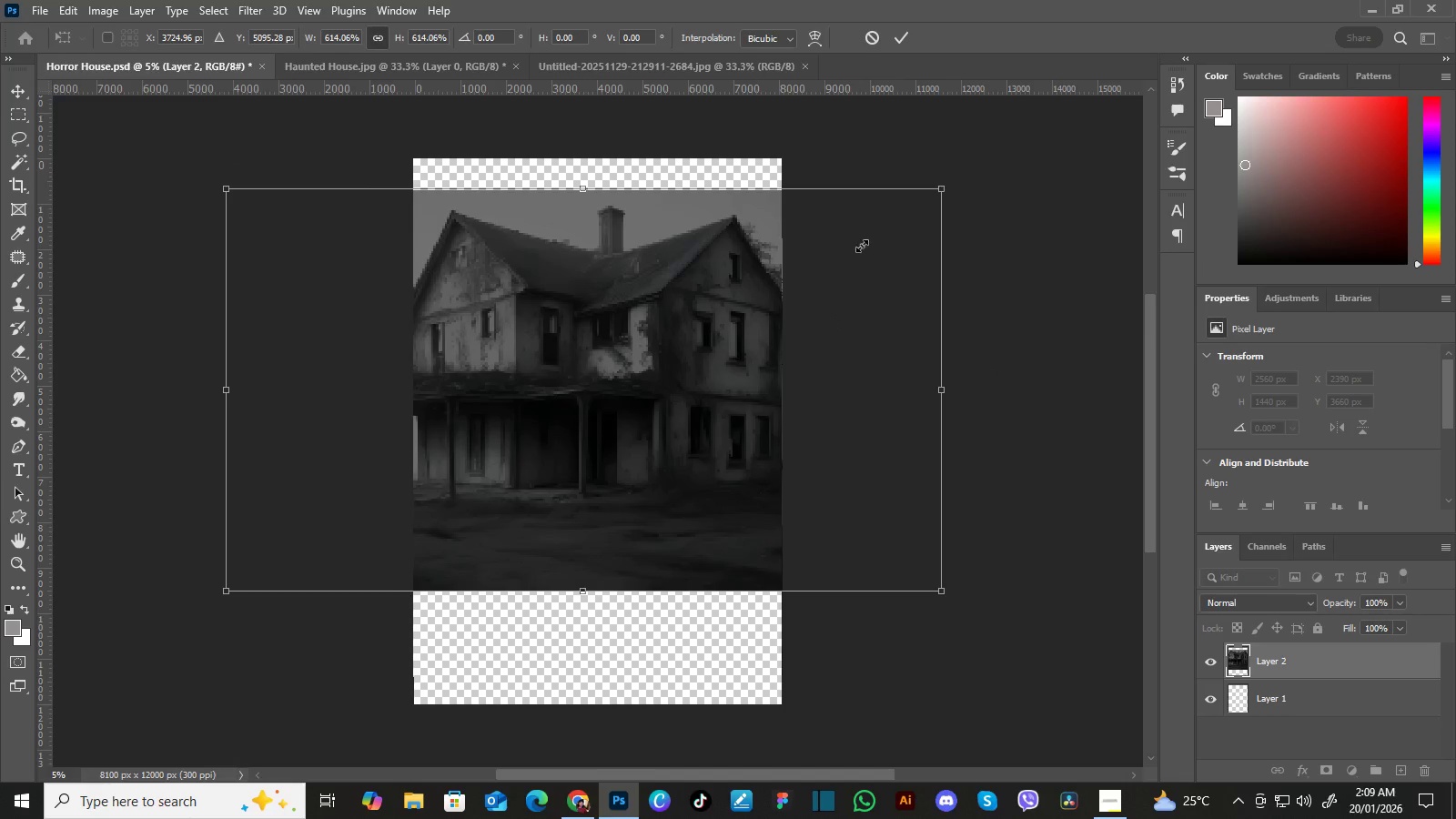 
left_click_drag(start_coordinate=[862, 246], to_coordinate=[867, 253])
 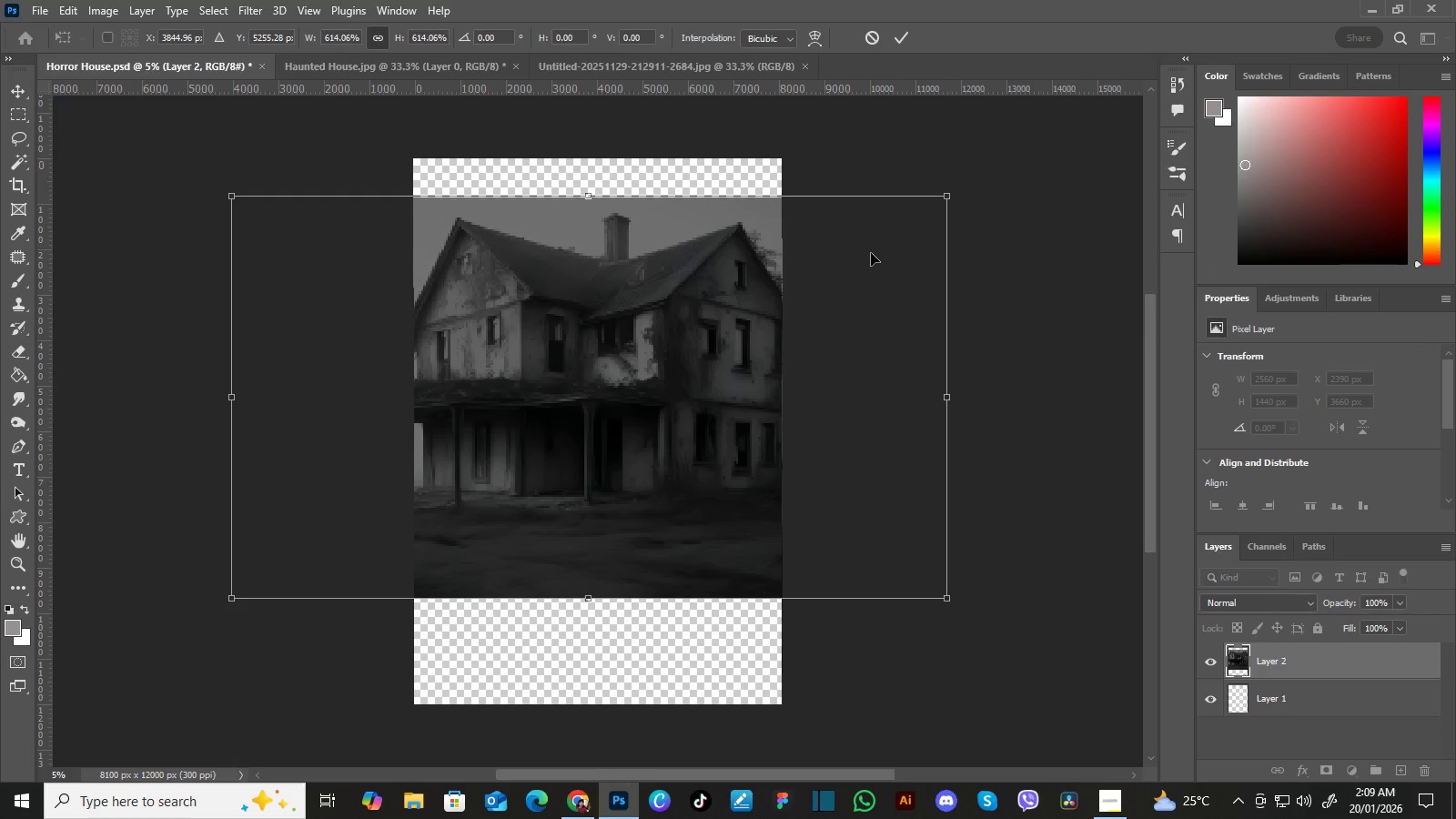 
key(Enter)
 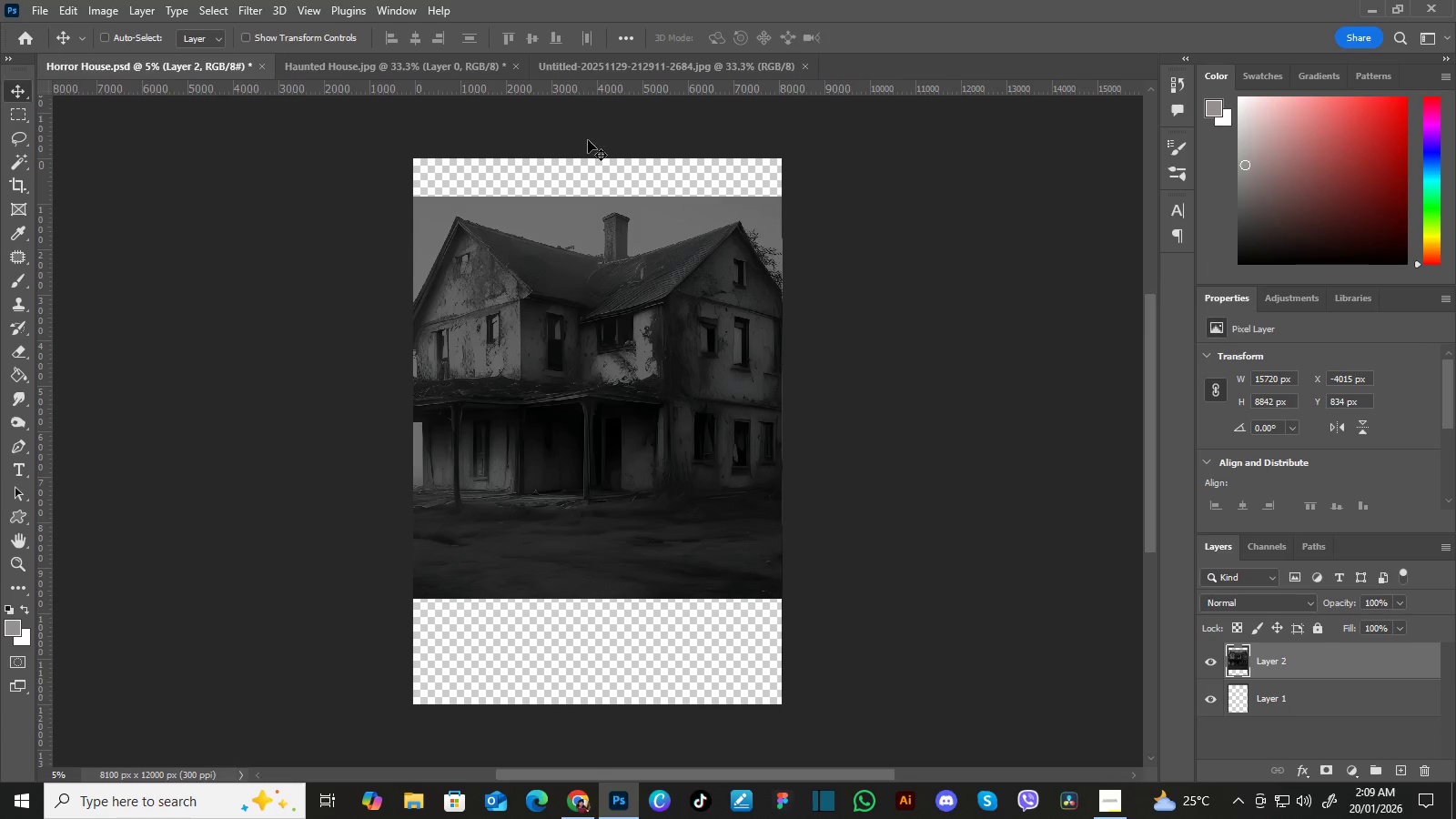 
left_click([623, 42])
 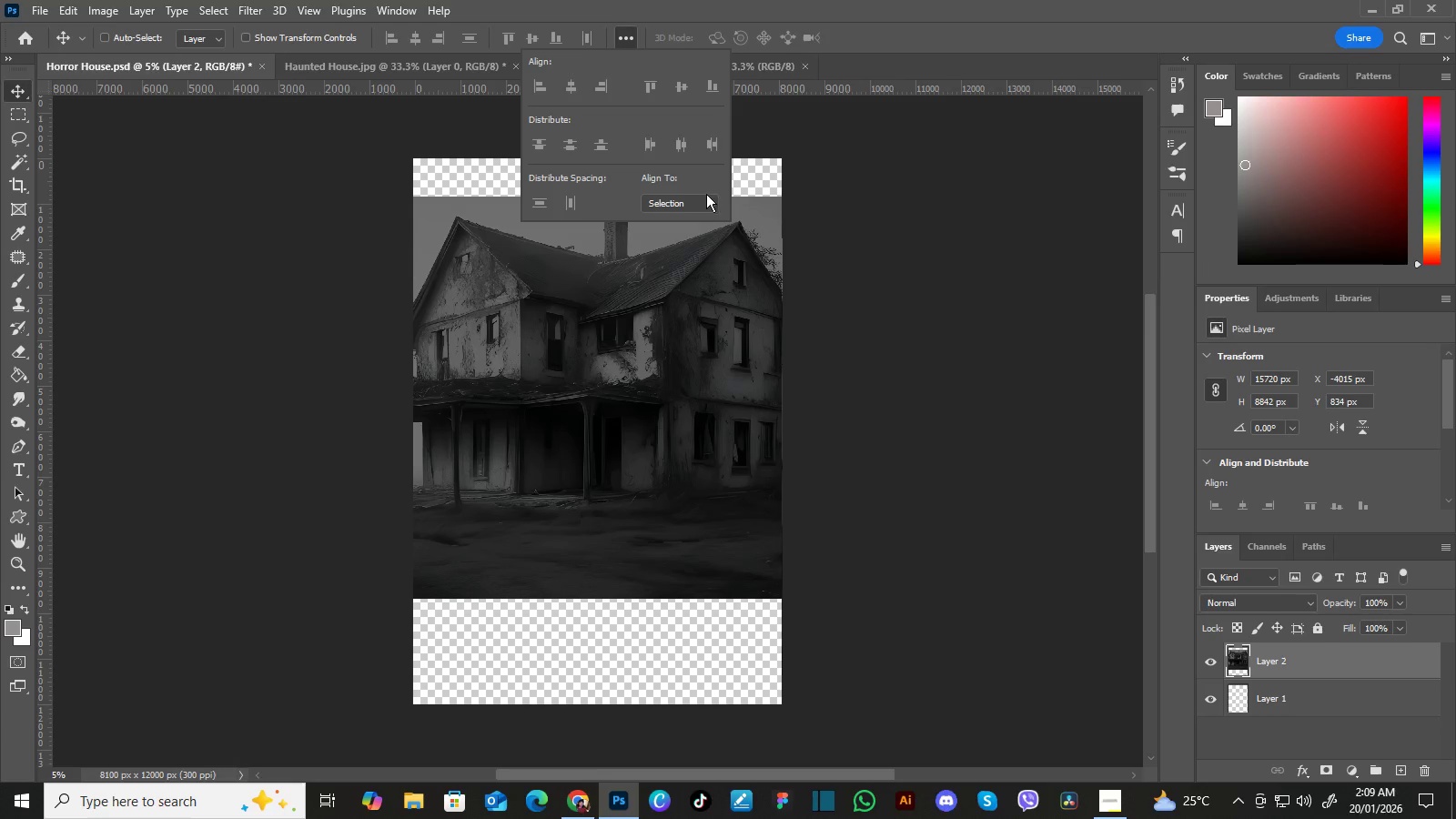 
left_click([711, 198])
 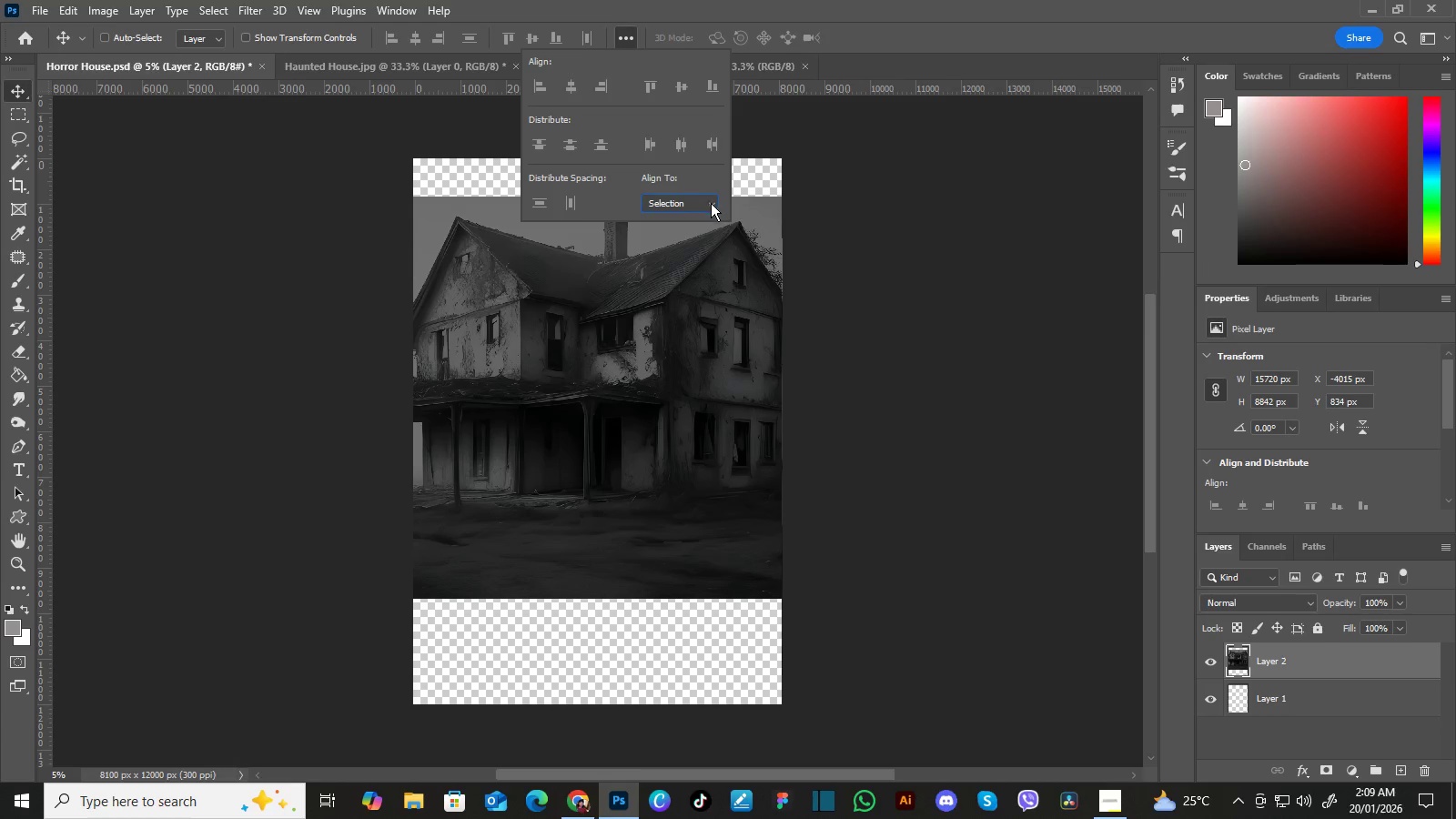 
left_click([711, 205])
 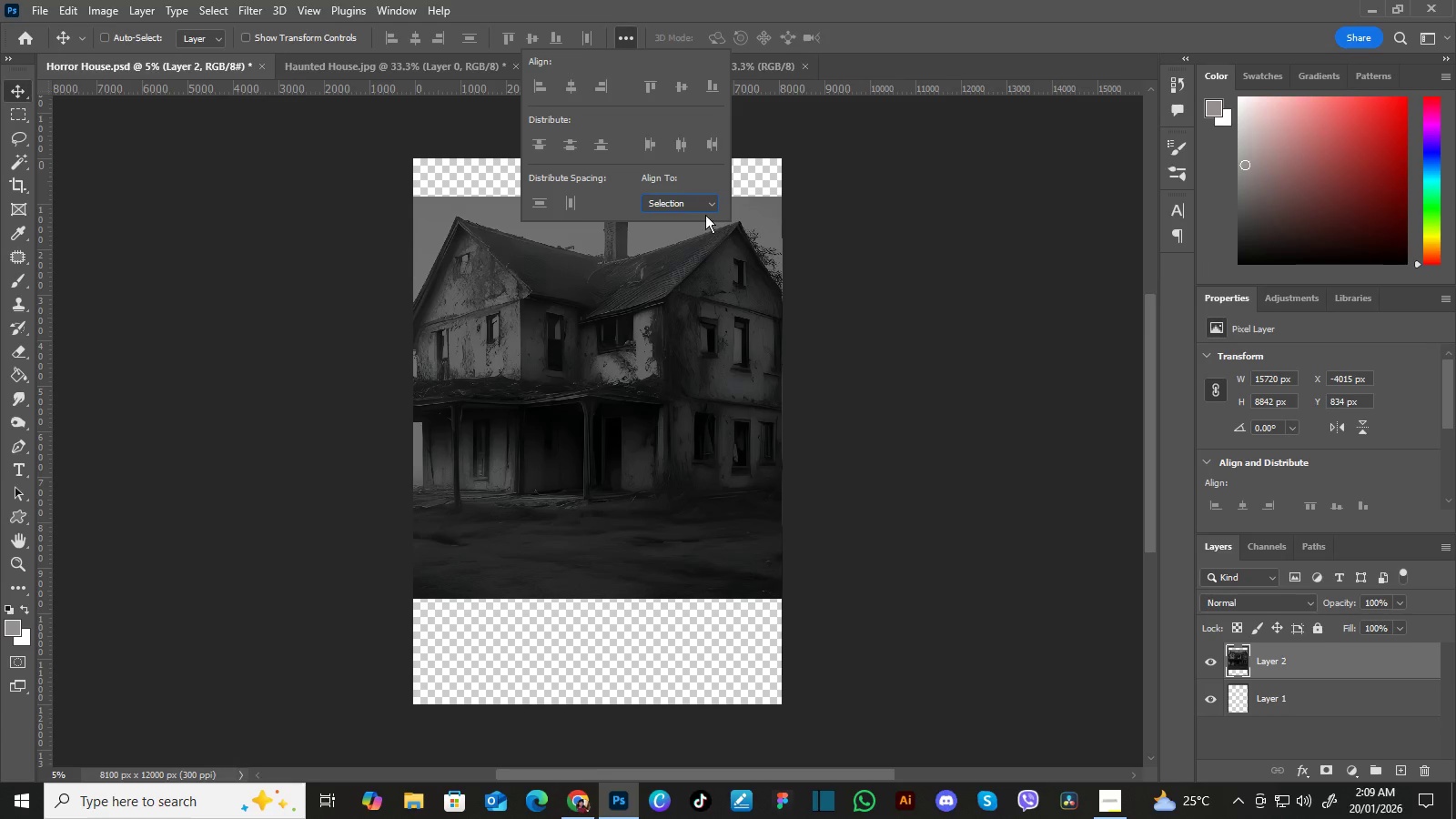 
left_click([712, 205])
 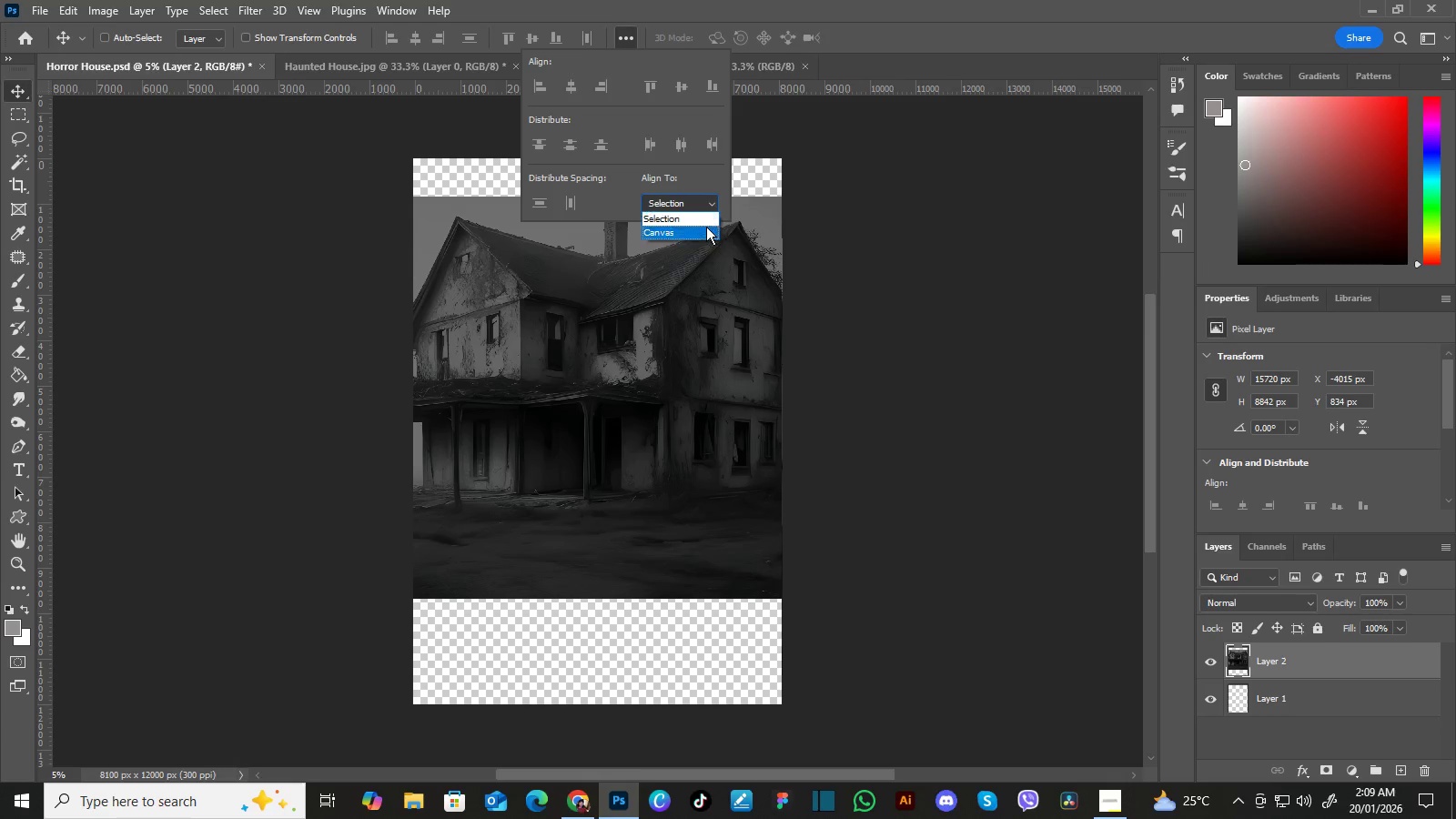 
left_click([706, 227])
 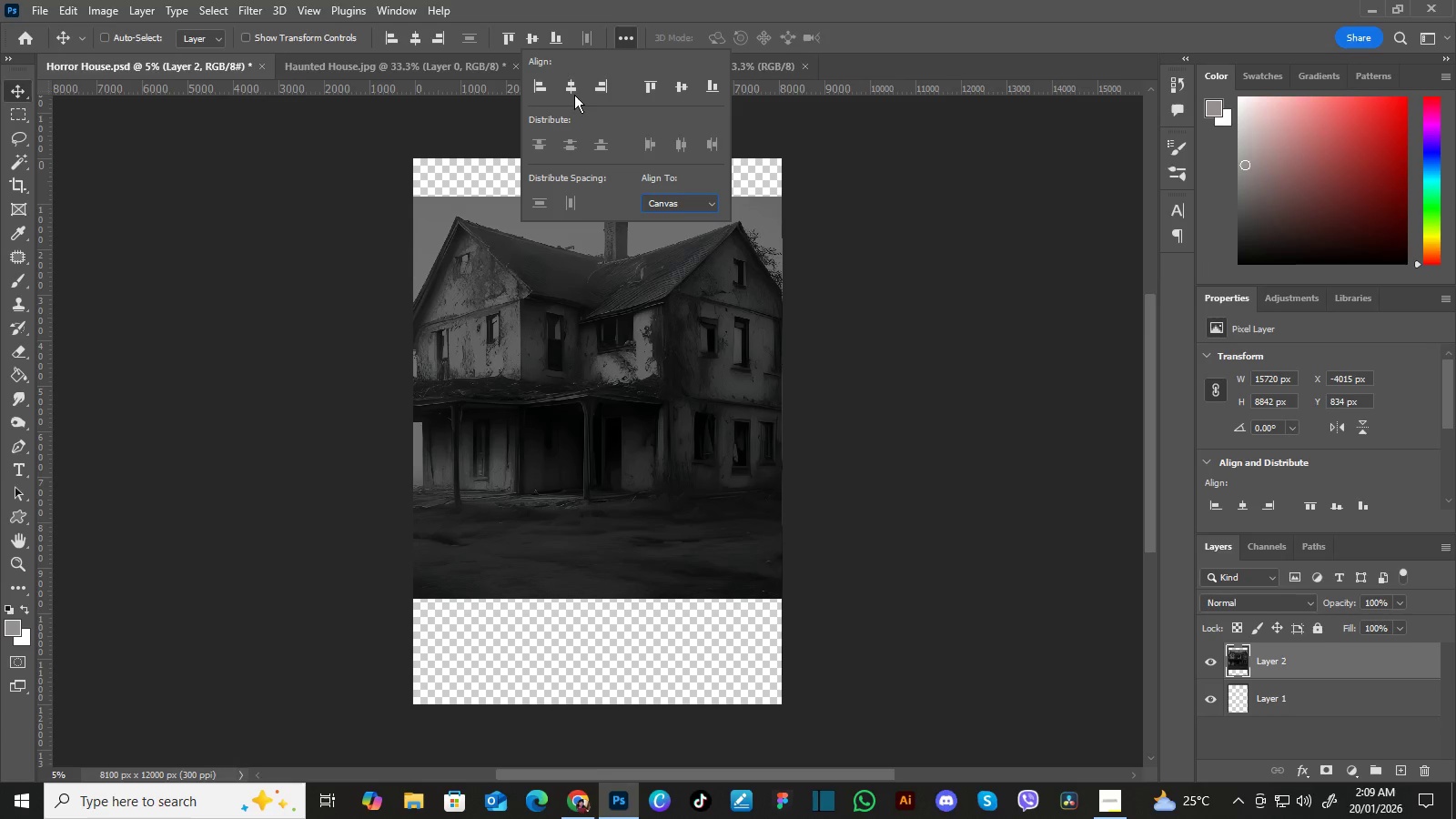 
left_click([571, 88])
 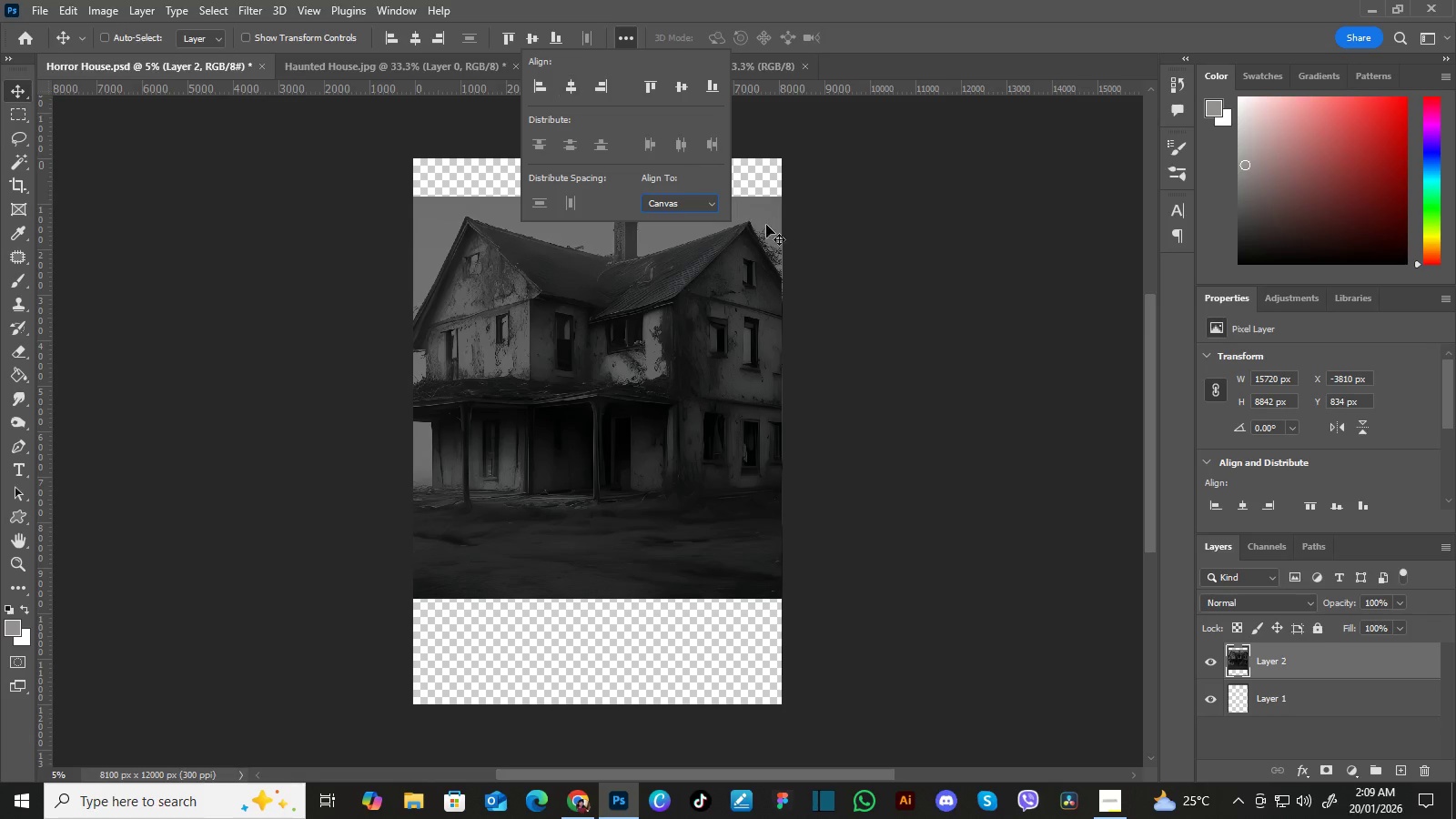 
left_click([881, 267])
 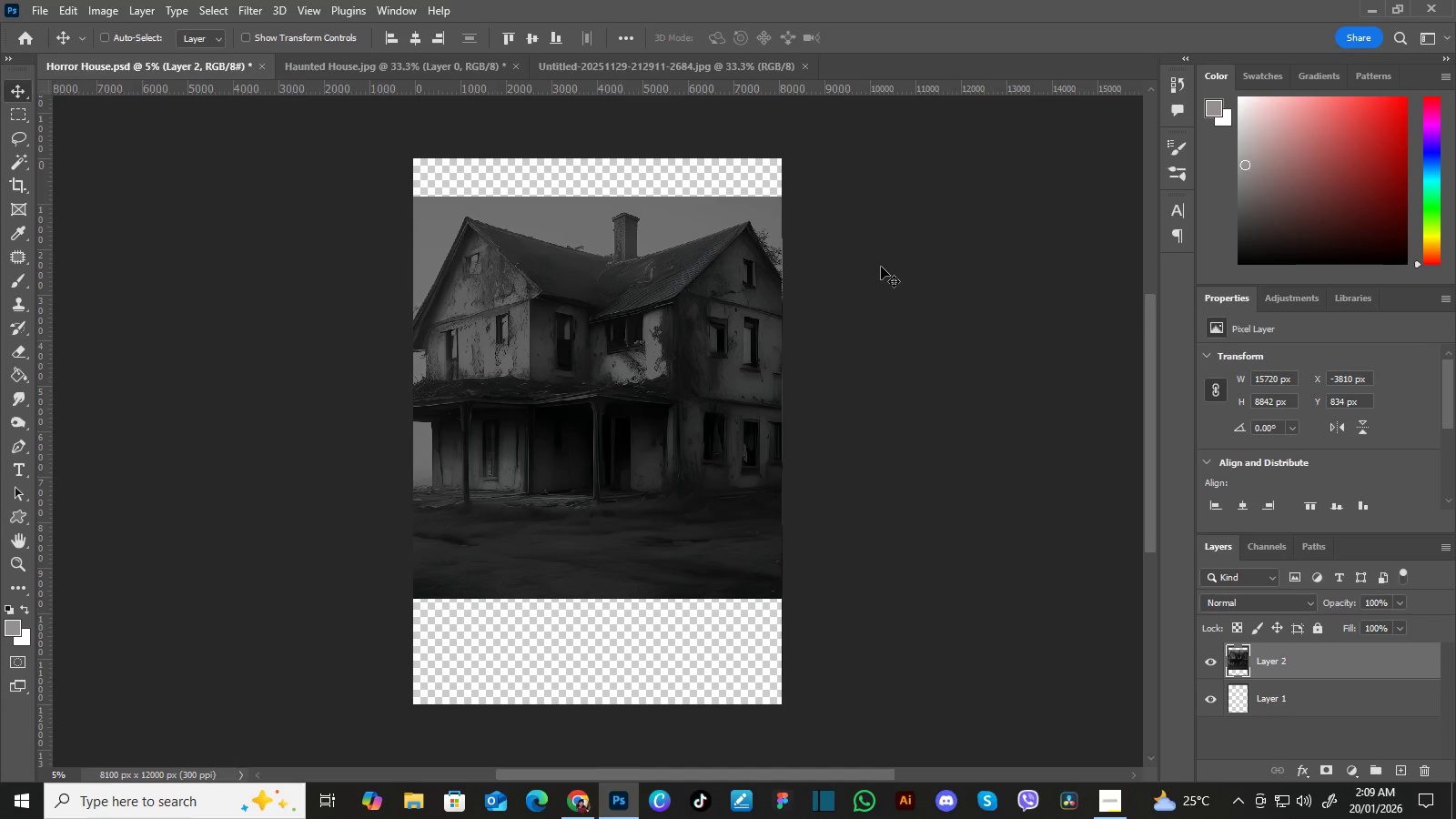 
key(ArrowLeft)
 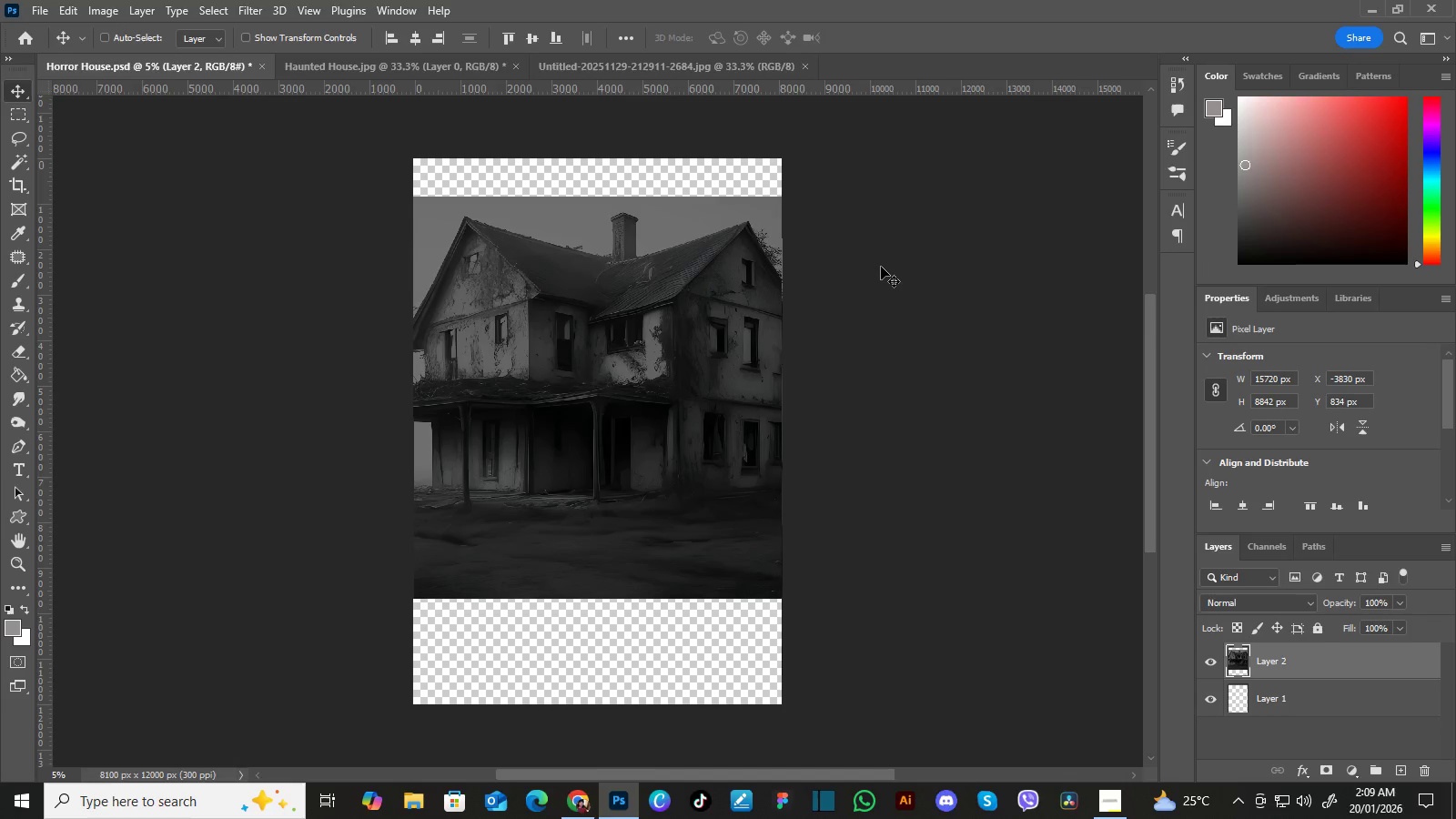 
key(ArrowLeft)
 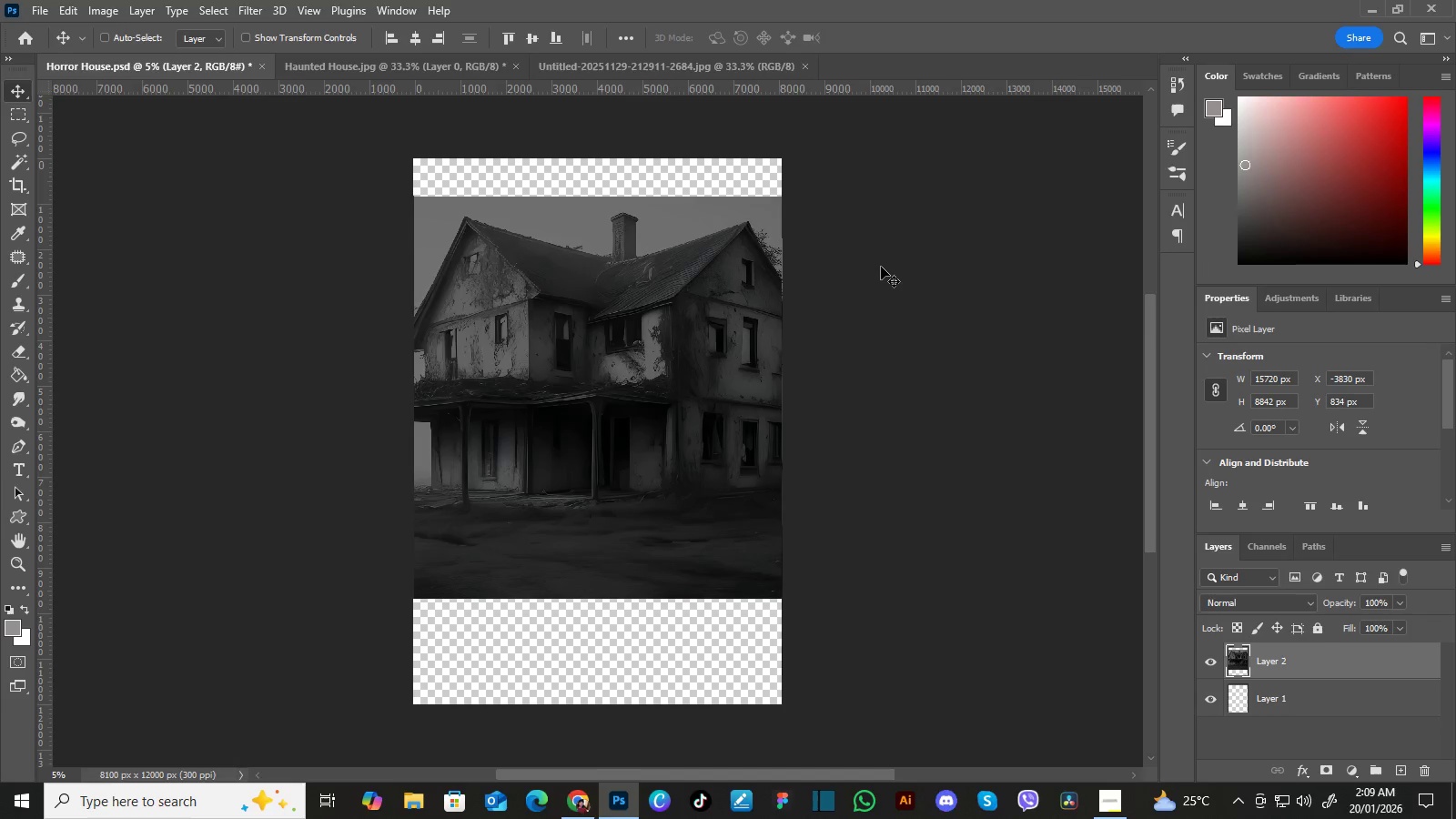 
key(ArrowLeft)
 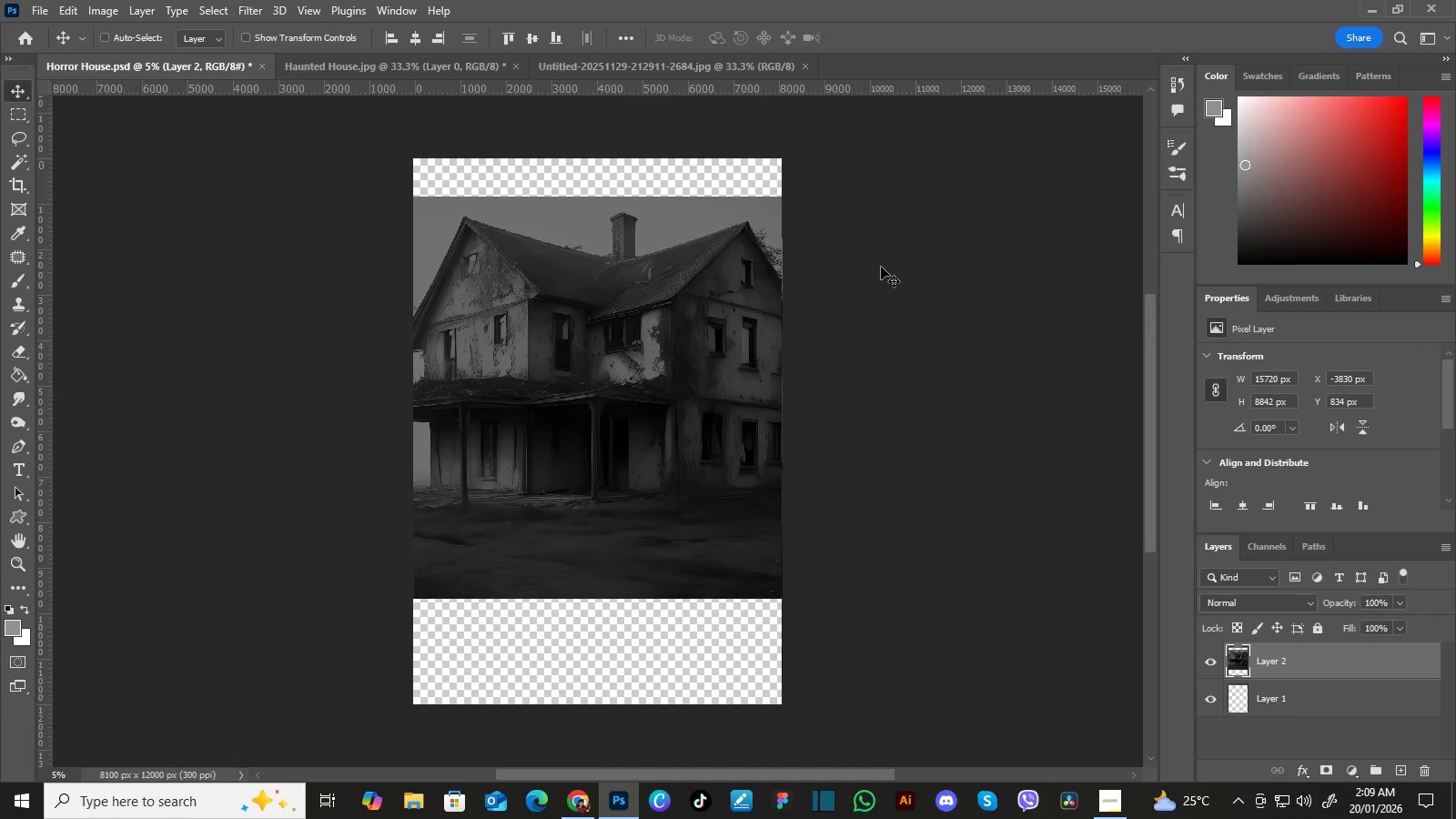 
key(ArrowLeft)
 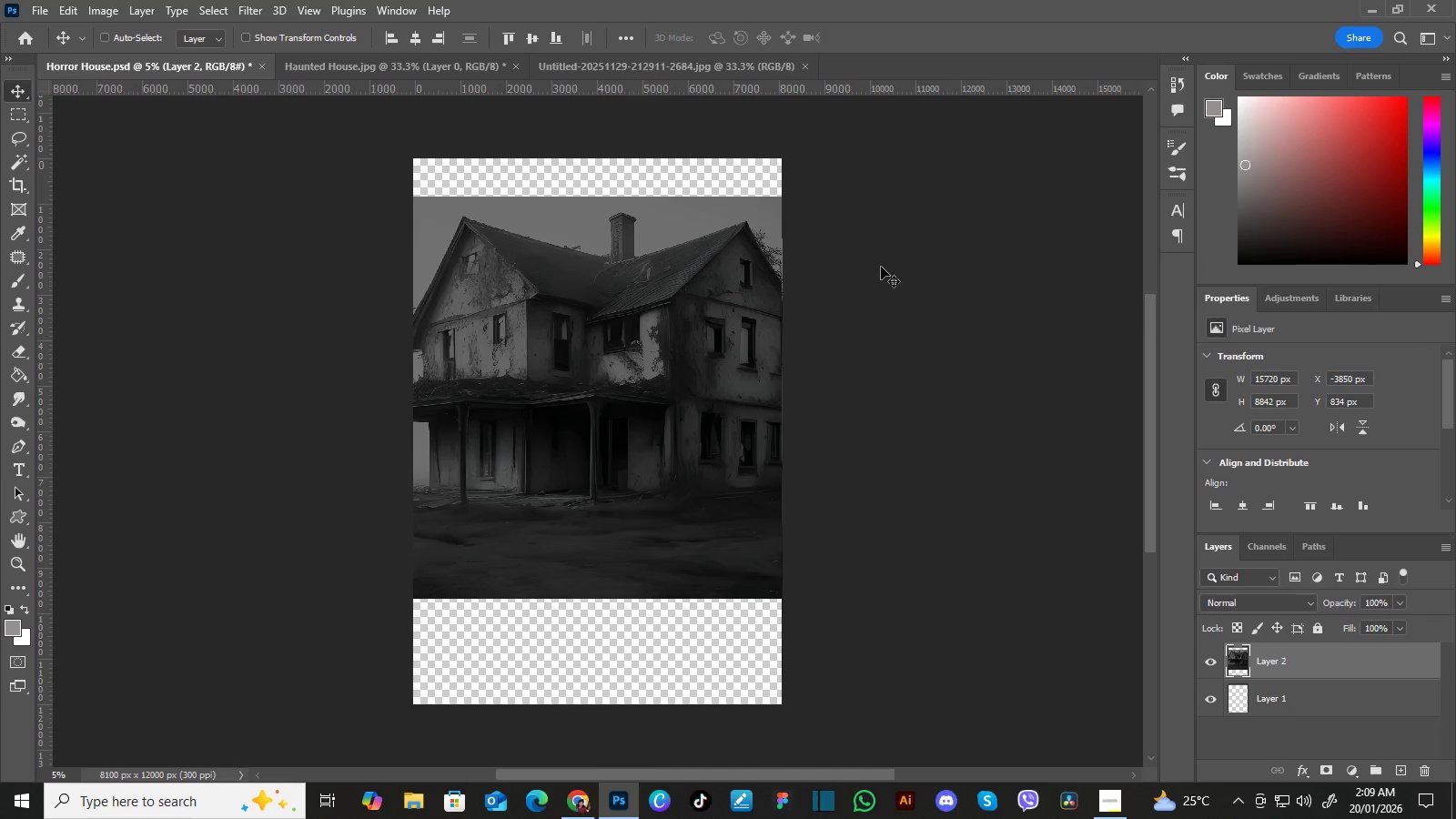 
hold_key(key=ArrowLeft, duration=0.34)
 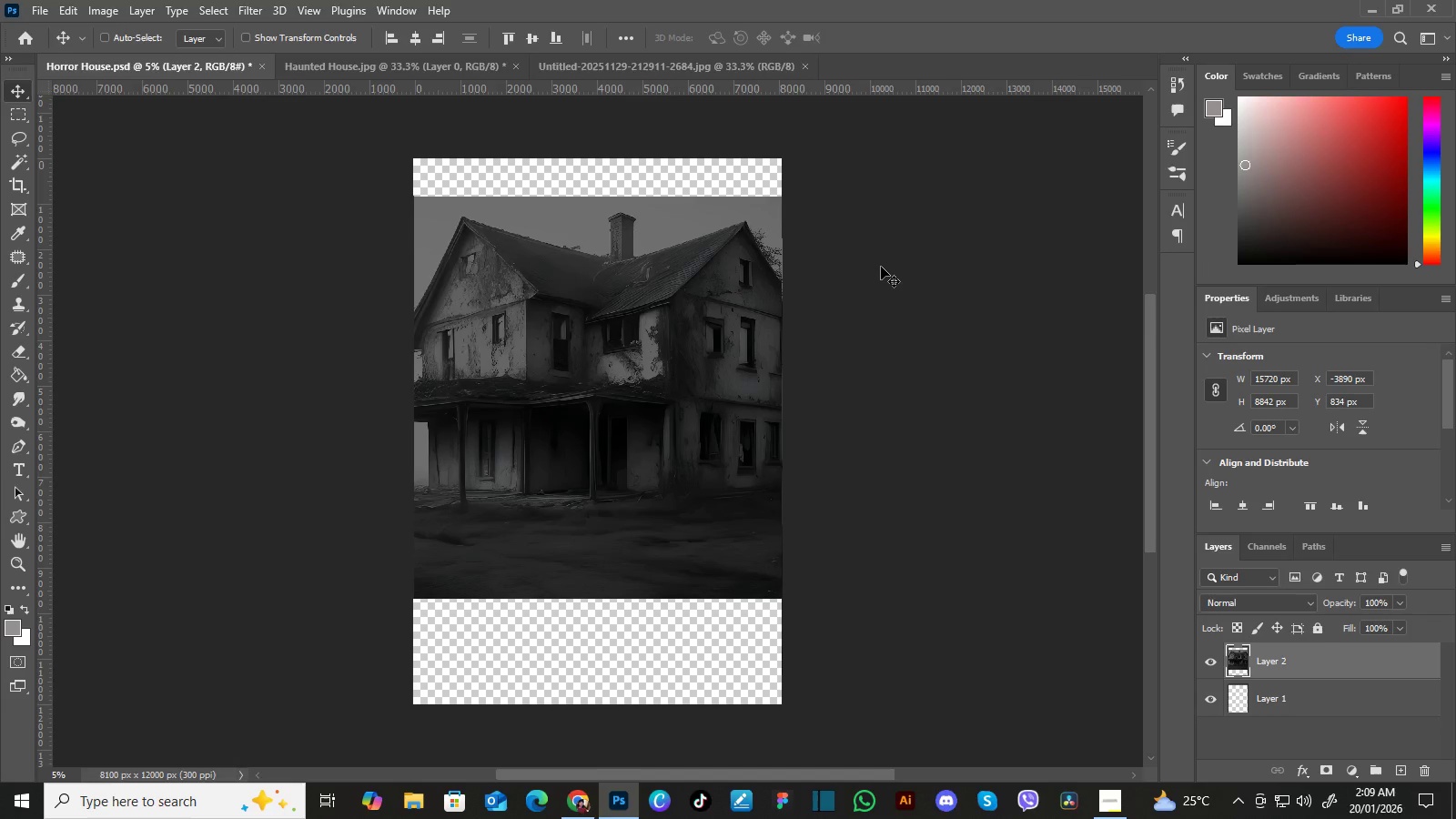 
key(ArrowLeft)
 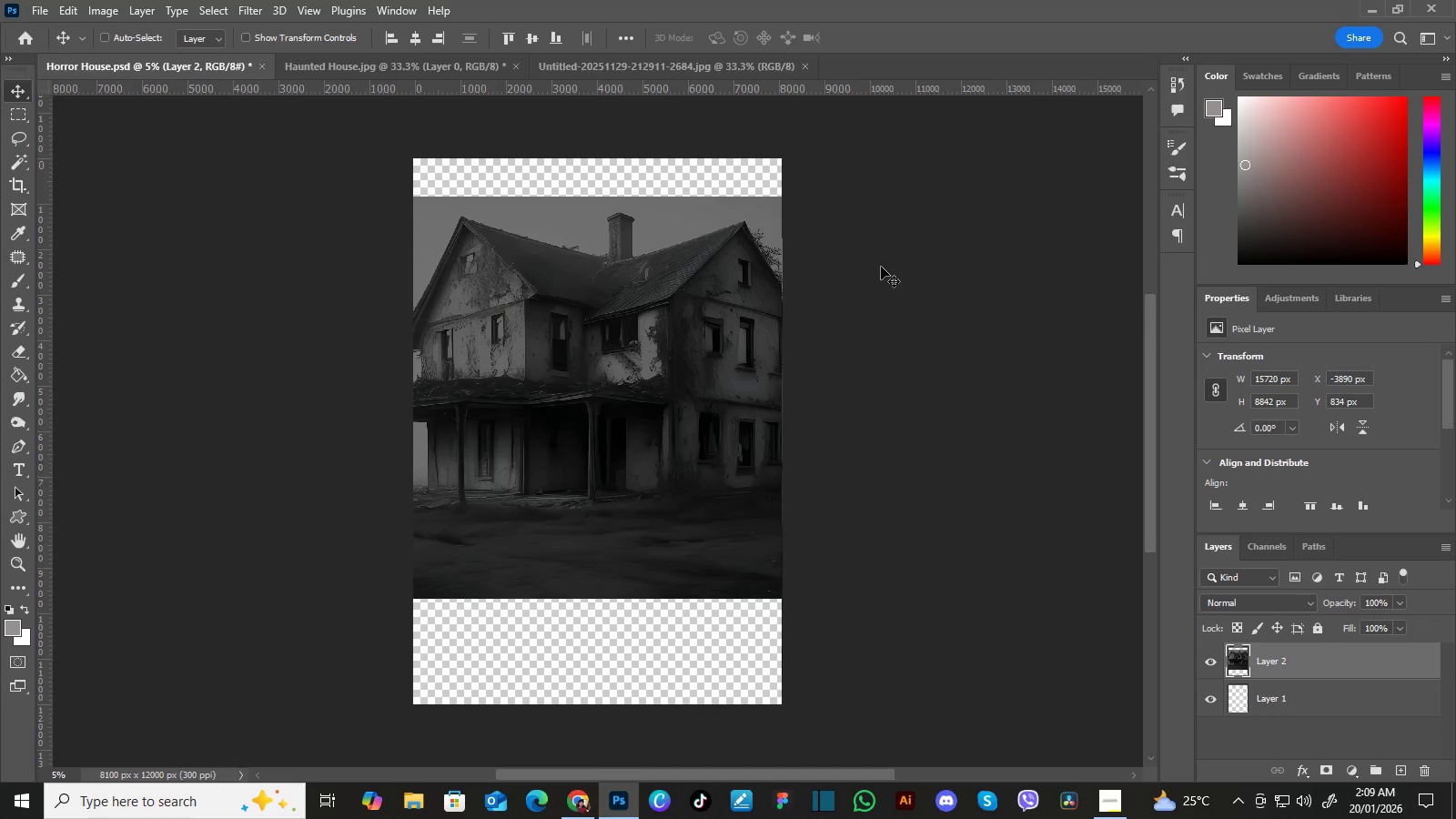 
key(ArrowLeft)
 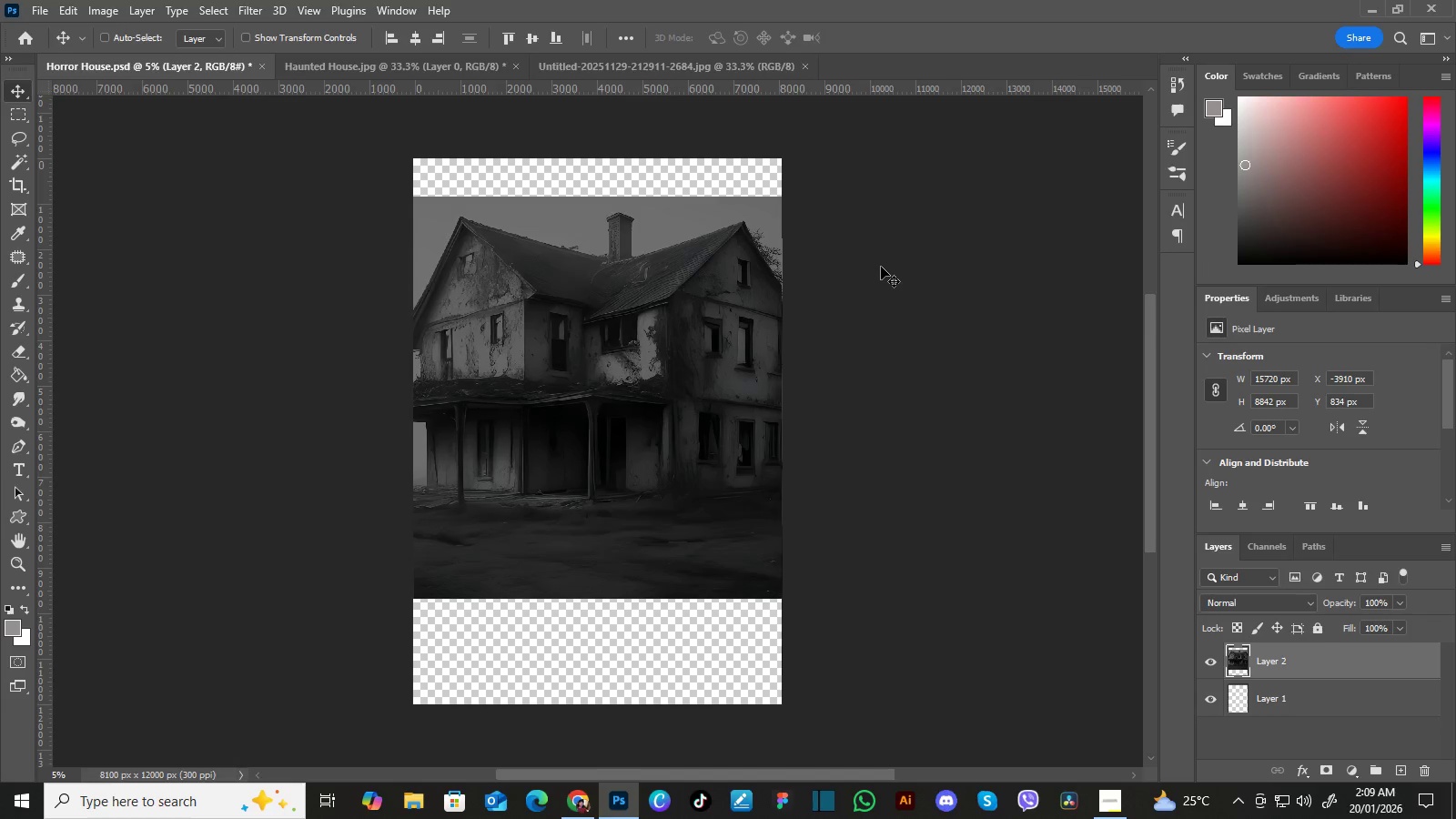 
key(ArrowLeft)
 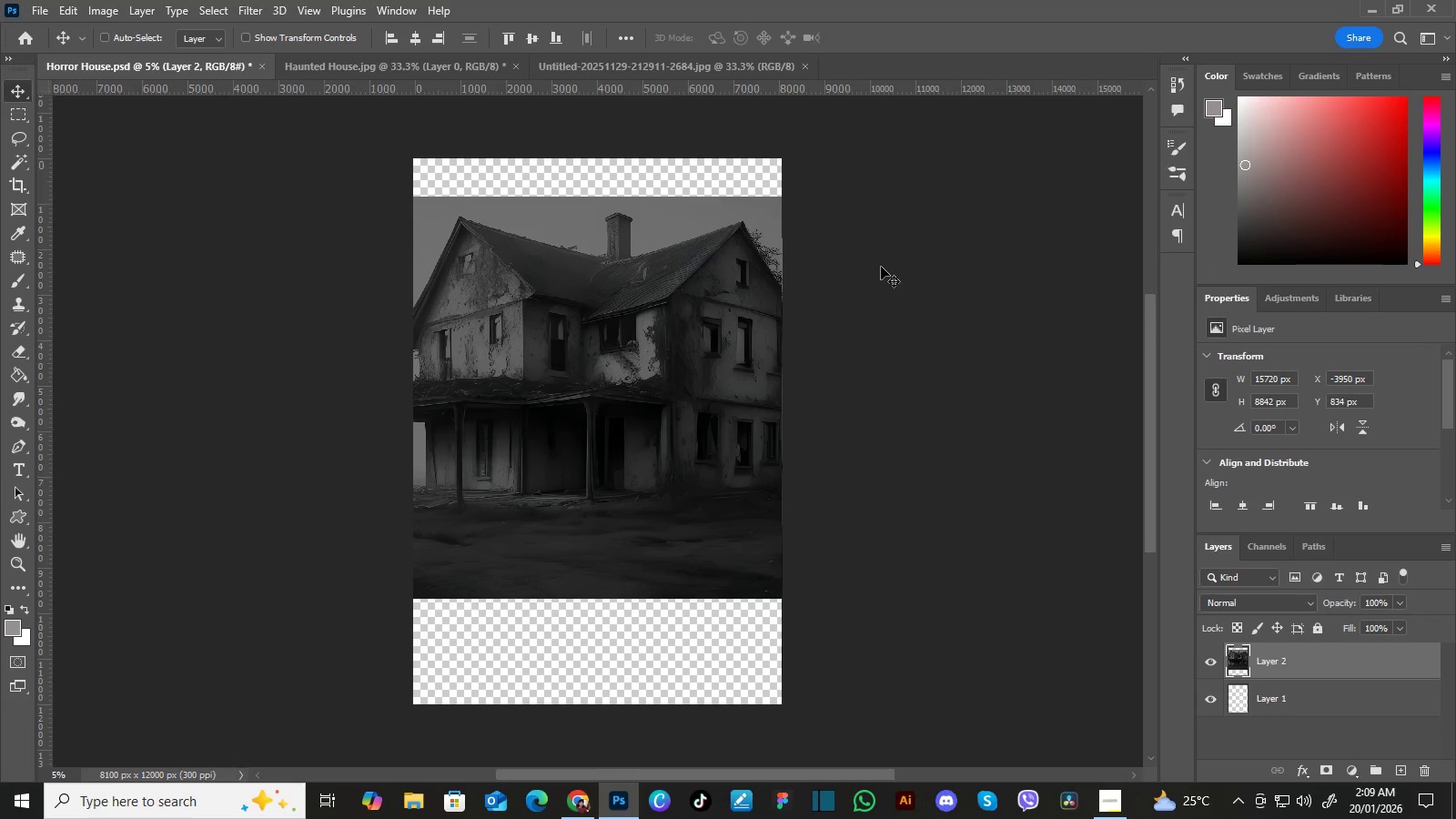 
key(ArrowLeft)
 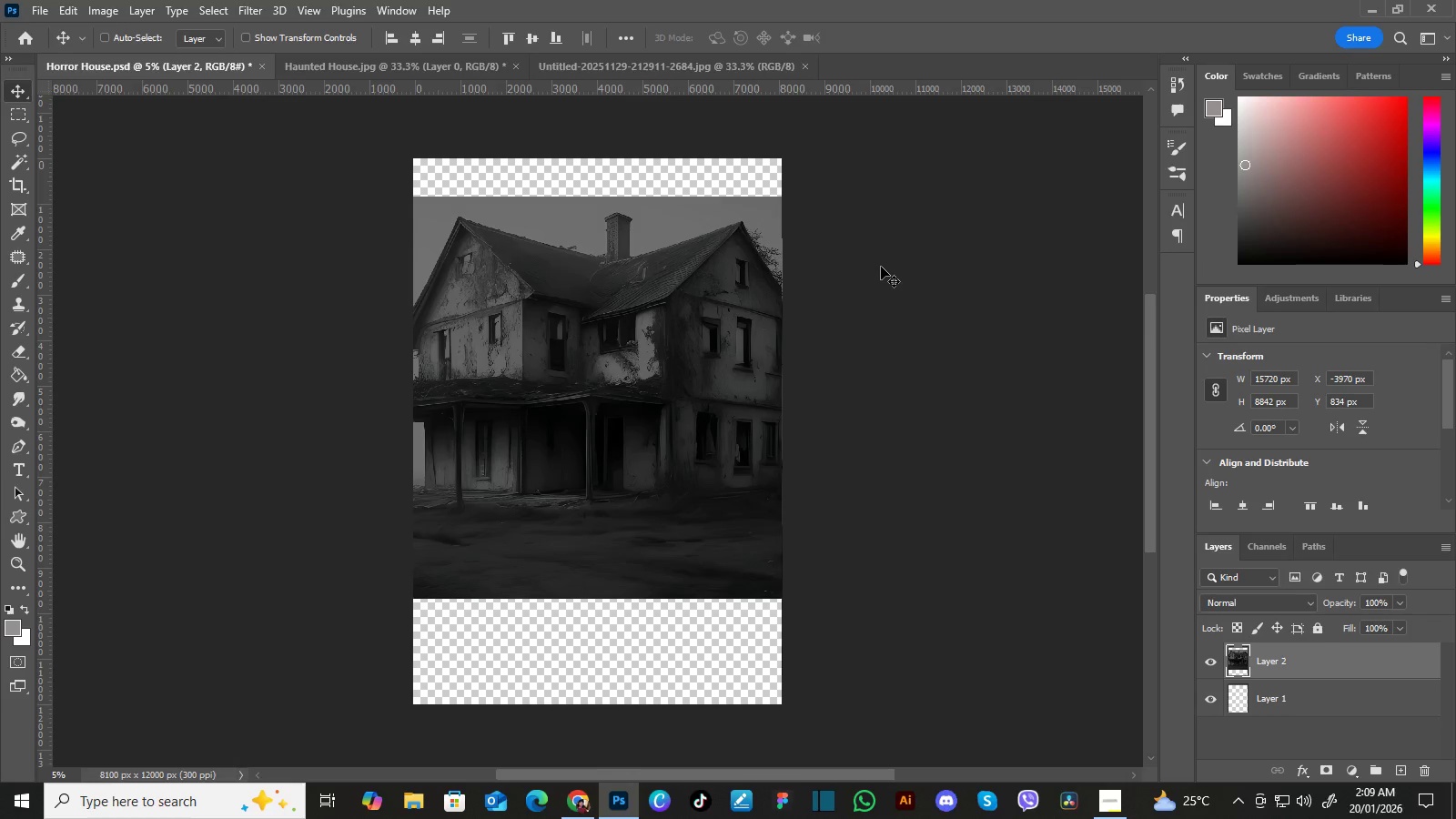 
key(ArrowLeft)
 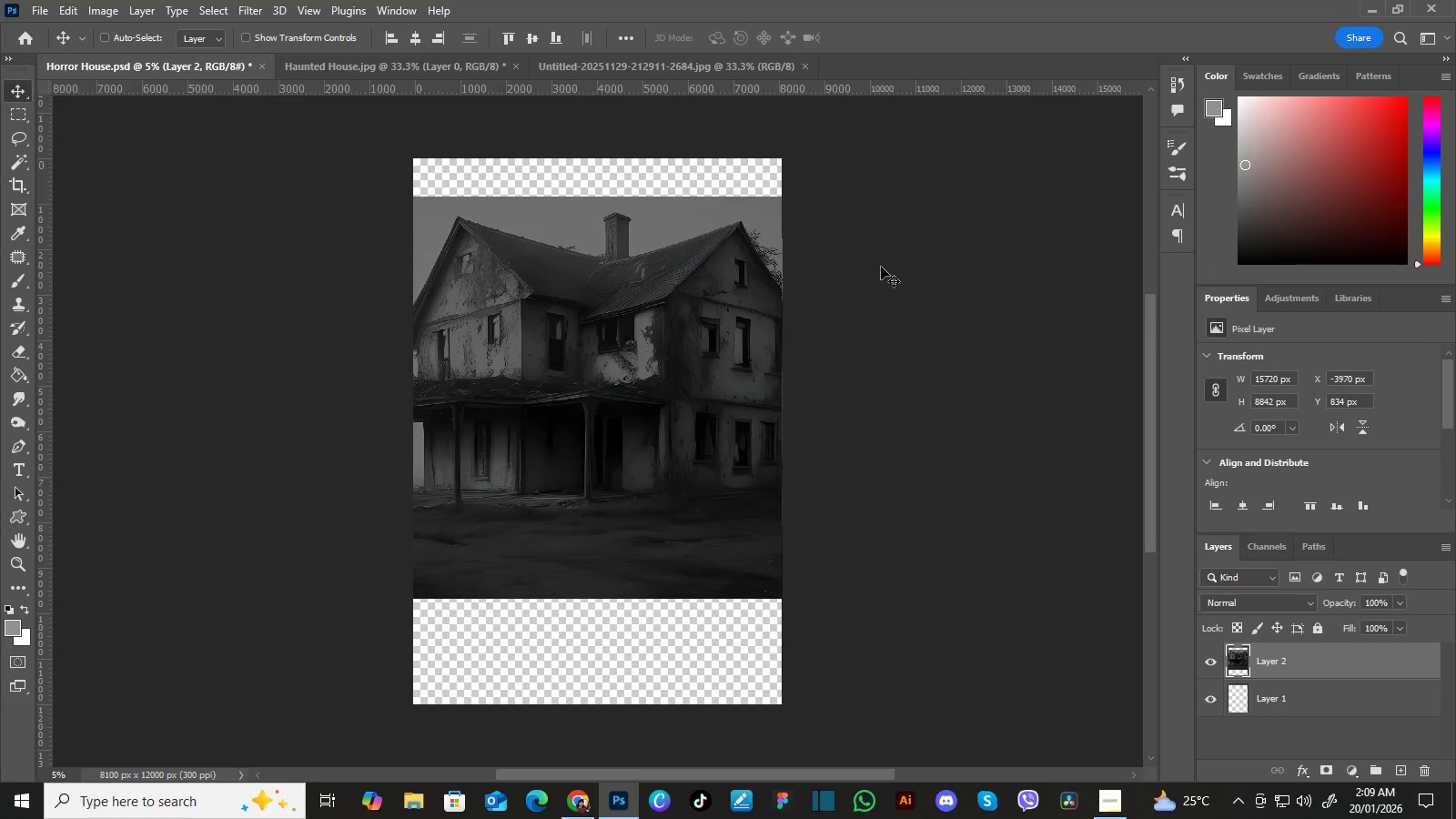 
key(ArrowLeft)
 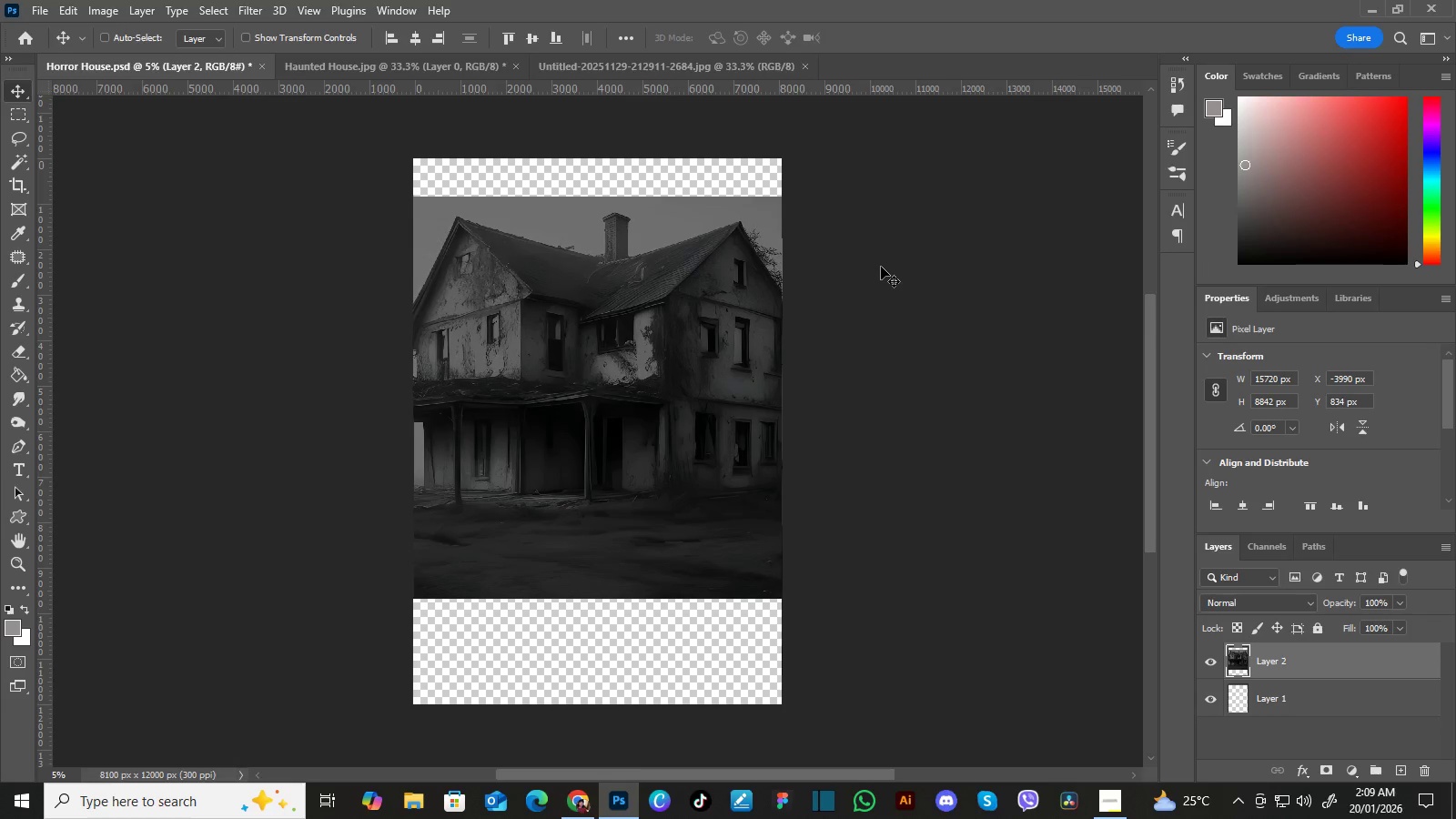 
key(ArrowLeft)
 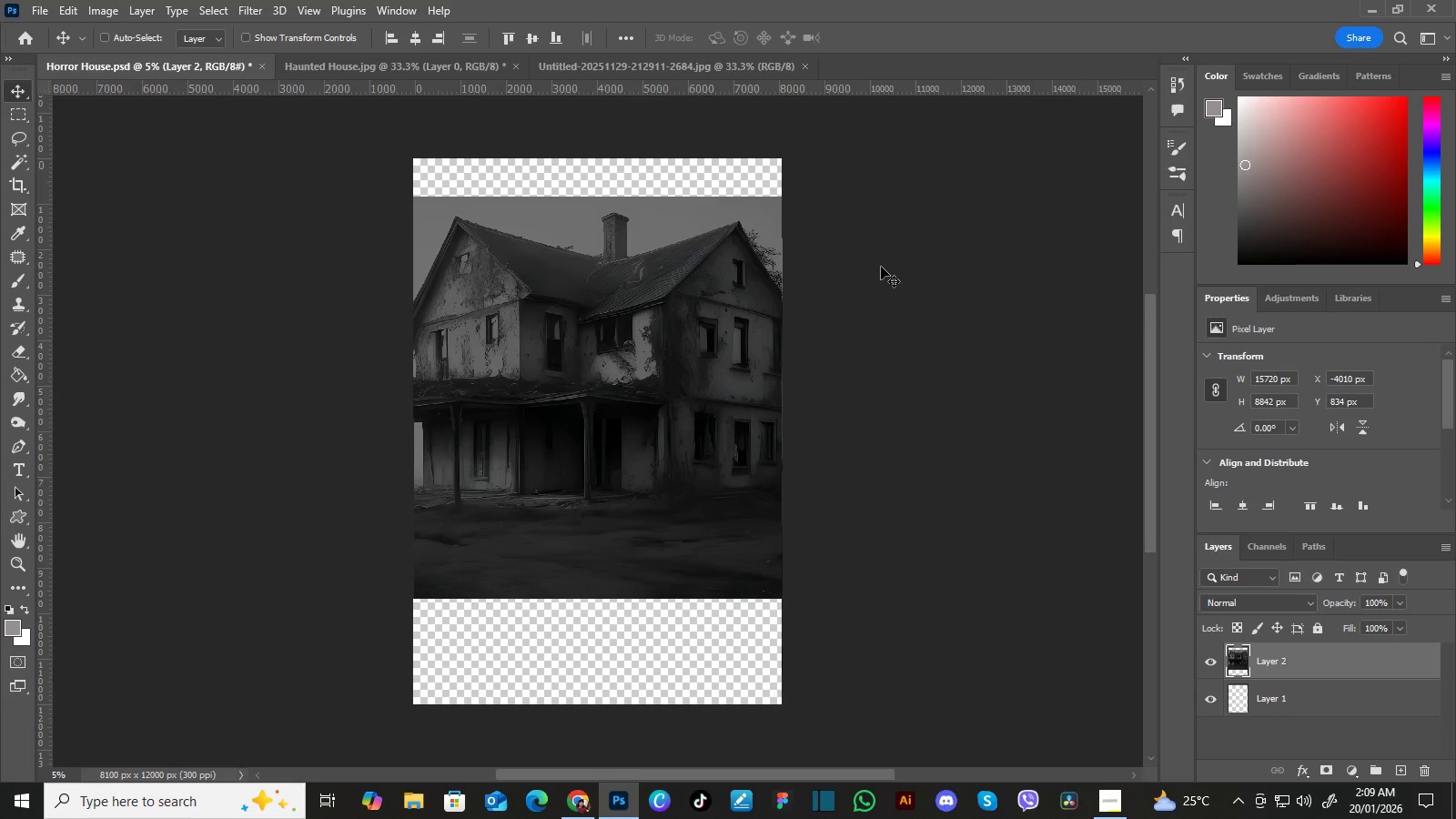 
key(ArrowLeft)
 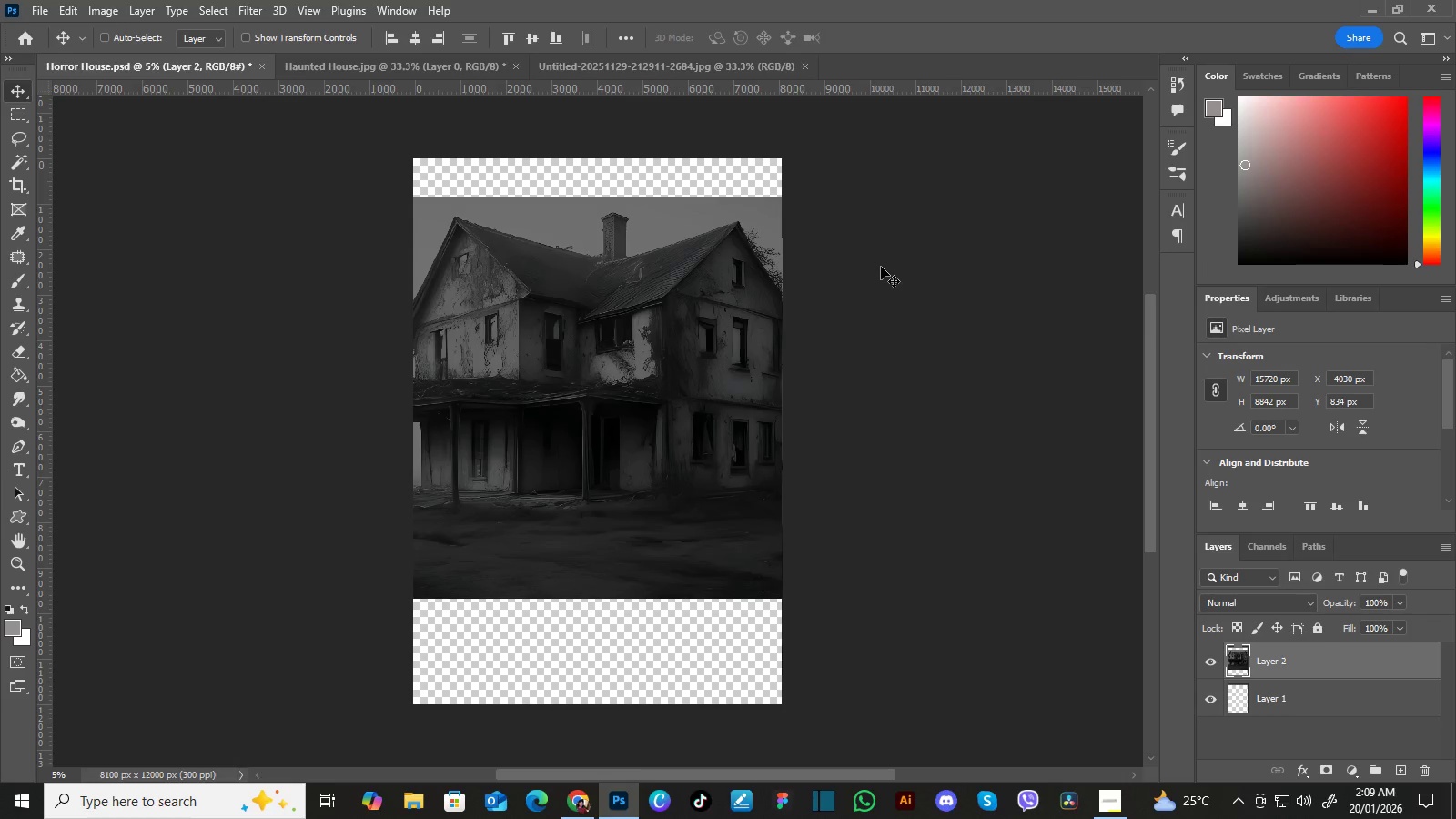 
key(ArrowLeft)
 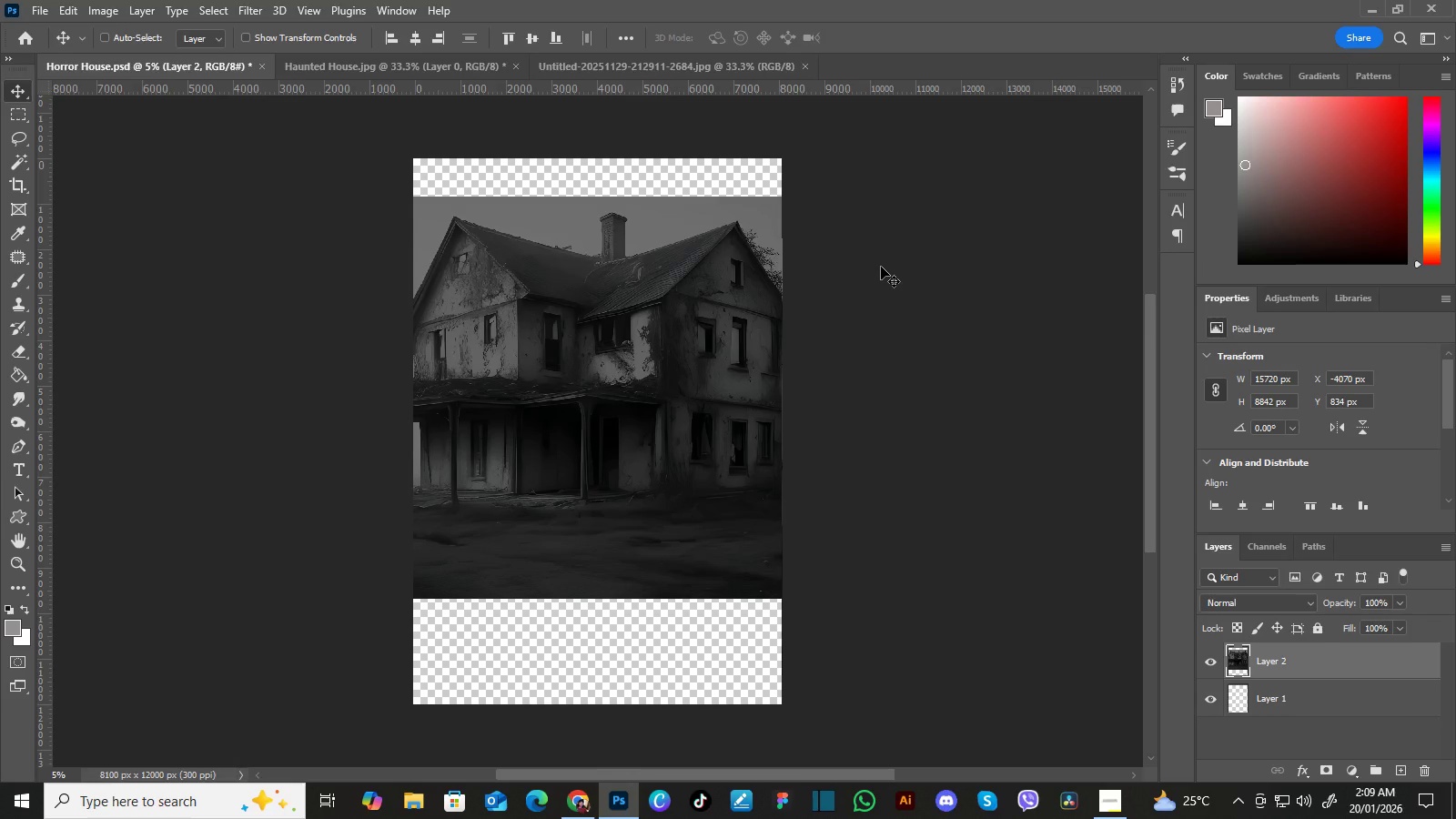 
key(ArrowRight)
 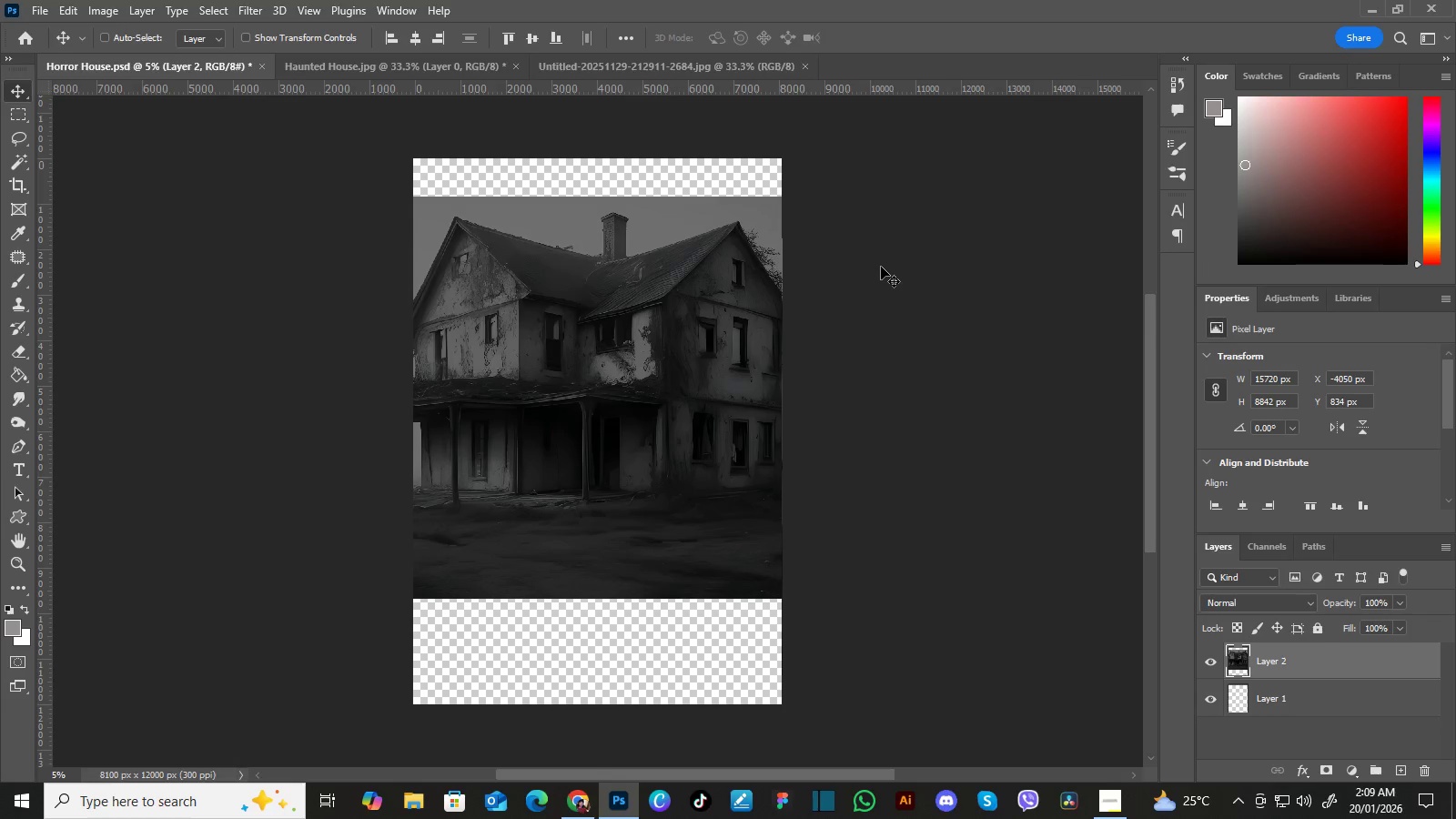 
key(ArrowRight)
 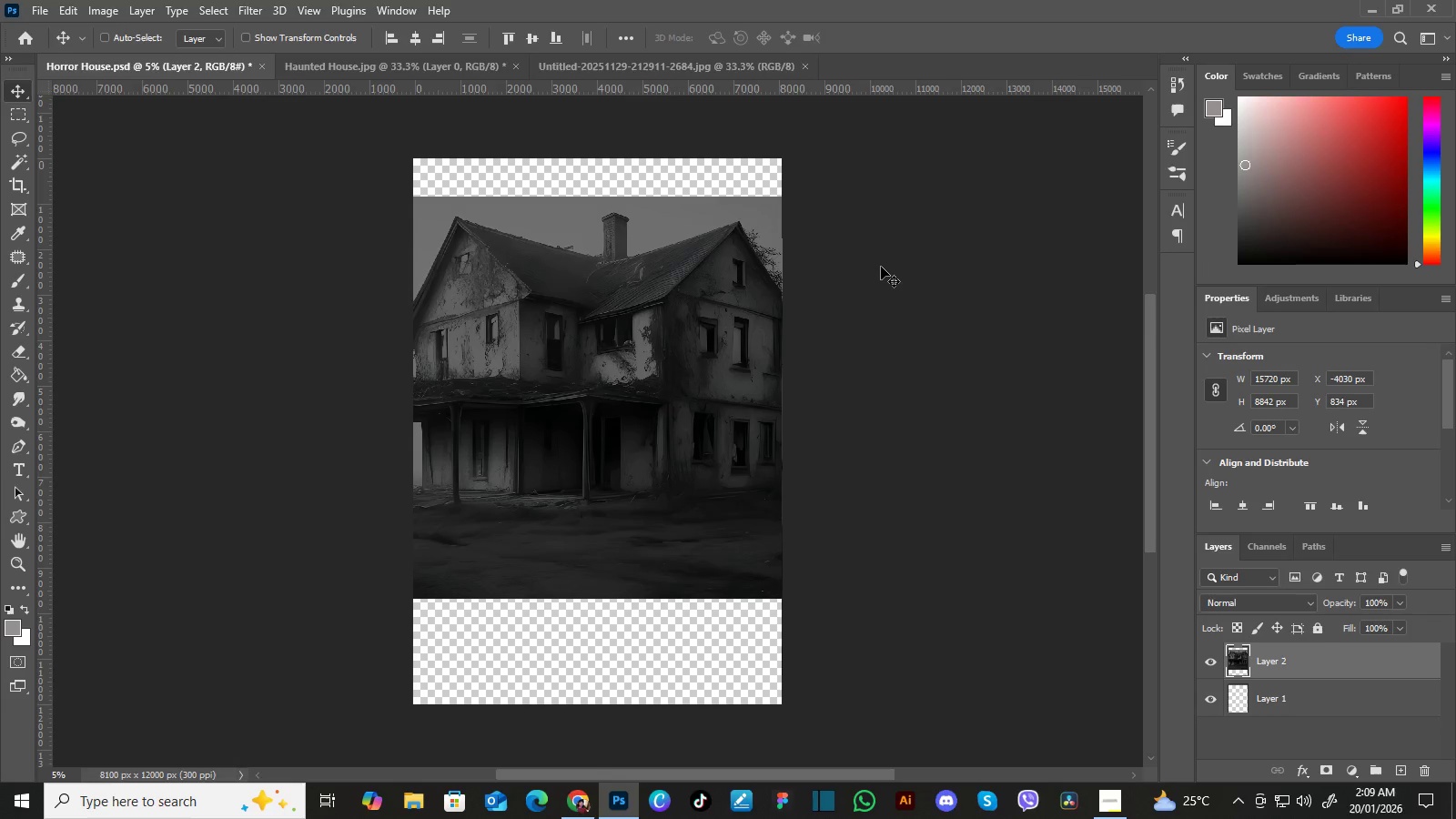 
key(ArrowRight)
 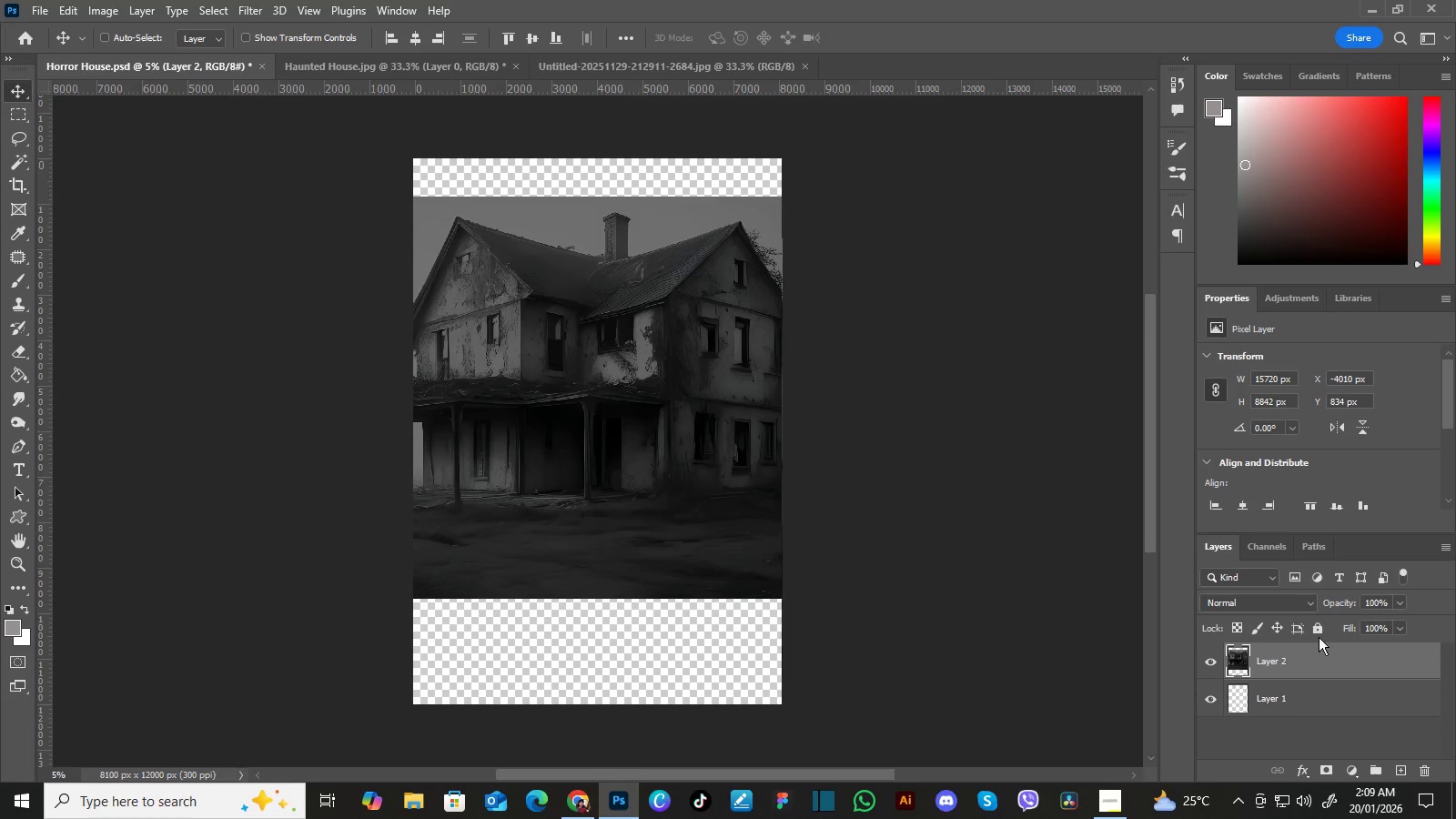 
left_click([1344, 693])
 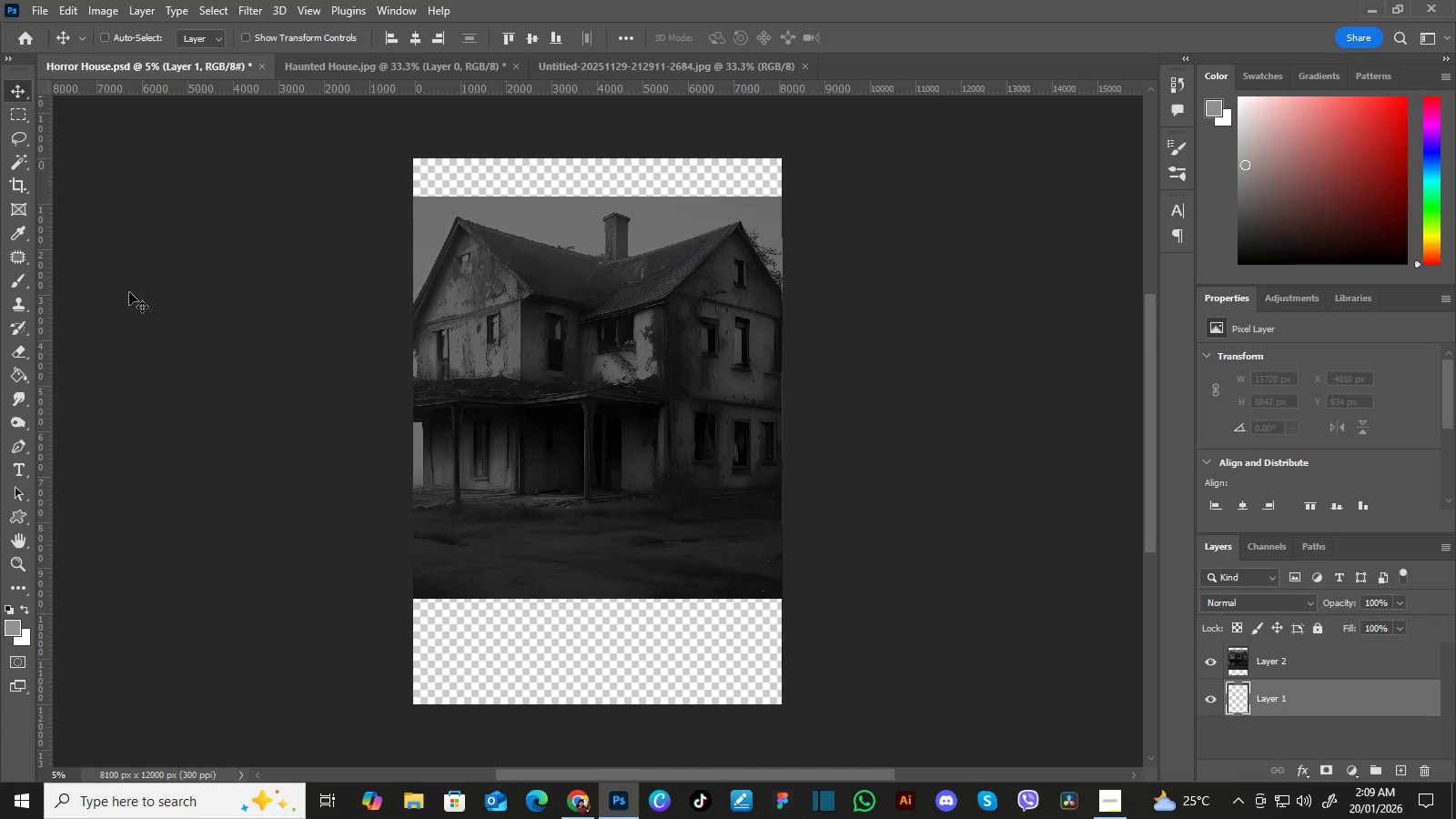 
key(I)
 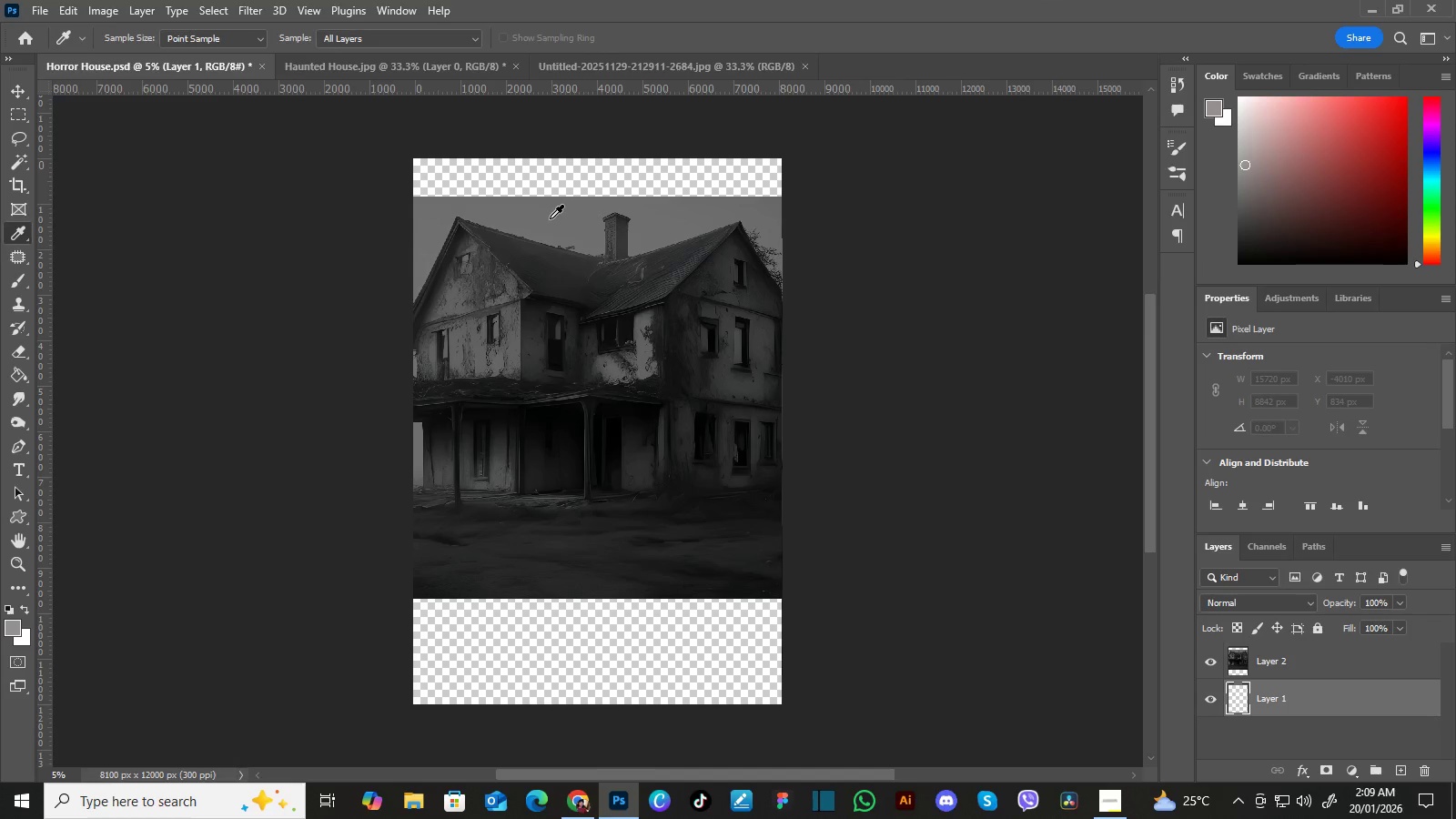 
double_click([549, 218])
 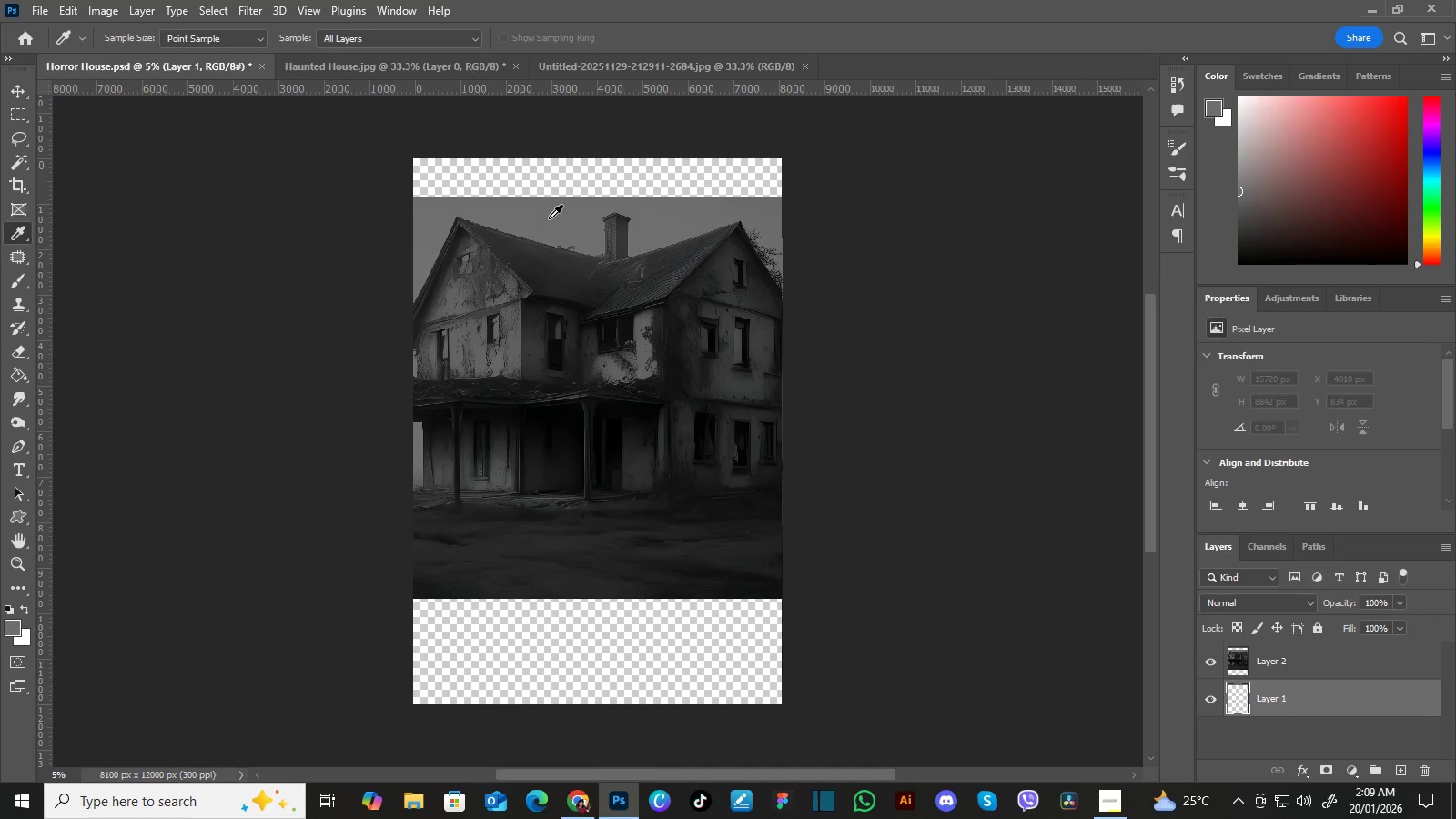 
triple_click([549, 218])
 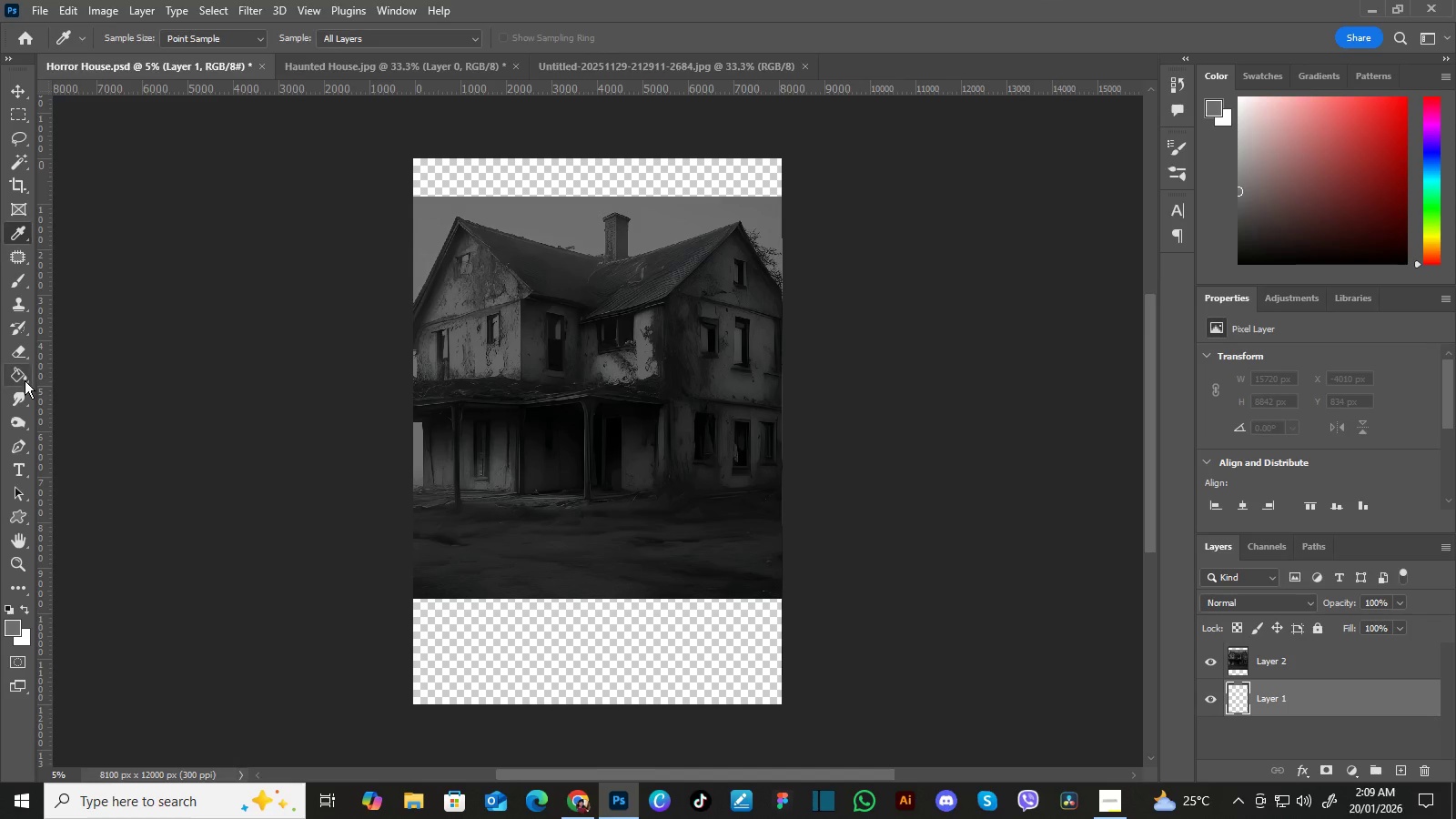 
left_click([21, 374])
 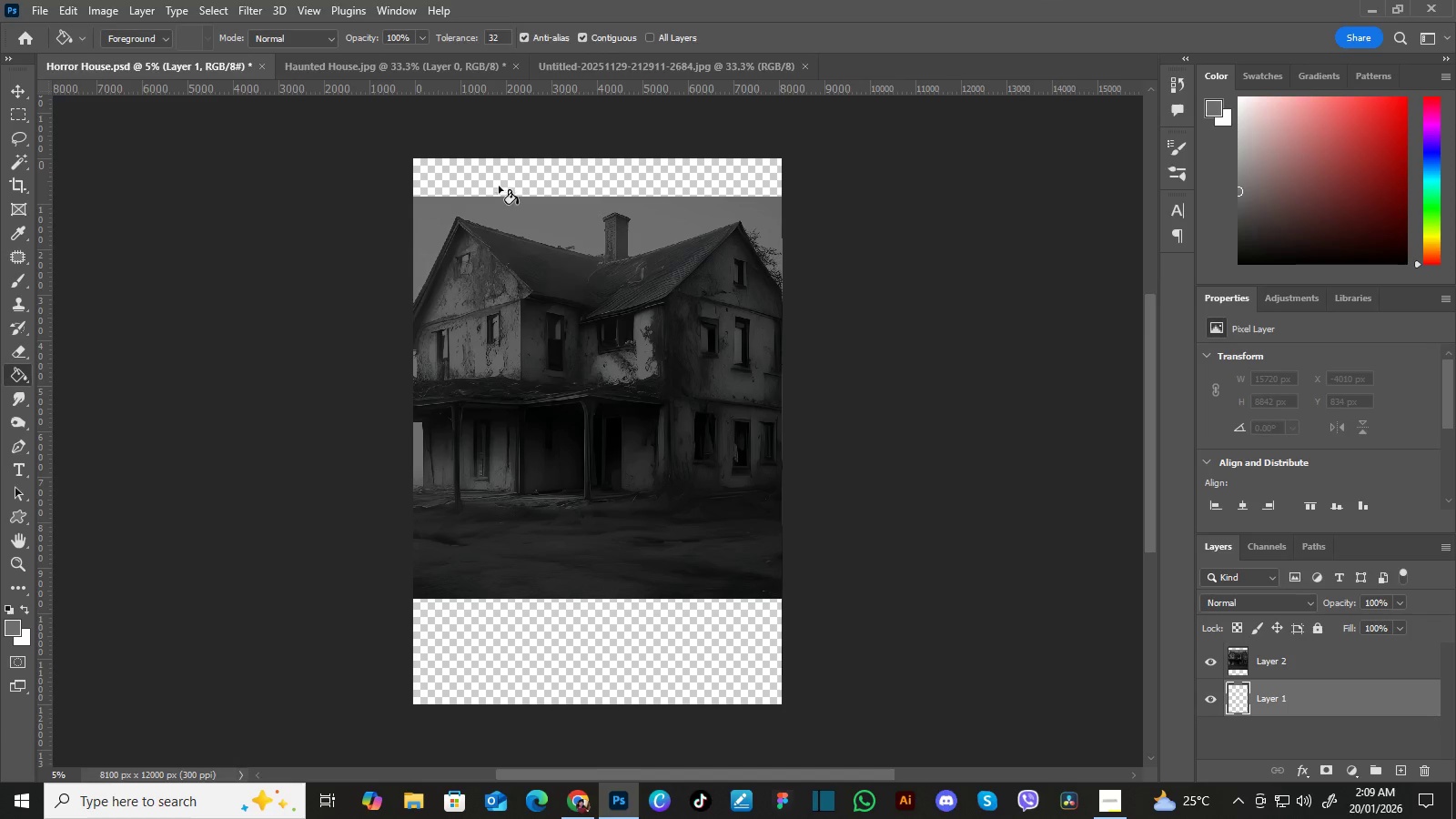 
left_click([501, 178])
 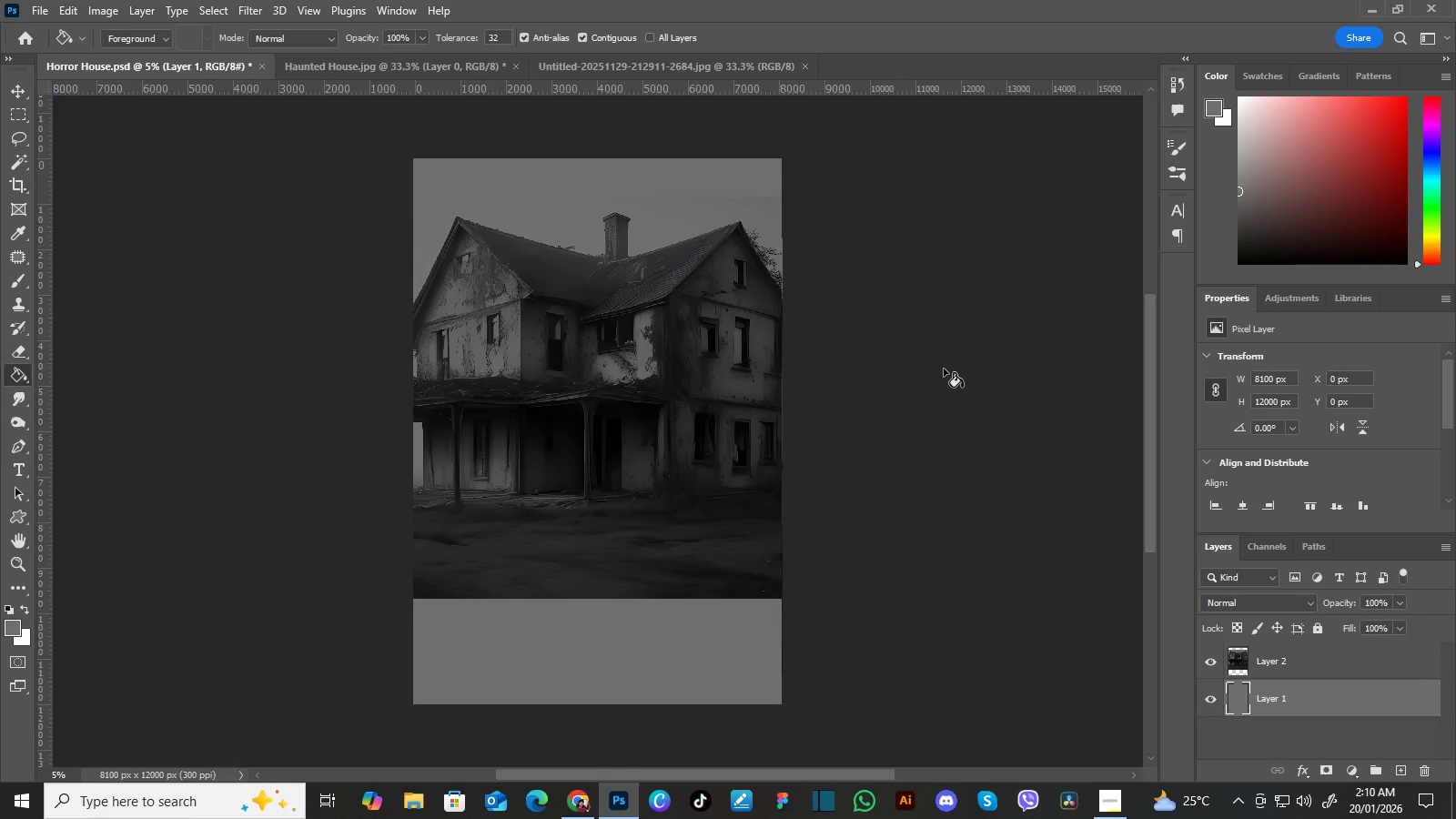 
wait(25.29)
 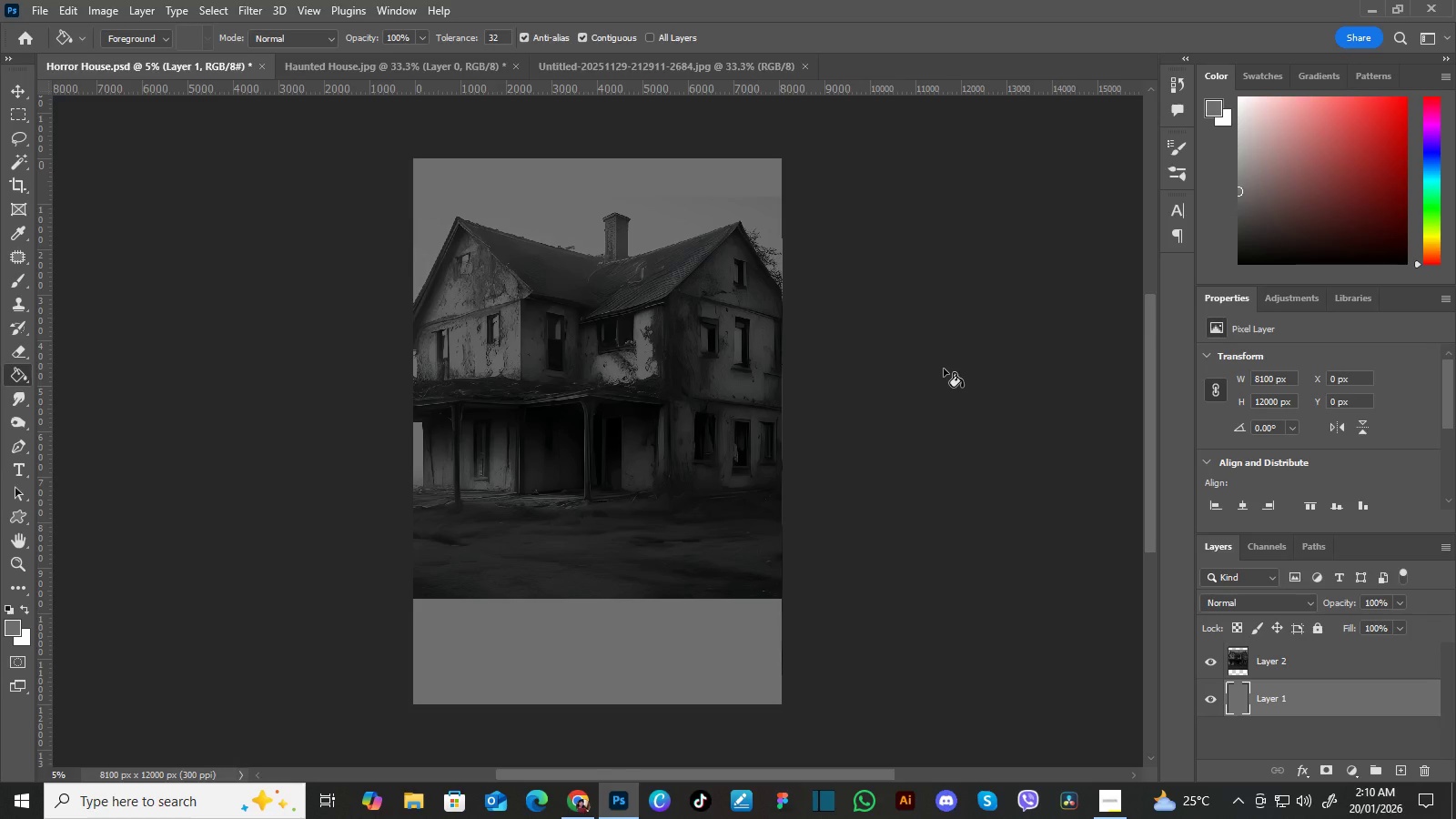 
mouse_move([1383, 763])
 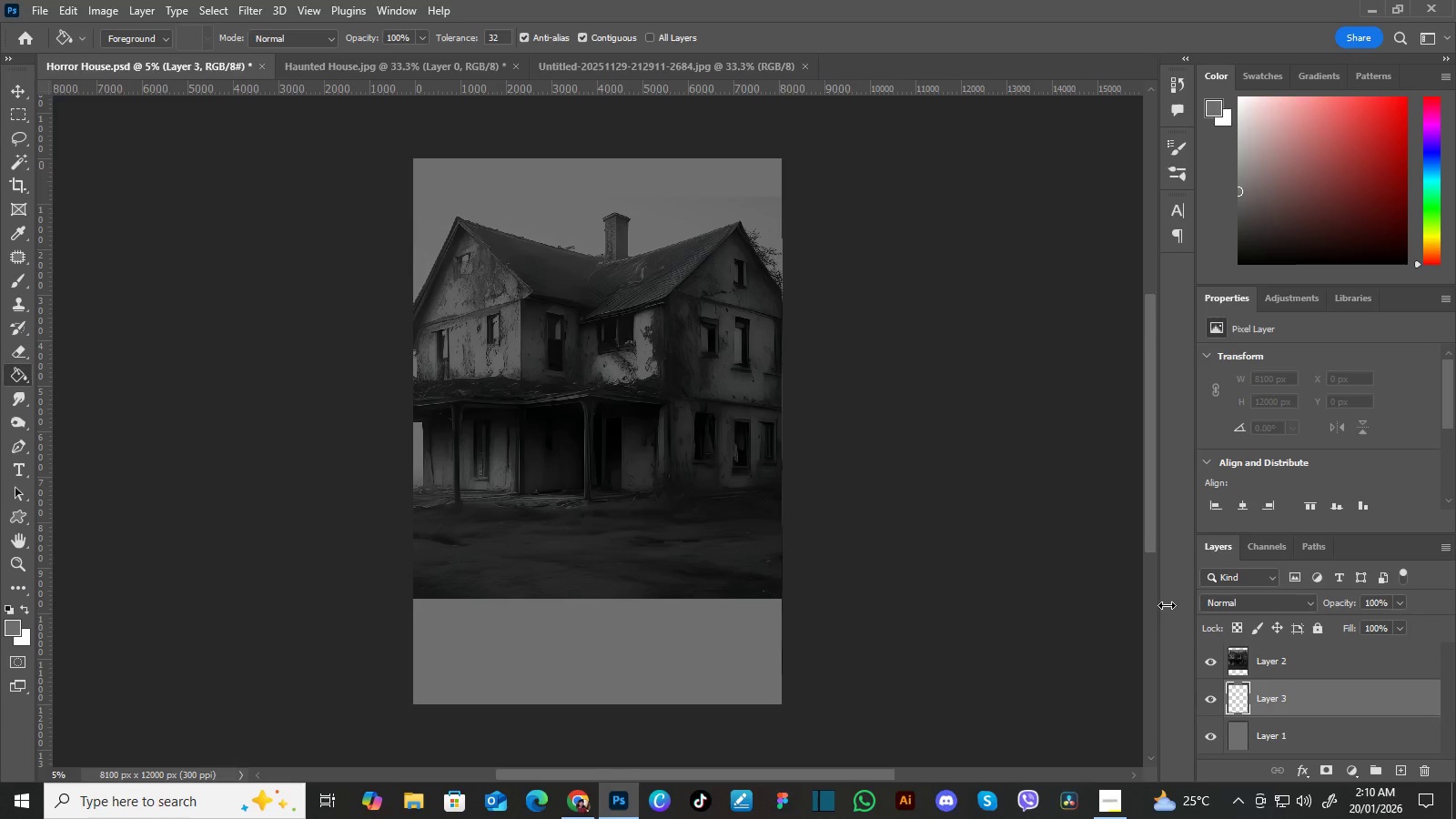 
left_click_drag(start_coordinate=[1329, 693], to_coordinate=[1346, 645])
 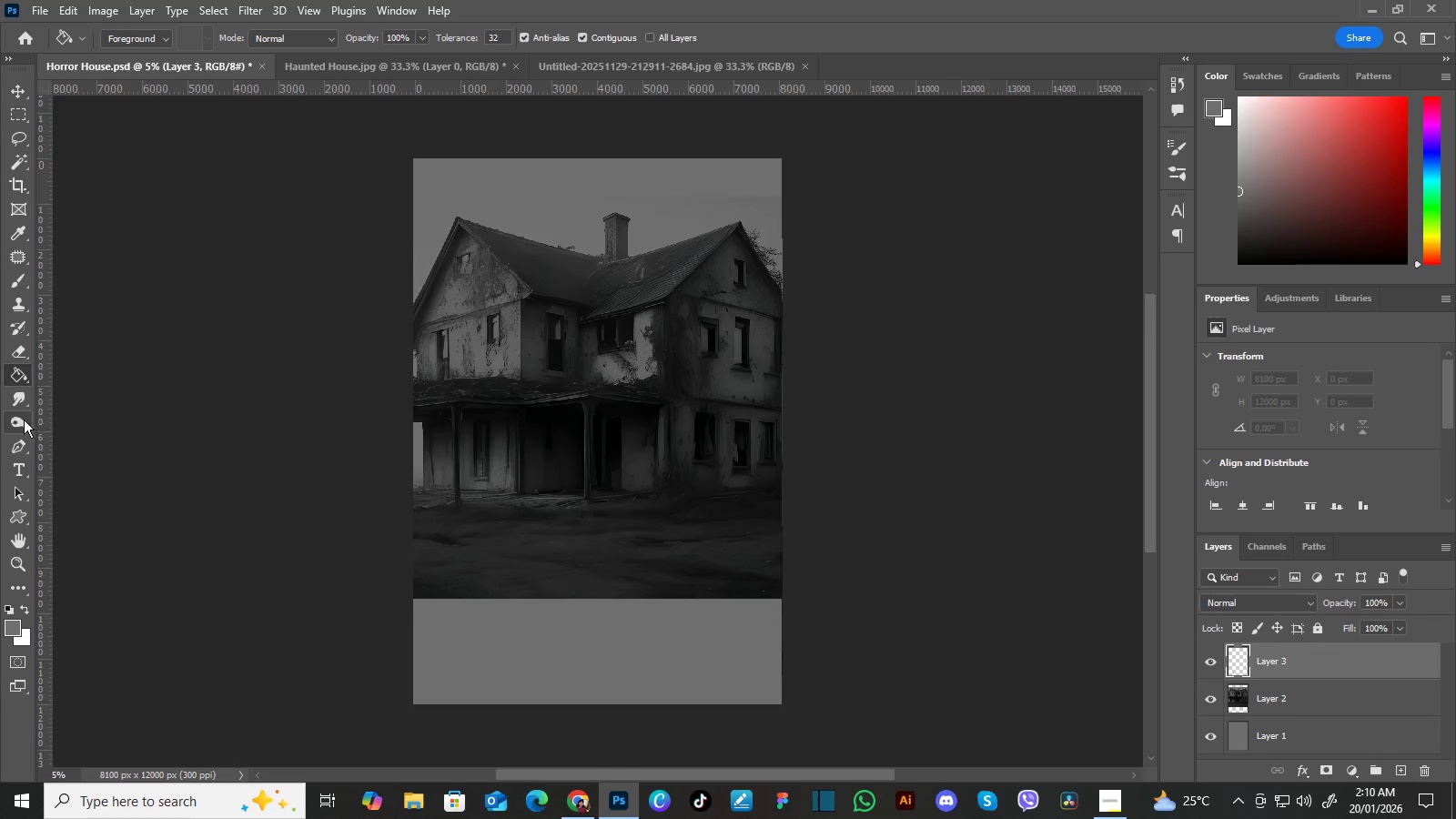 
left_click([25, 465])
 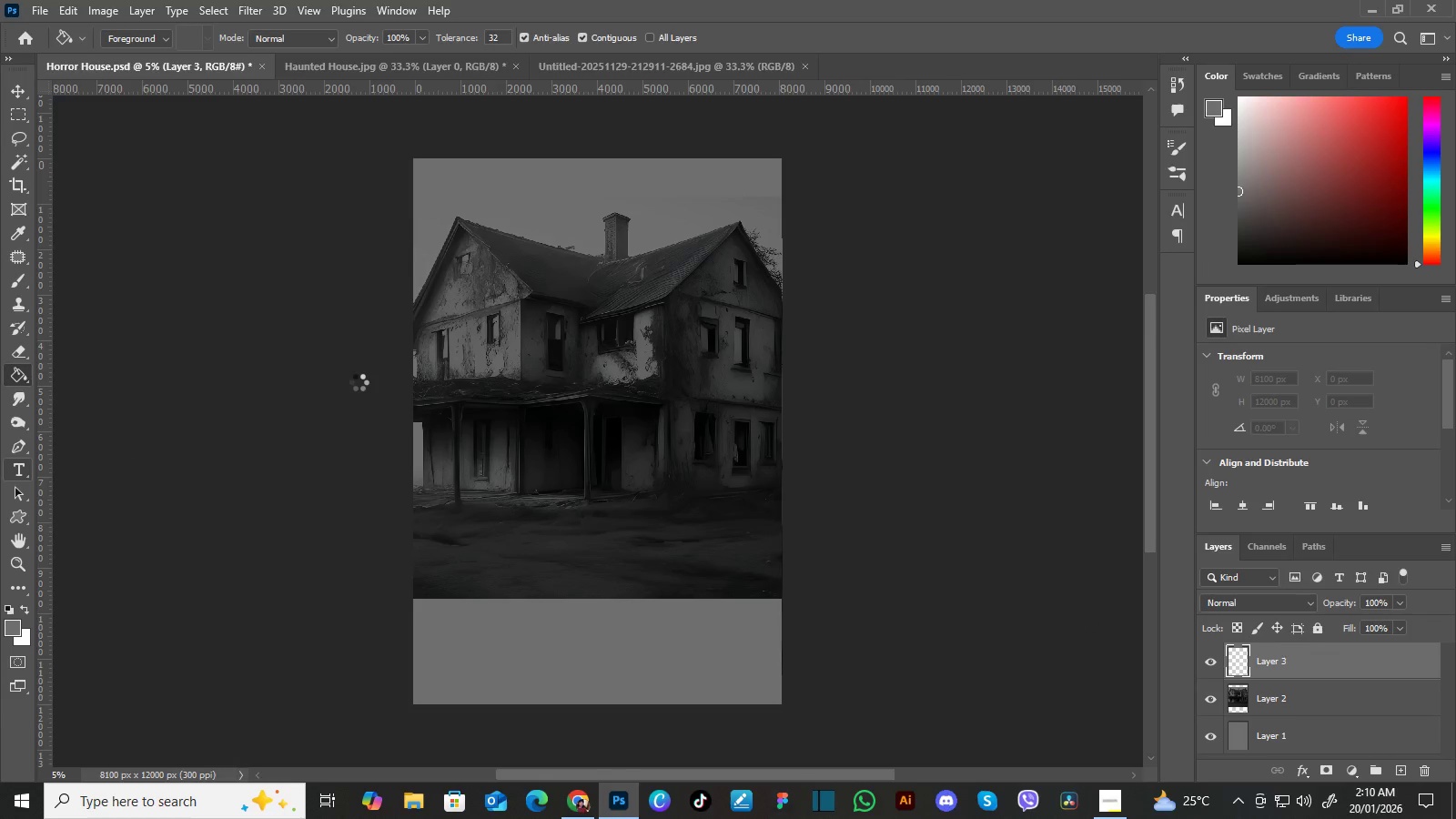 
mouse_move([342, 387])
 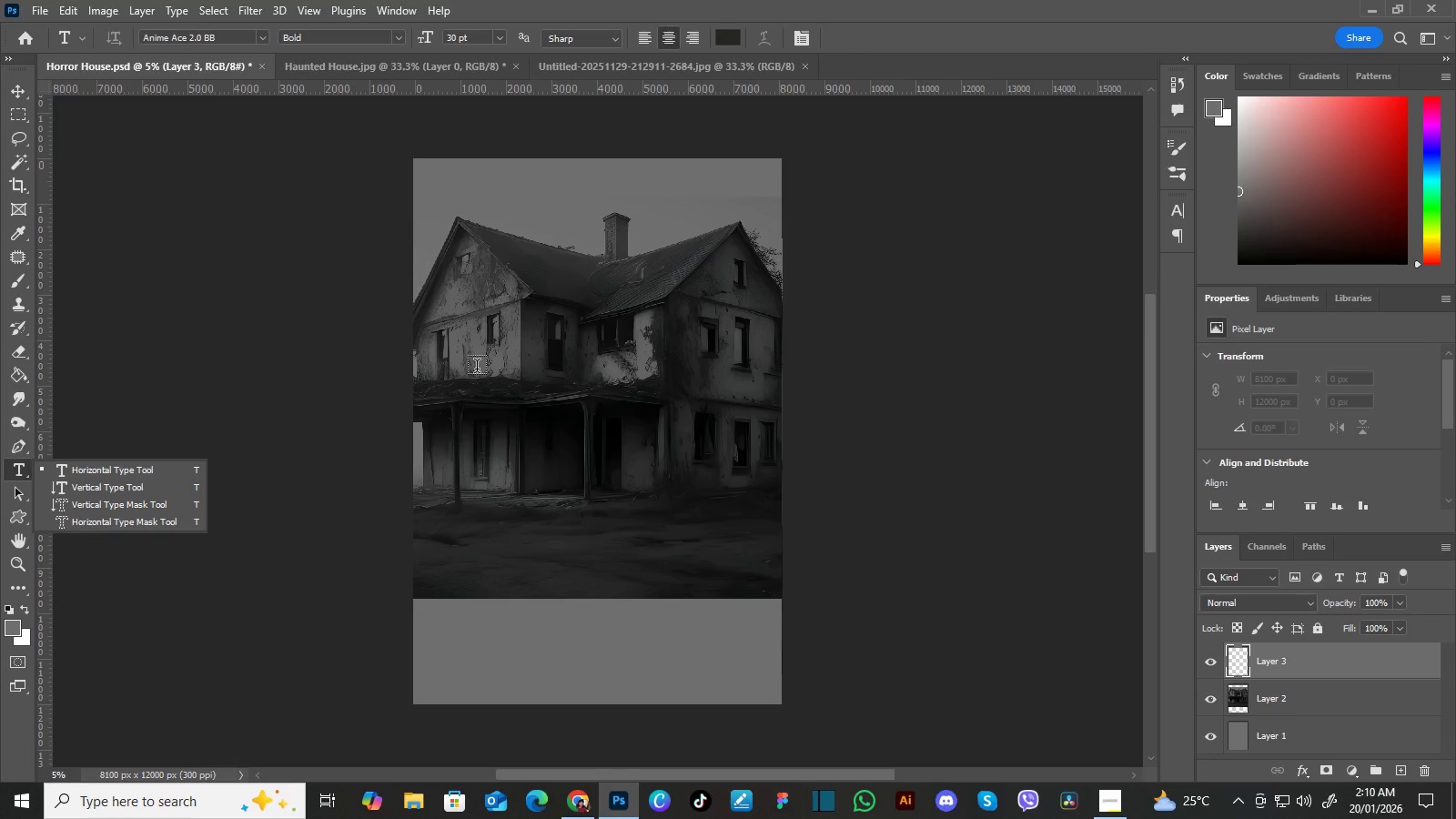 
wait(13.39)
 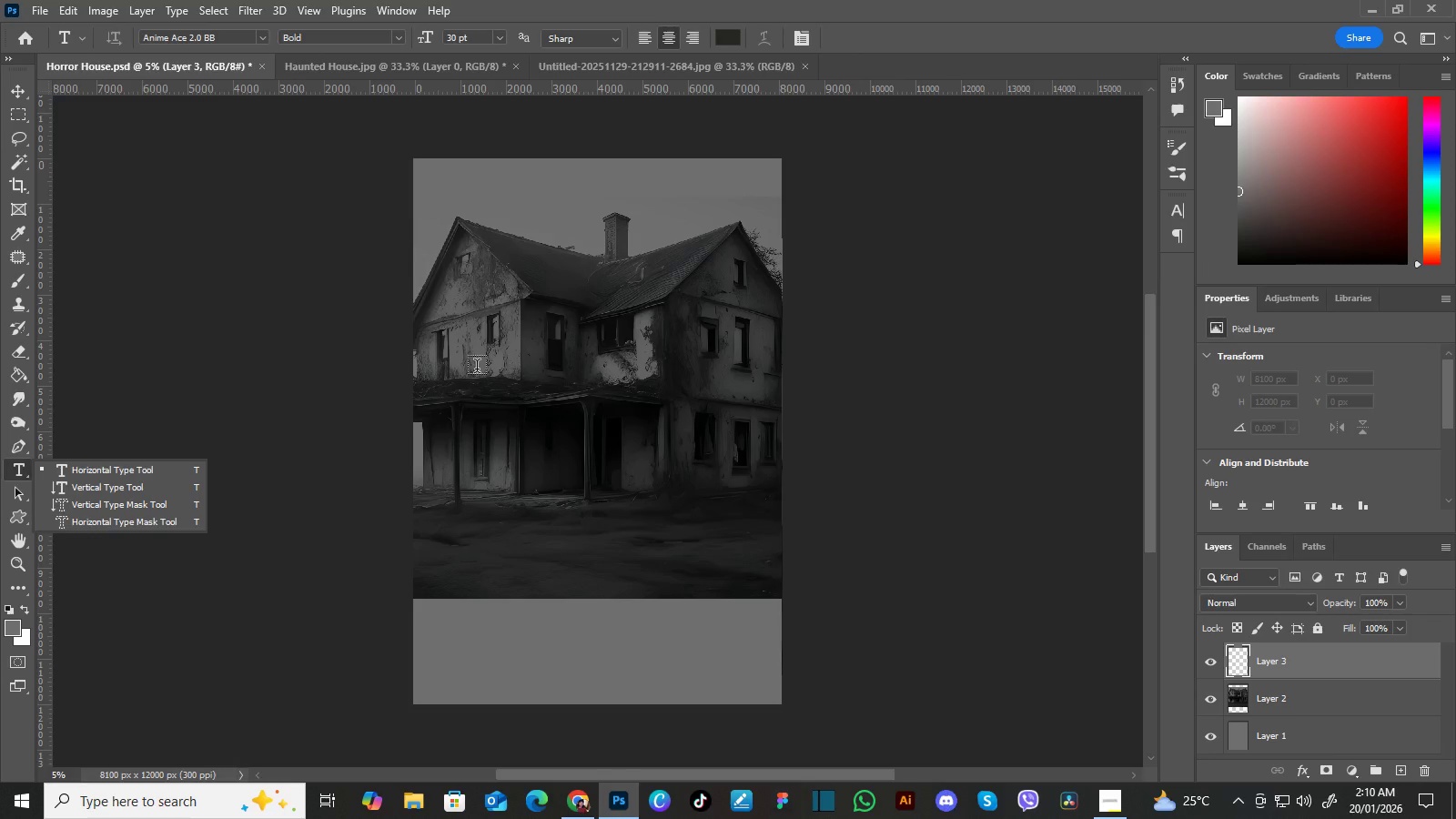 
left_click([18, 112])
 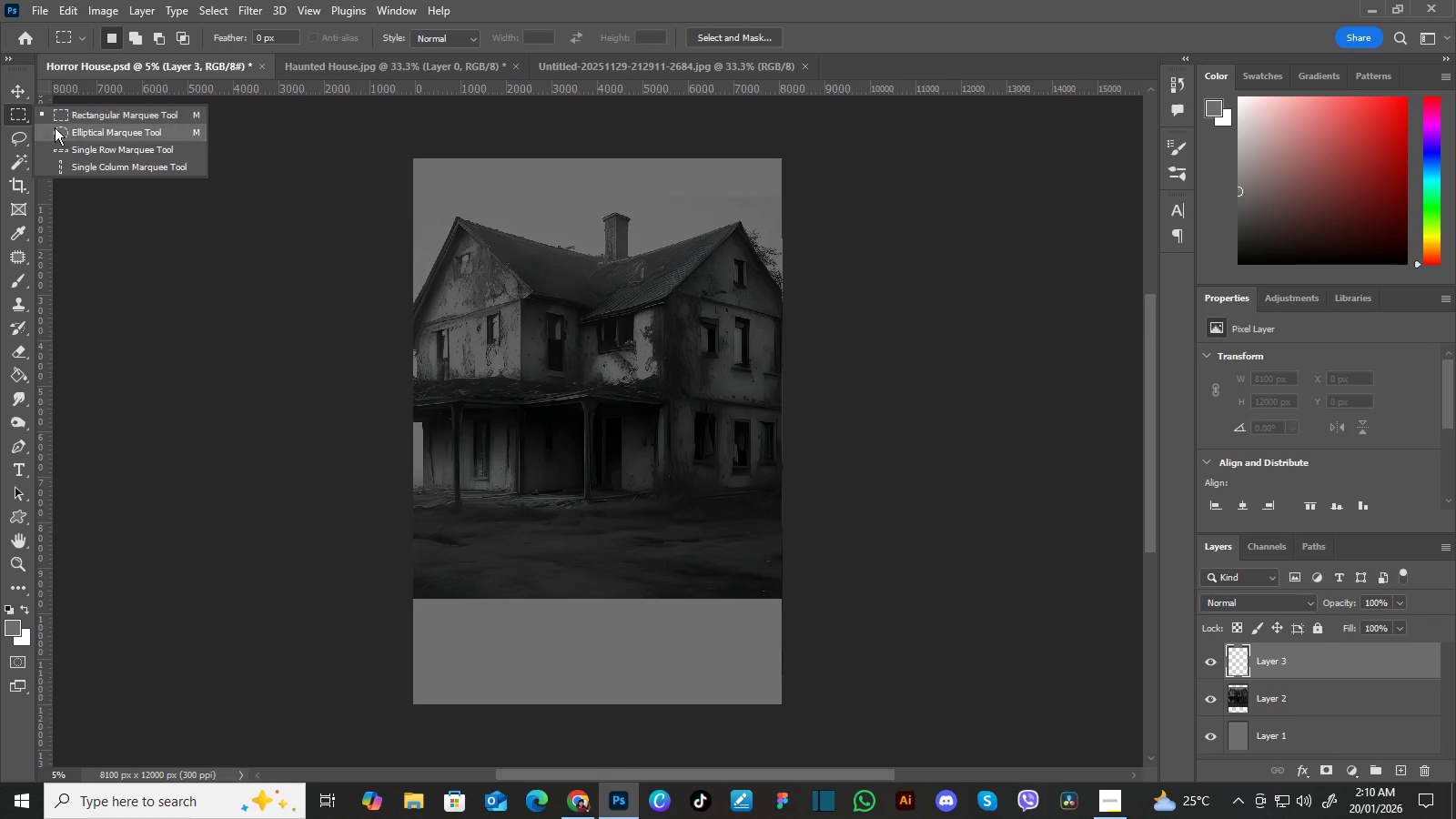 
left_click([59, 132])
 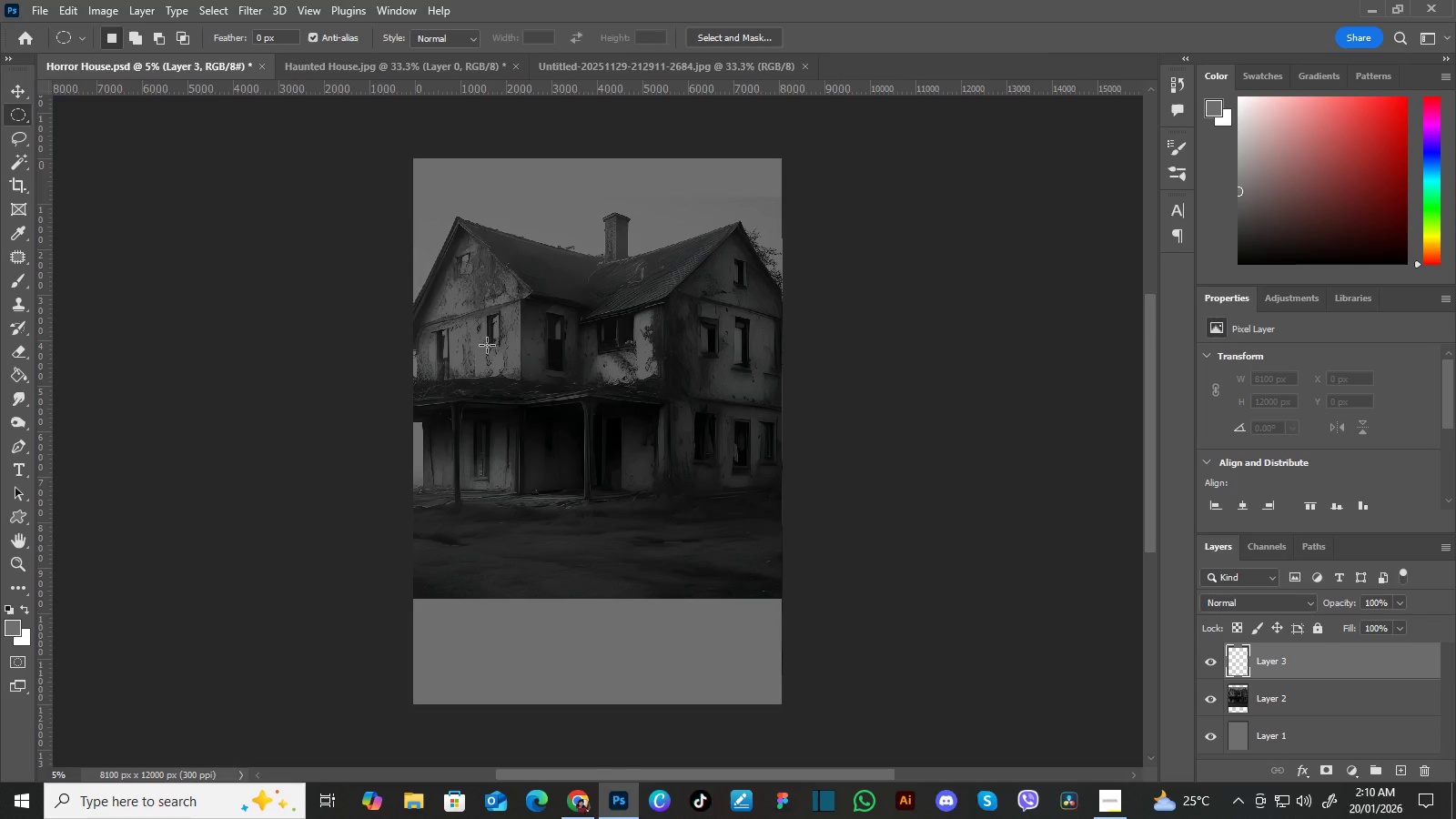 
left_click_drag(start_coordinate=[478, 345], to_coordinate=[799, 576])
 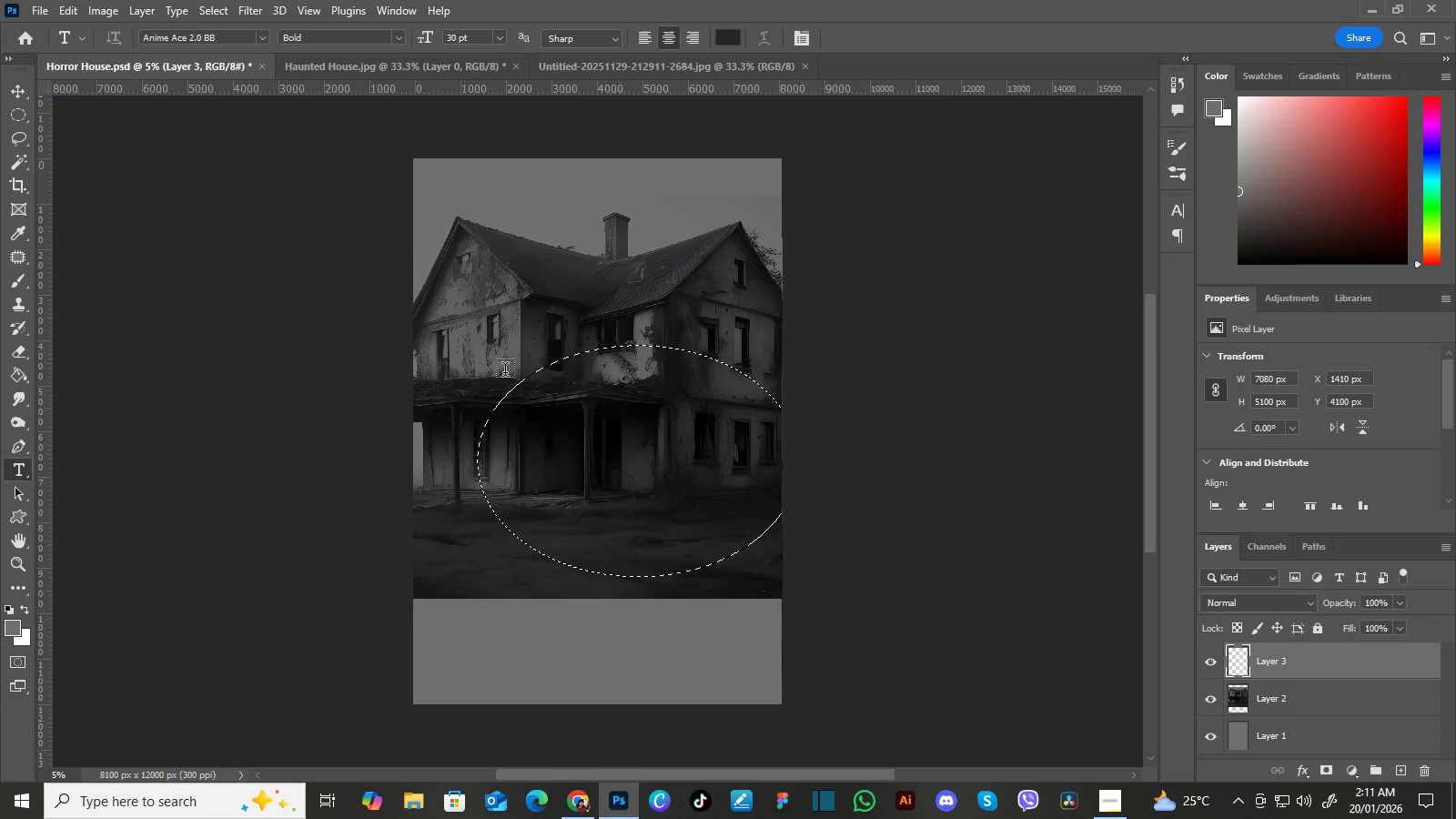 
left_click([520, 382])
 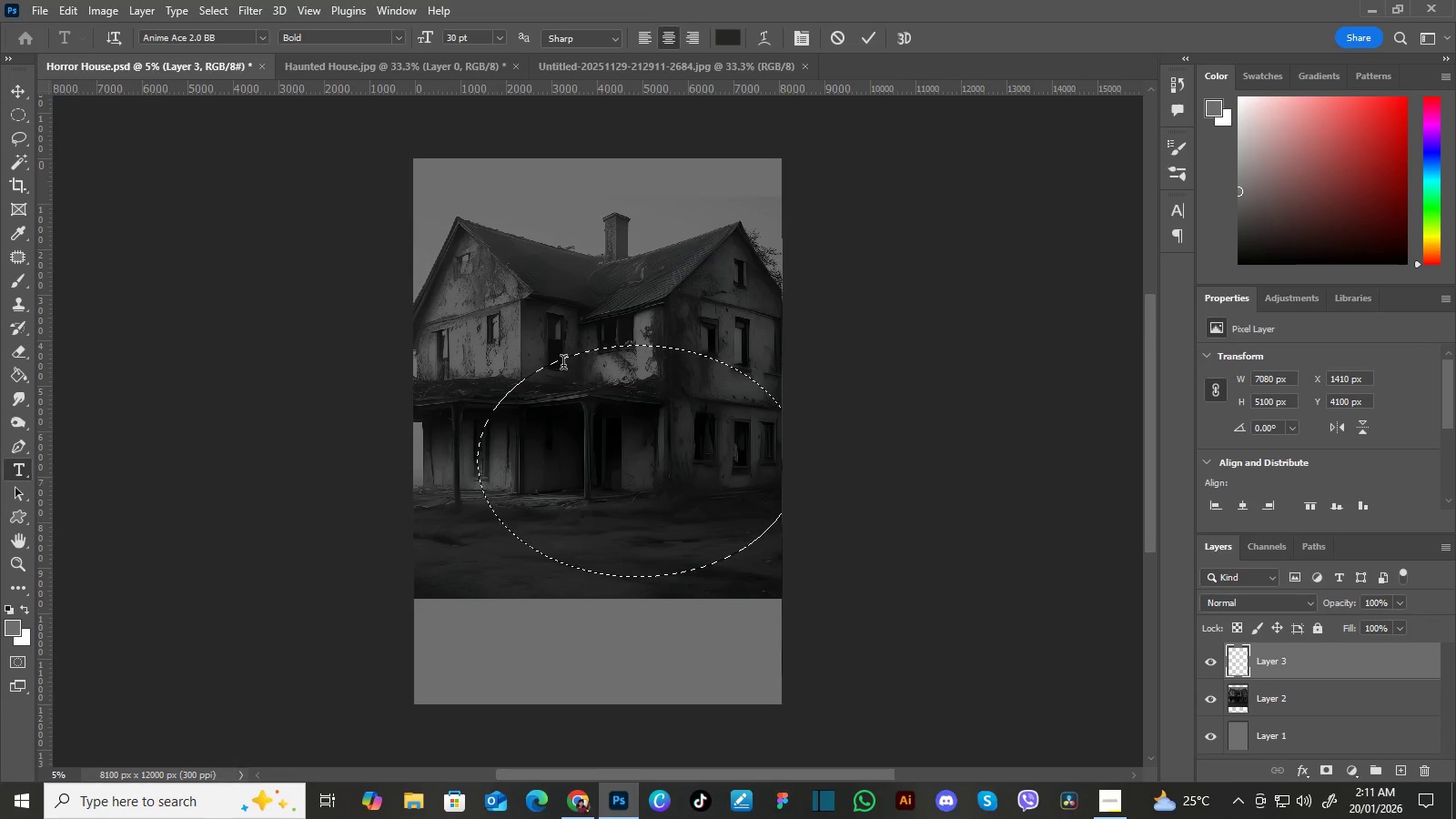 
left_click([561, 359])
 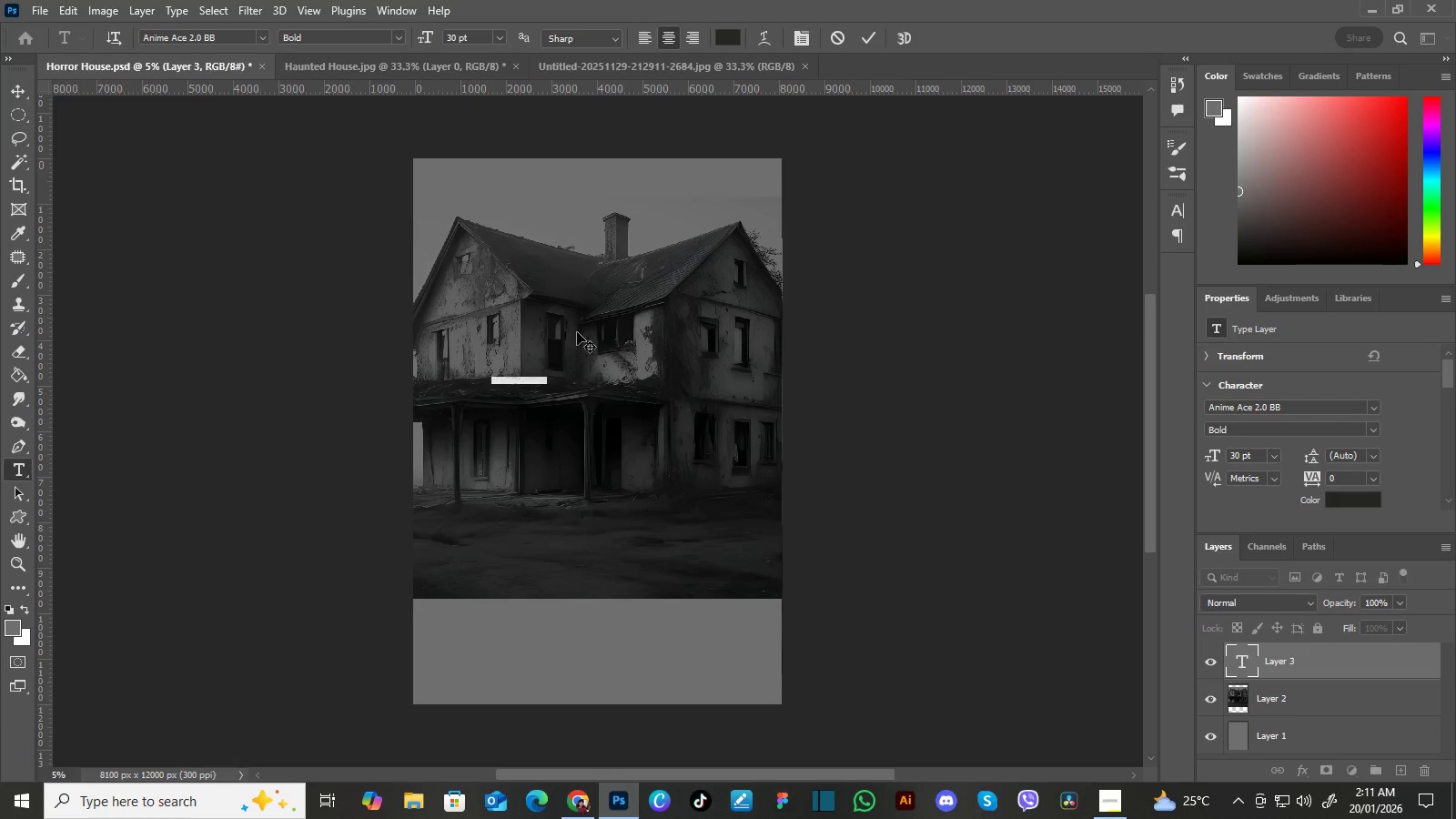 
wait(7.19)
 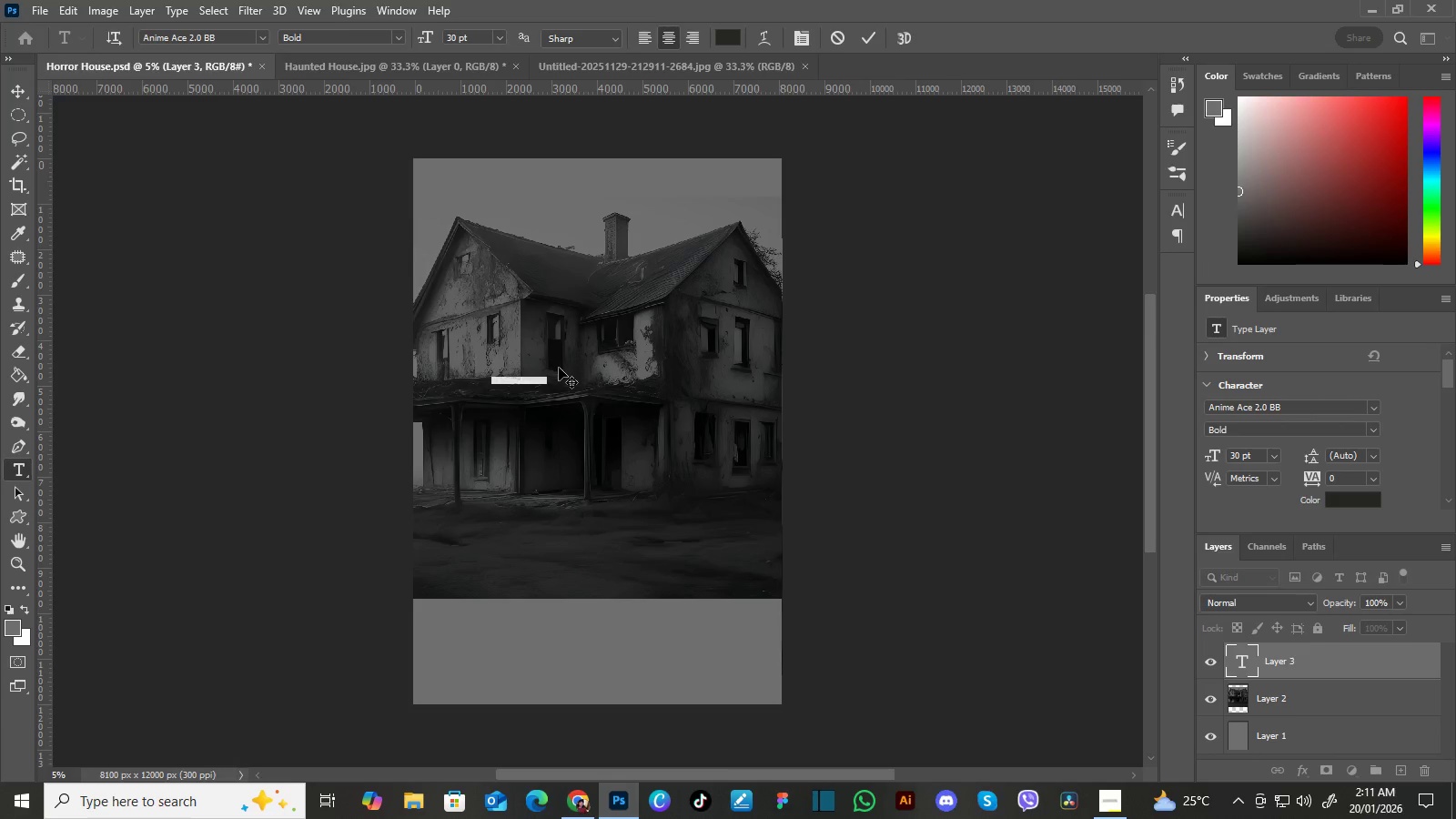 
left_click([12, 87])
 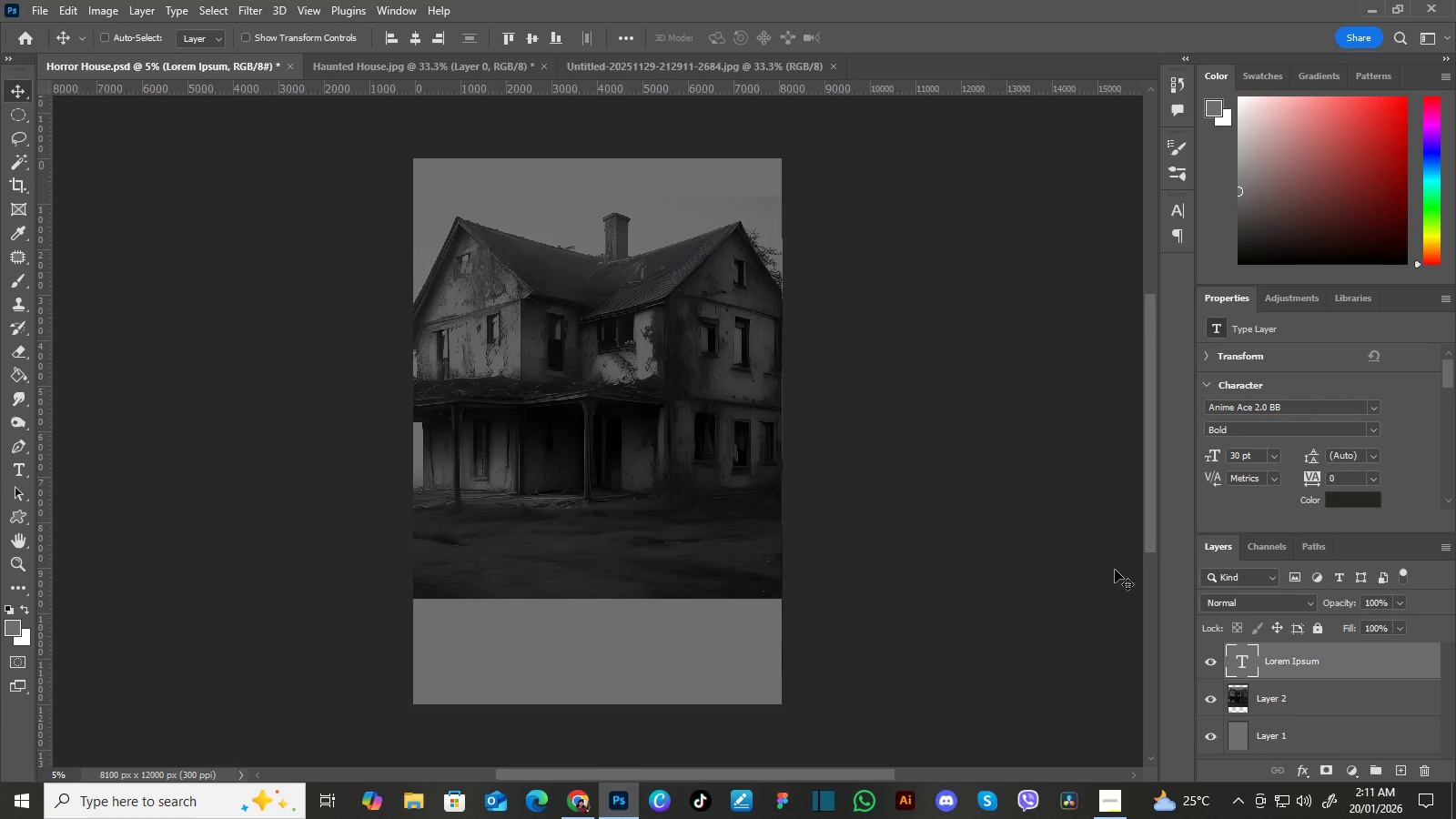 
key(Delete)
 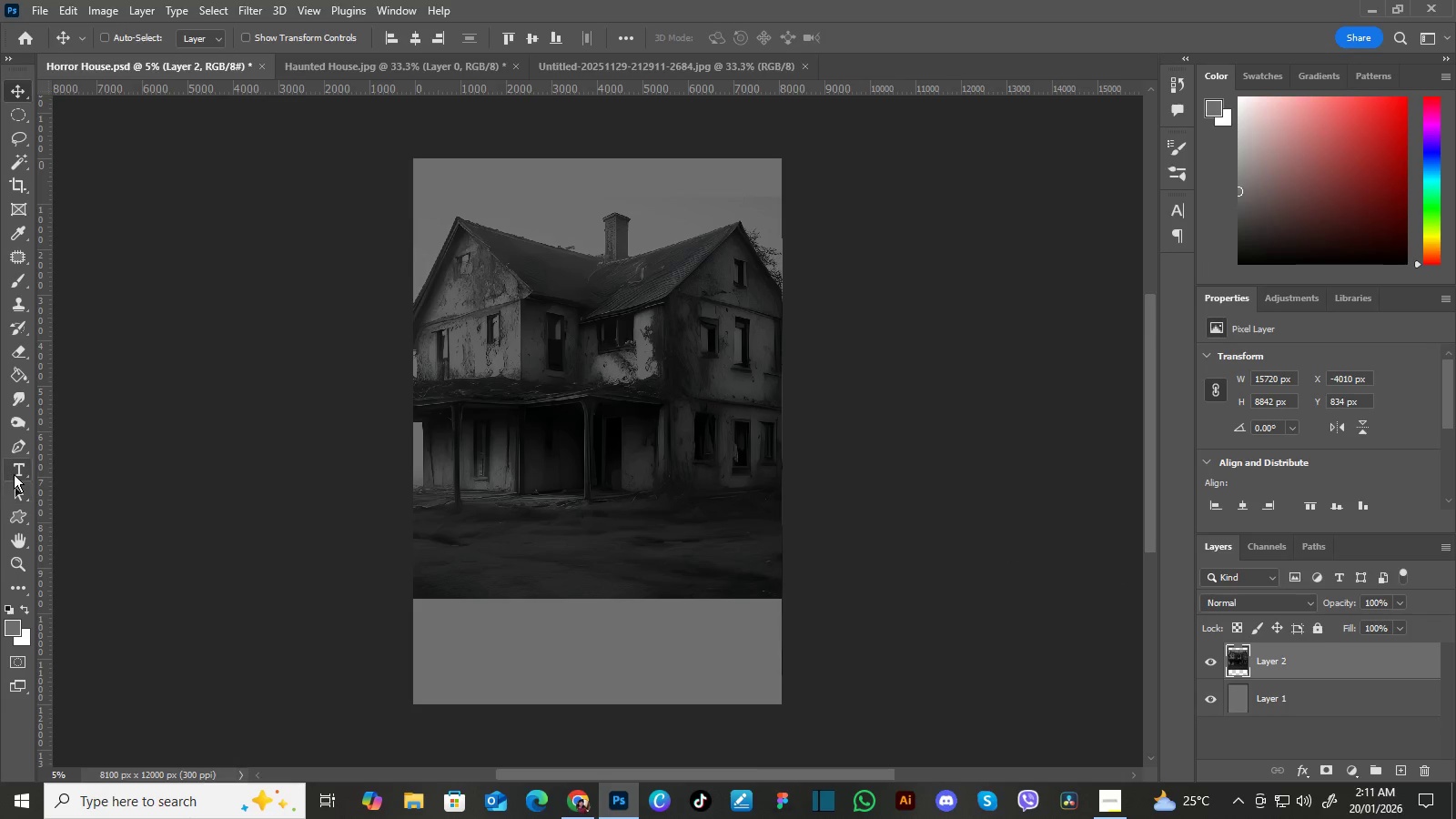 
wait(8.88)
 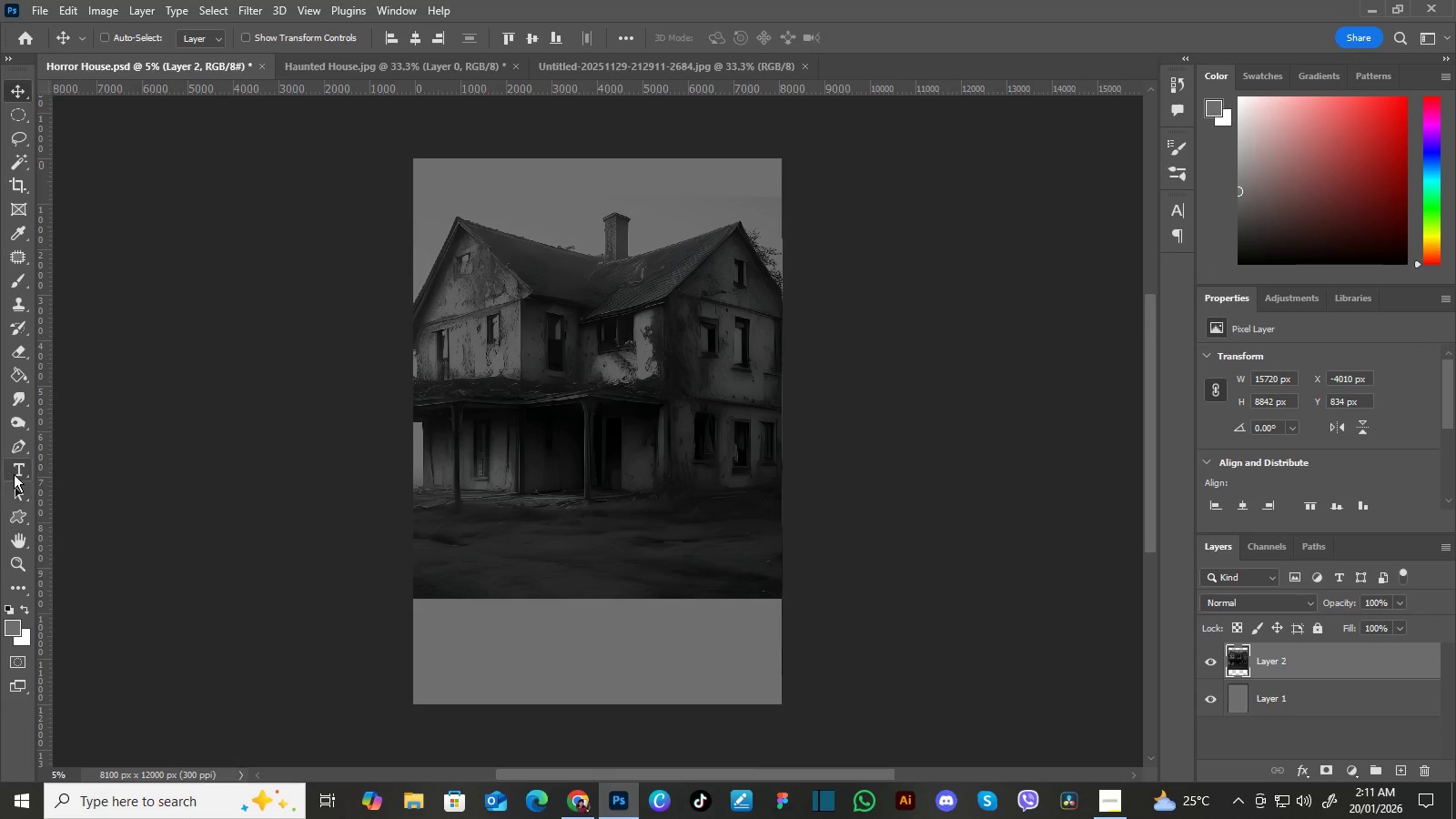 
left_click([18, 470])
 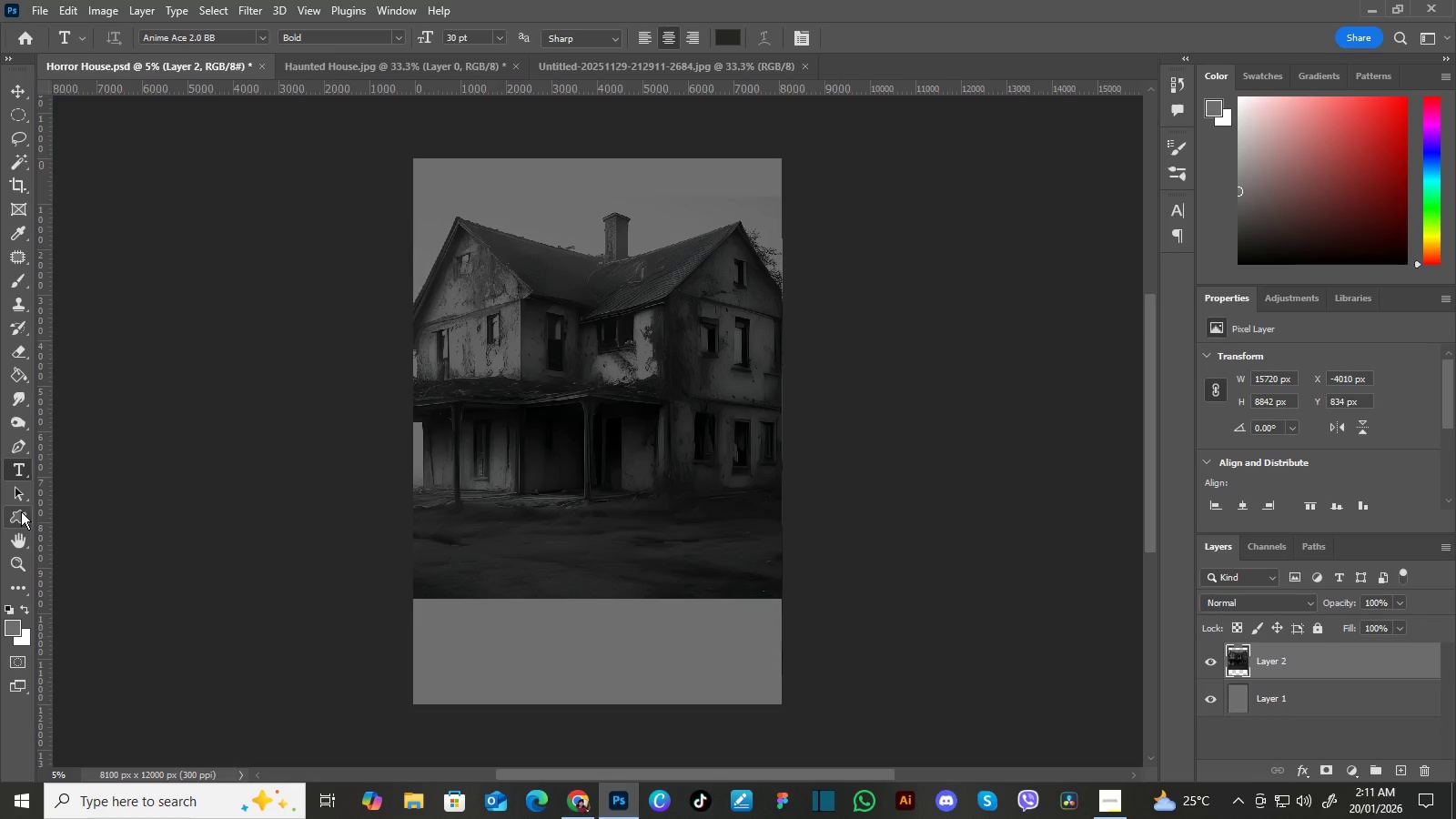 
left_click([21, 511])
 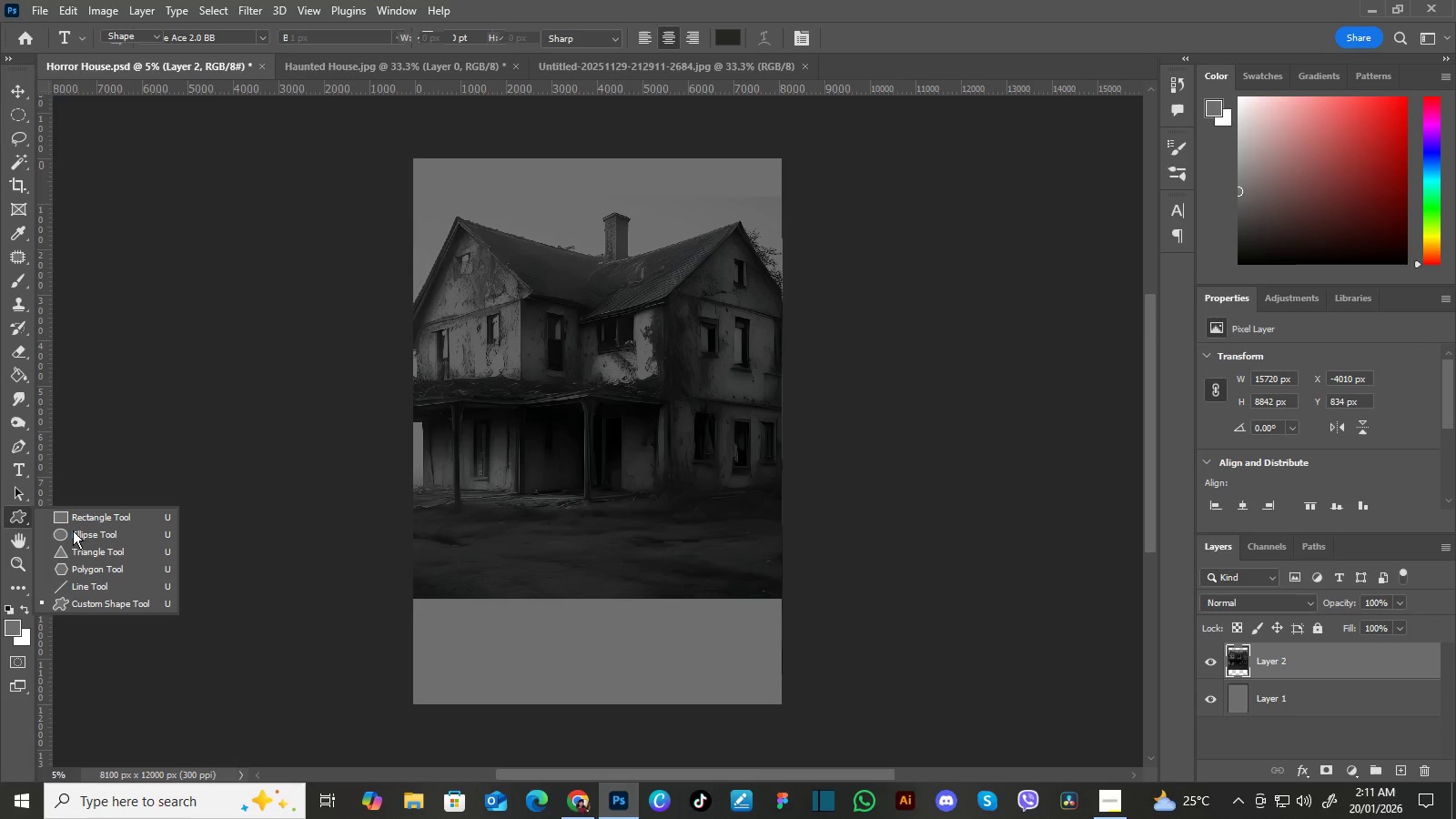 
left_click([76, 532])
 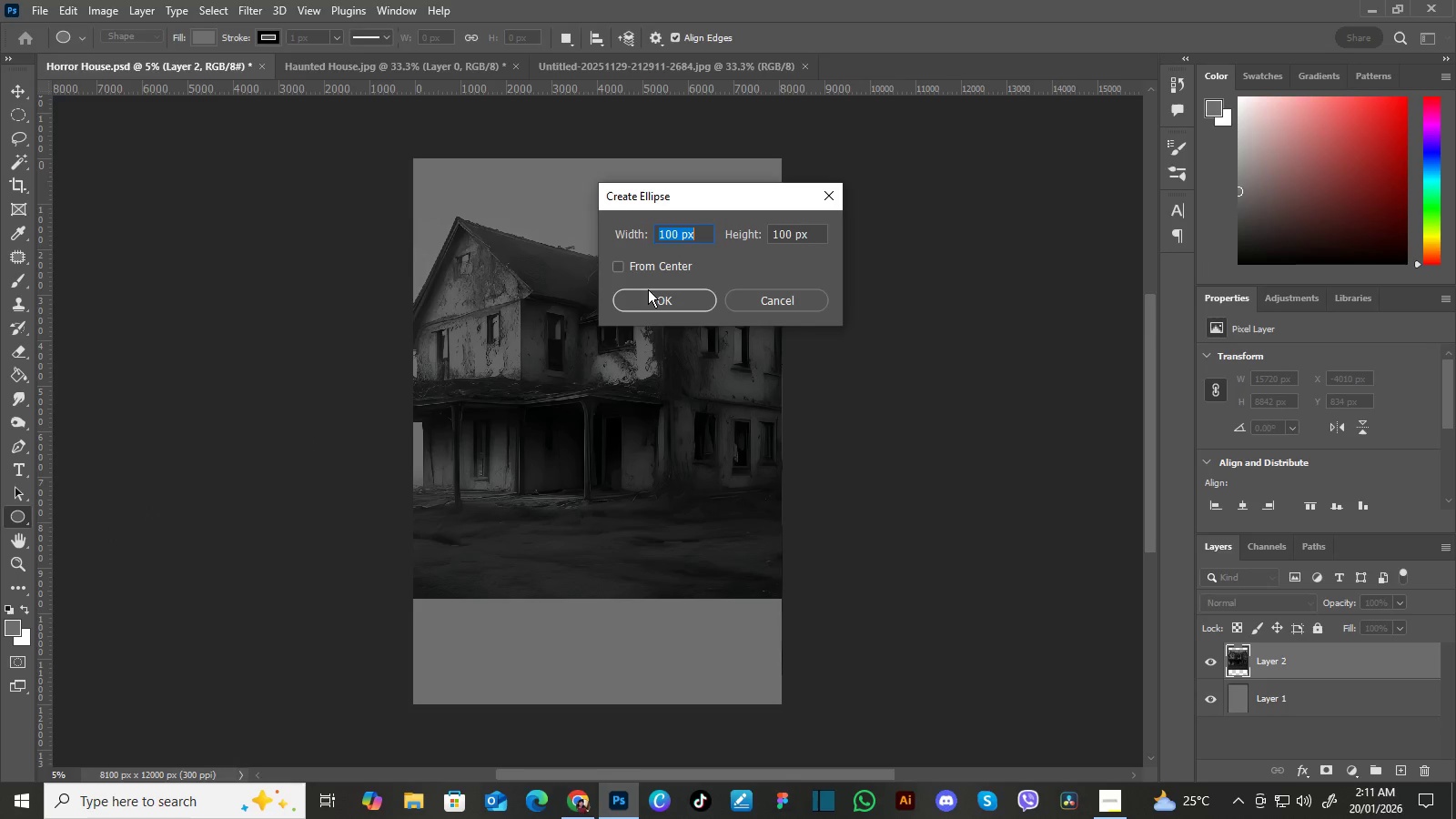 
wait(7.64)
 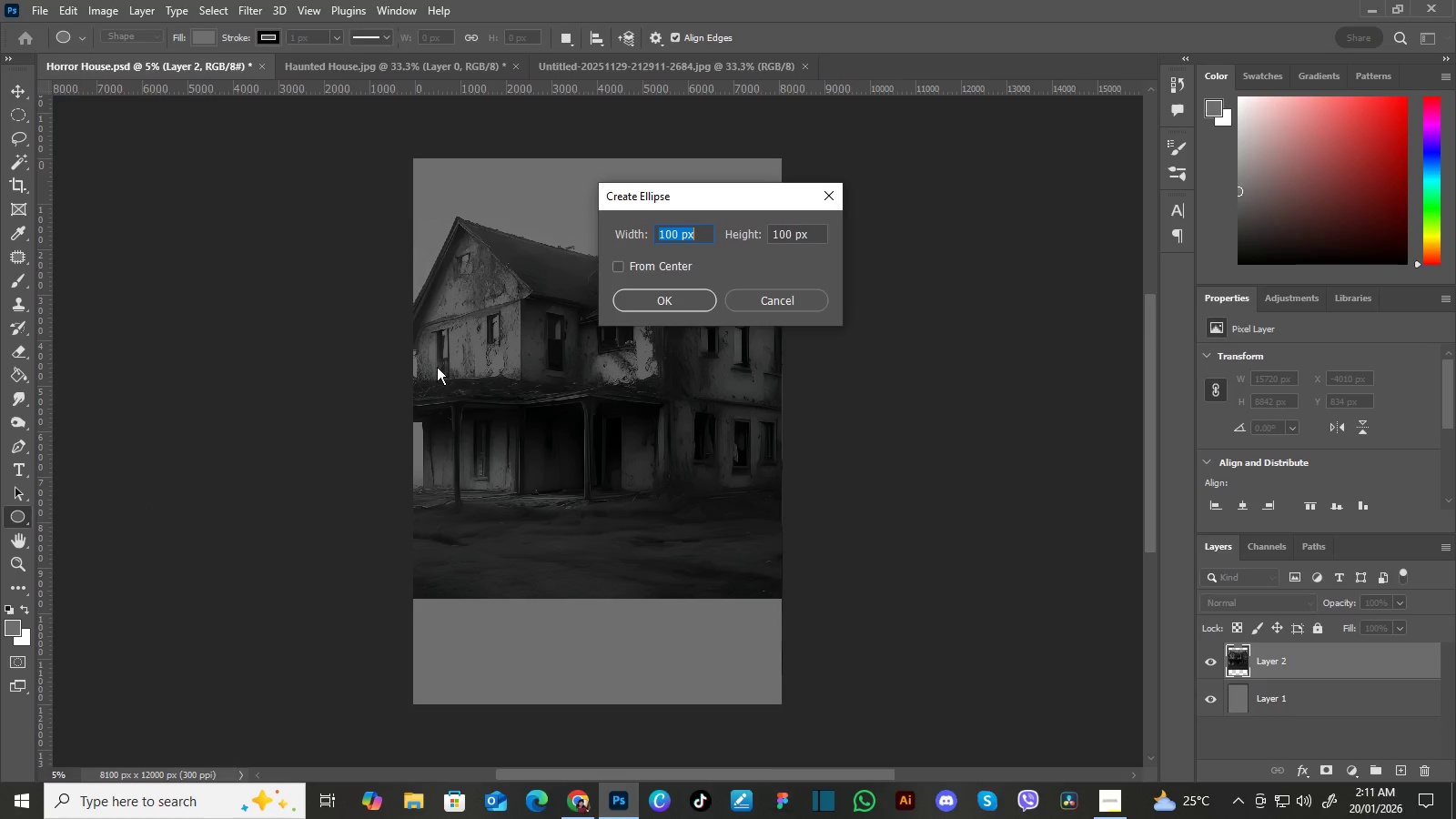 
left_click([642, 296])
 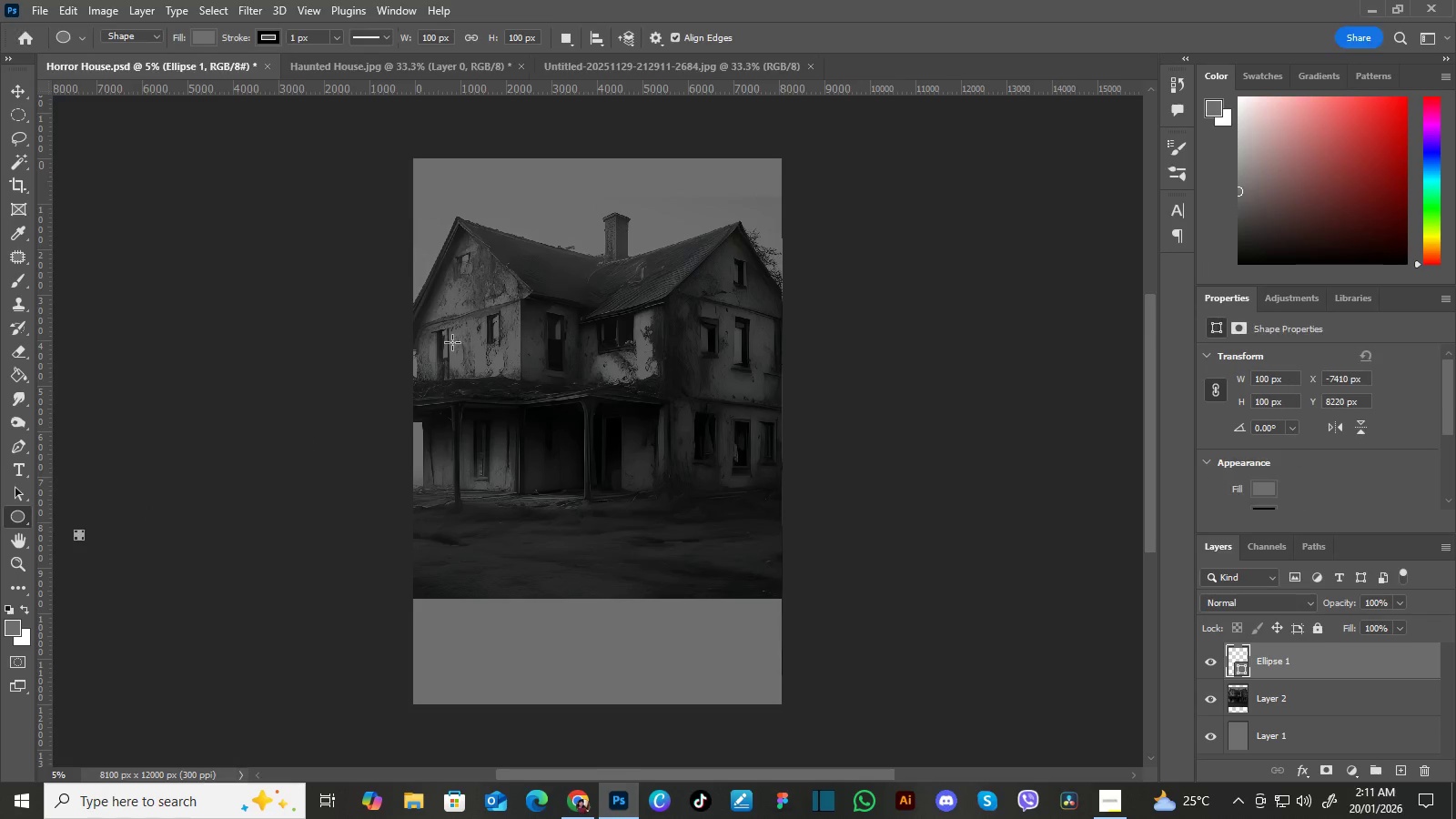 
left_click_drag(start_coordinate=[448, 342], to_coordinate=[768, 565])
 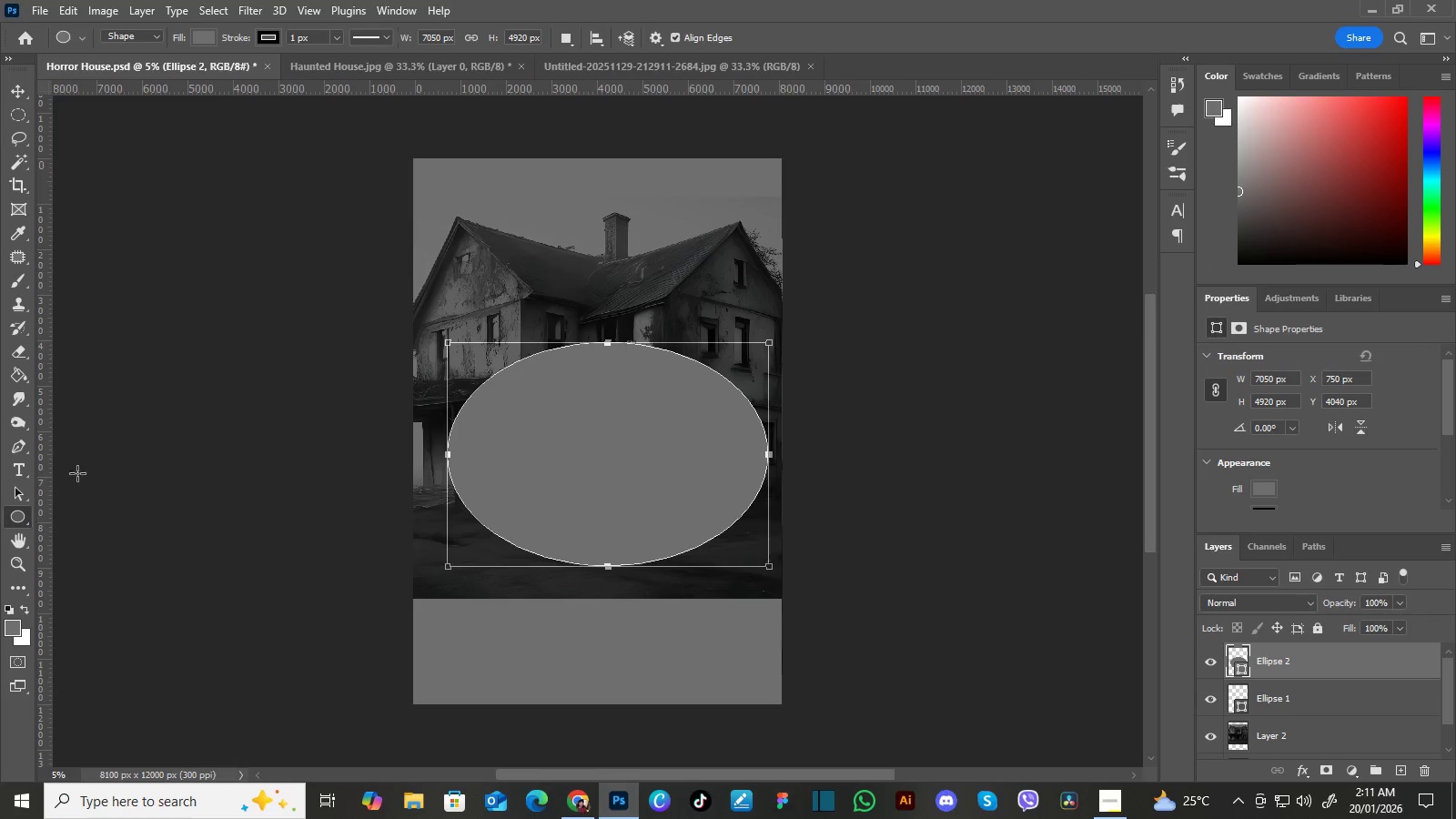 
left_click([19, 469])
 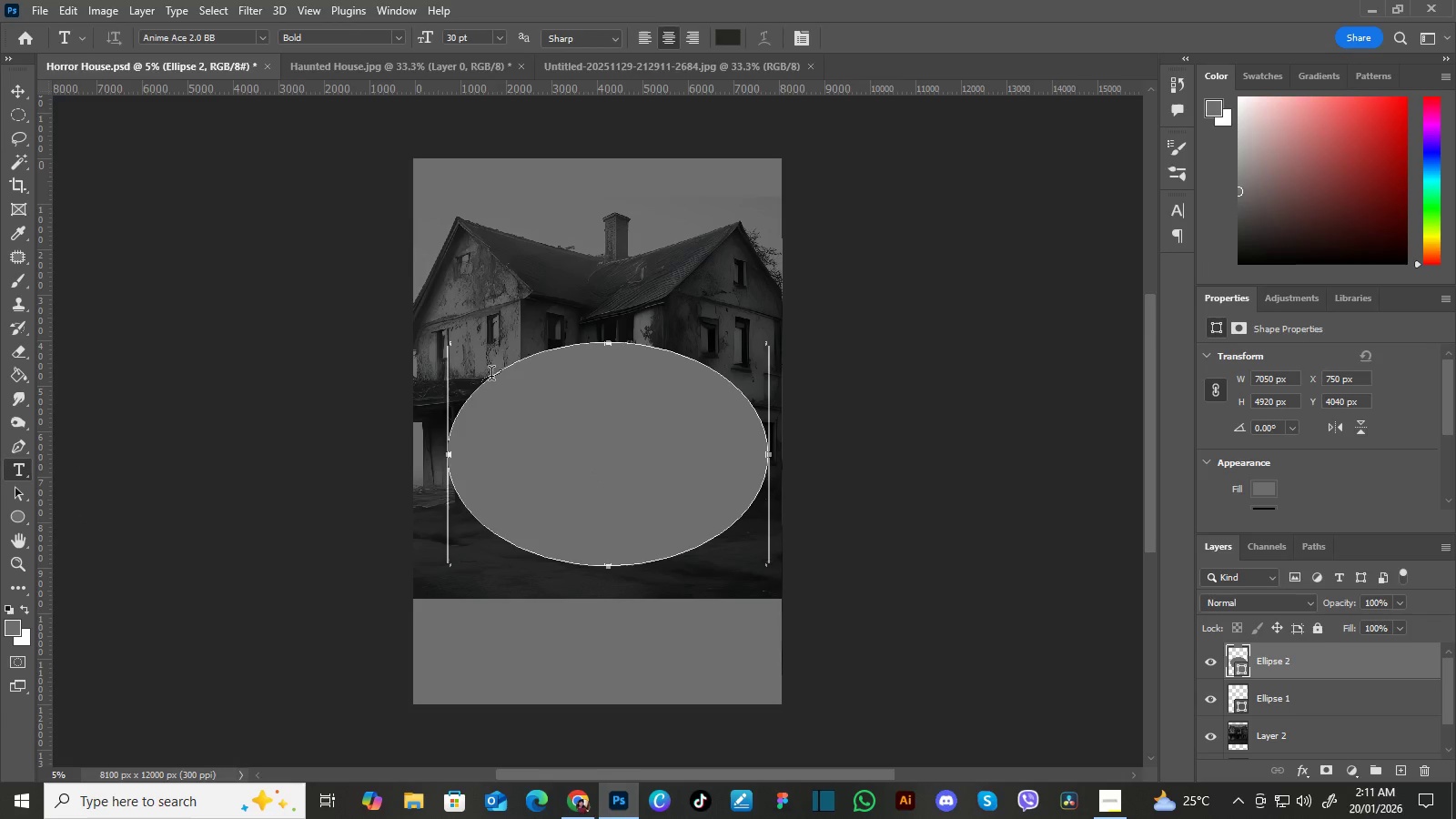 
left_click([492, 376])
 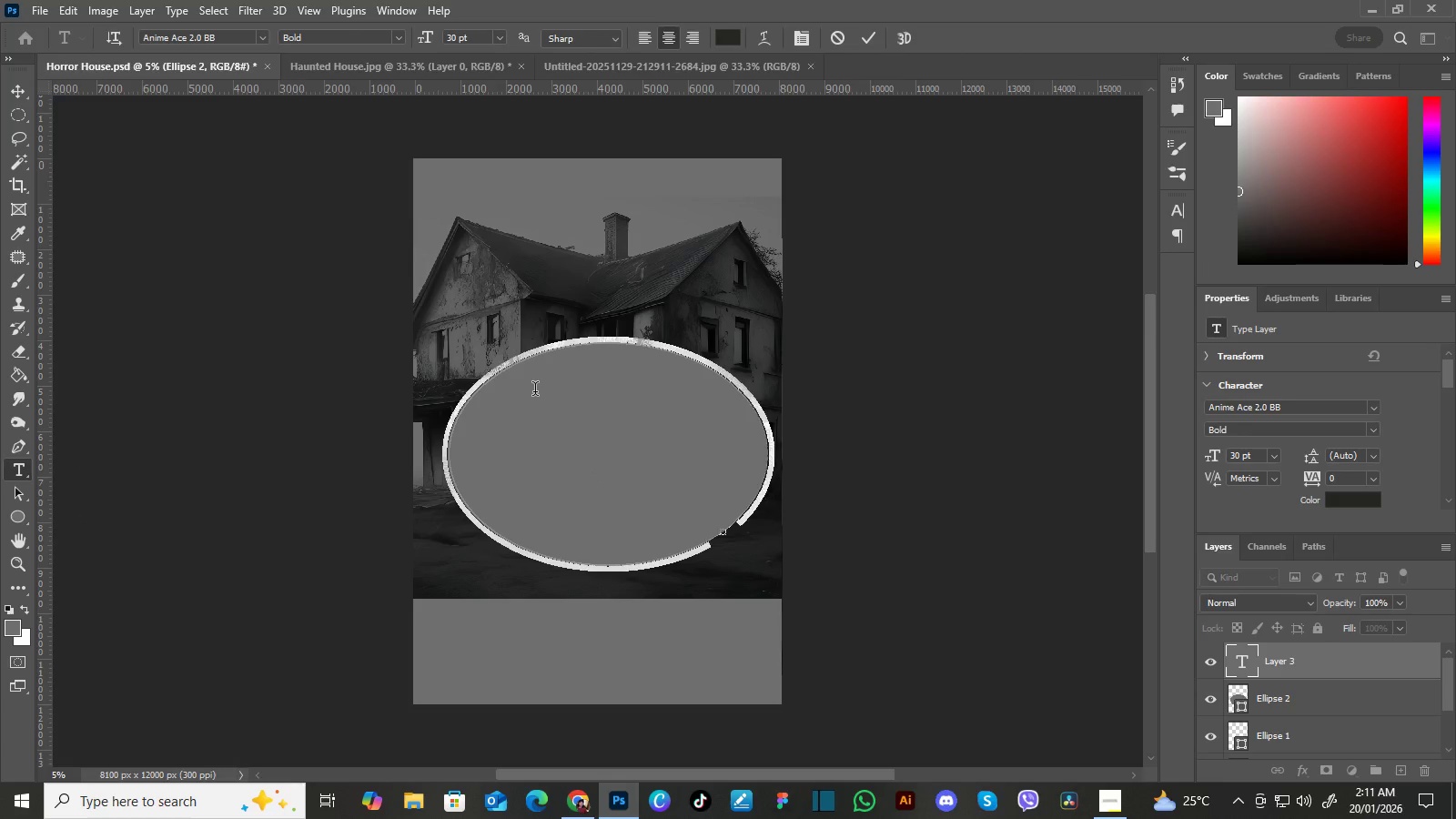 
type(Ho)
 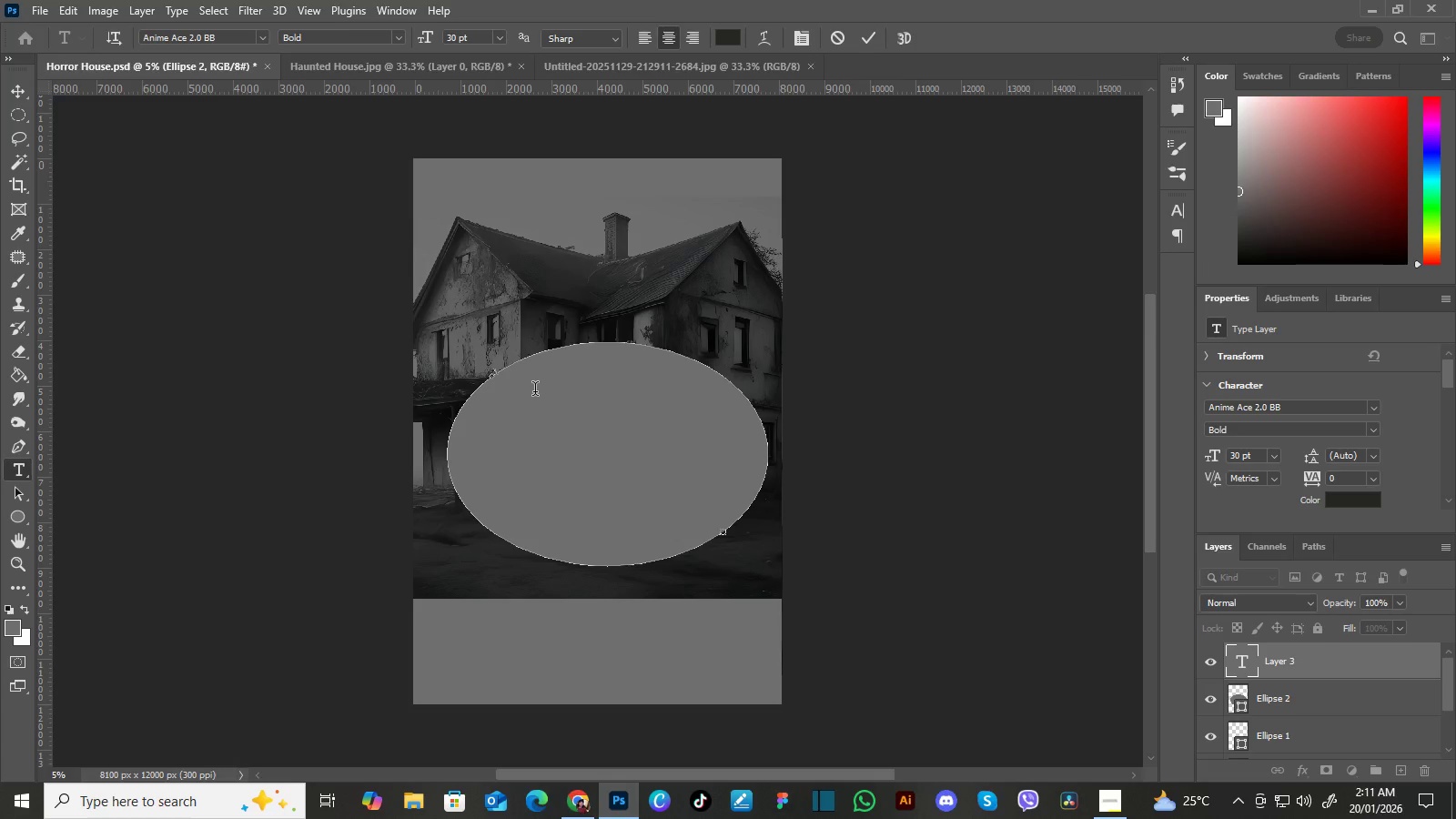 
type(rror House)
 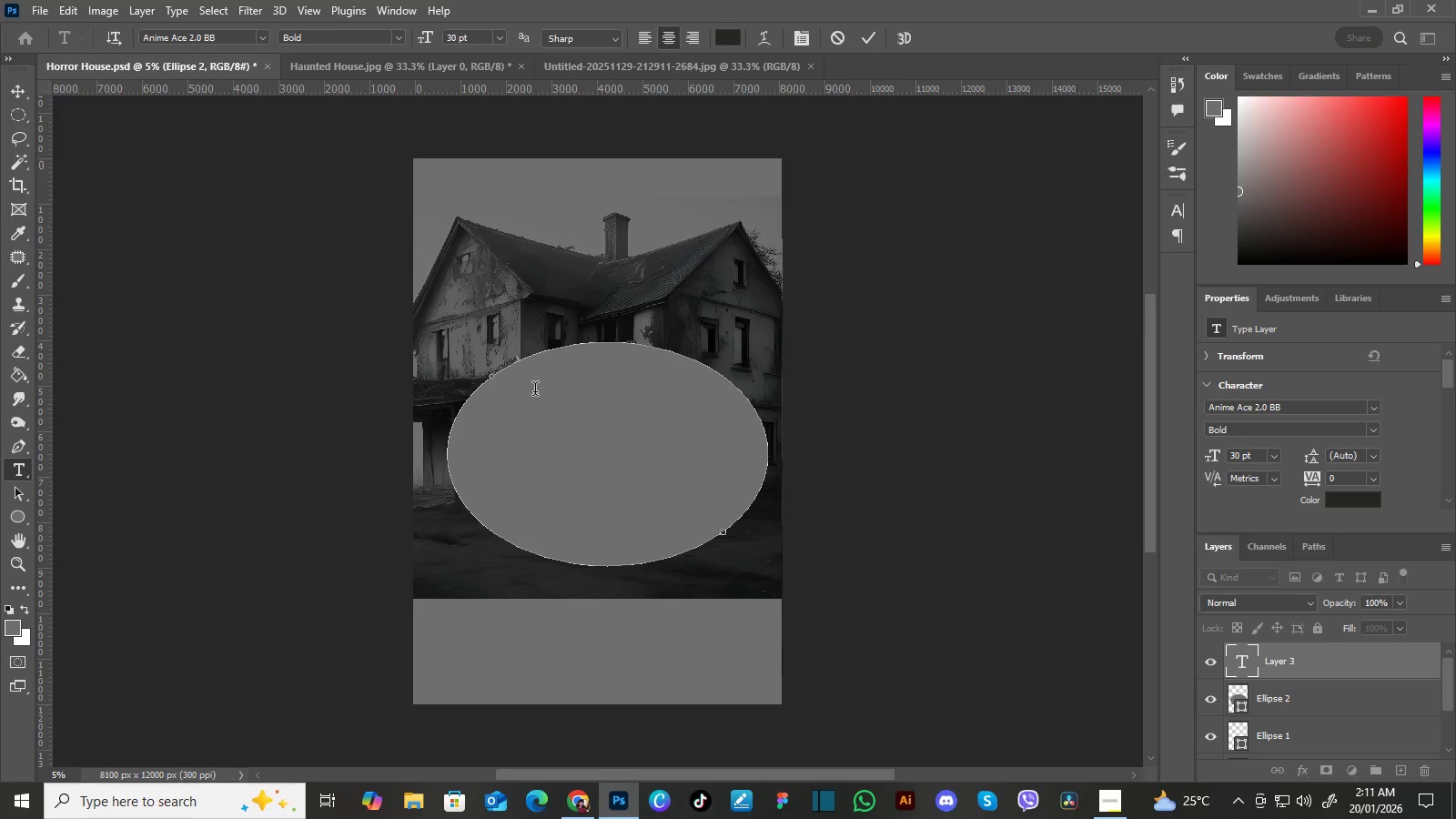 
left_click_drag(start_coordinate=[521, 355], to_coordinate=[441, 404])
 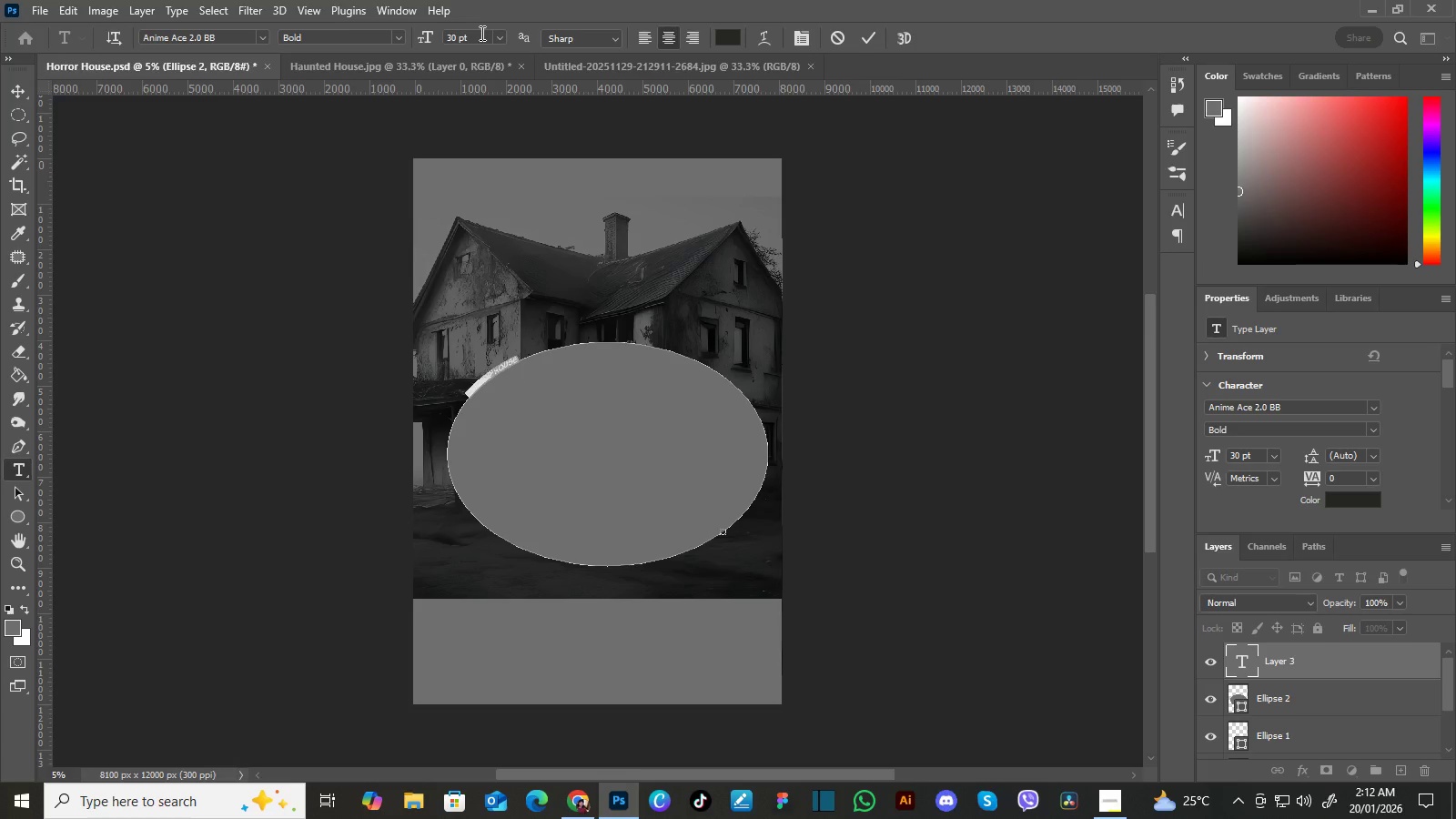 
left_click_drag(start_coordinate=[480, 33], to_coordinate=[433, 33])
 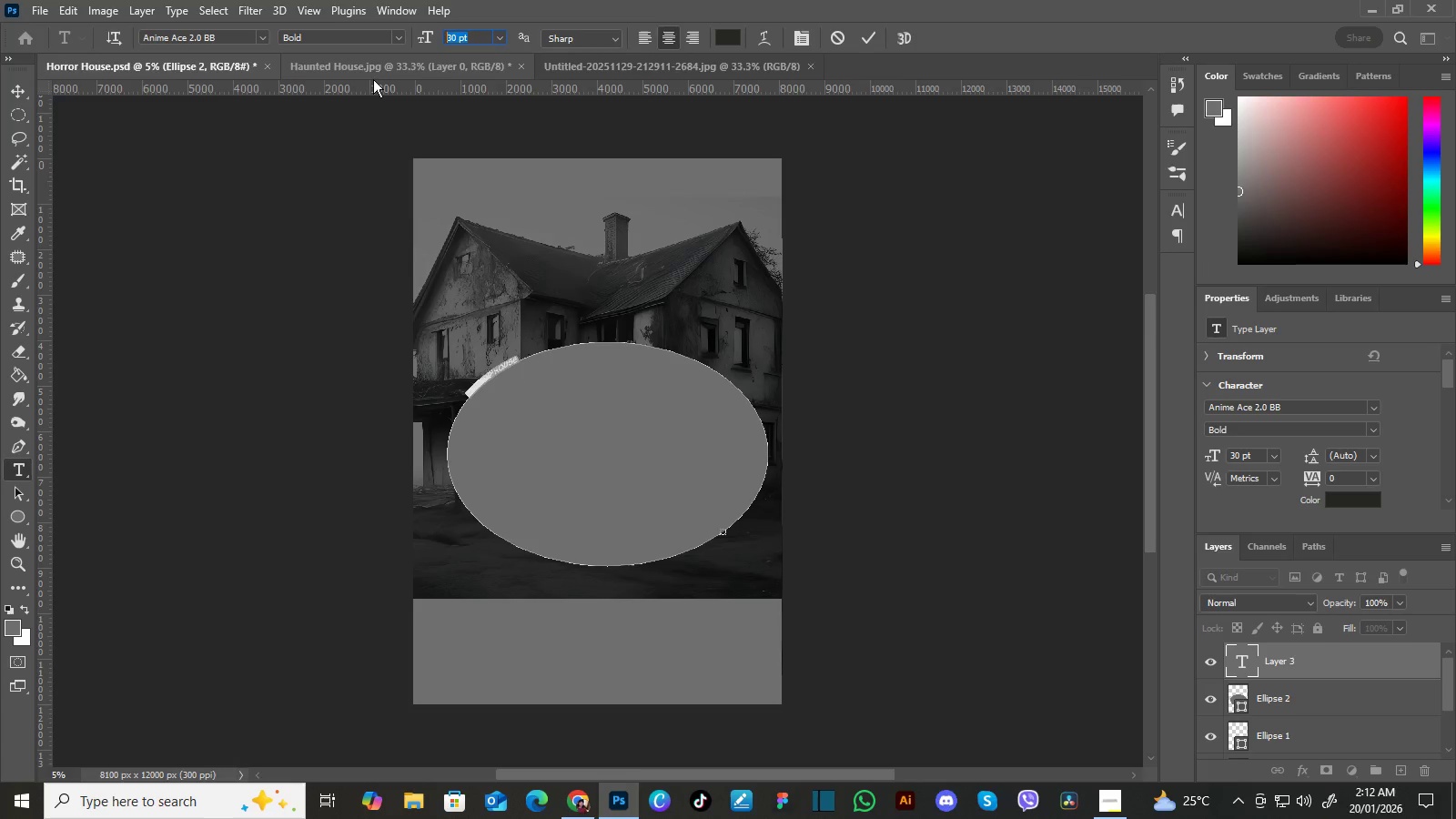 
key(Numpad2)
 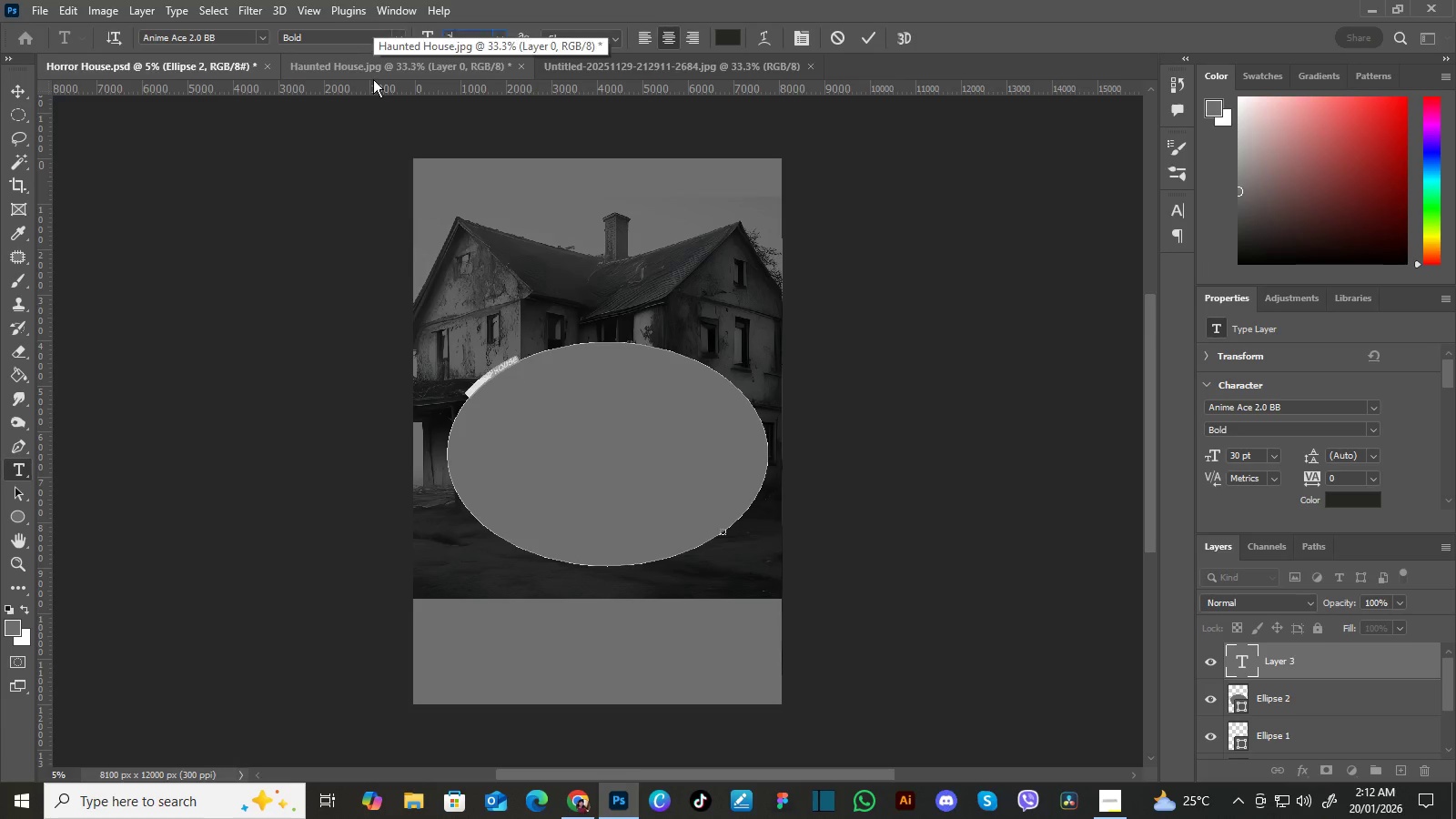 
key(Numpad0)
 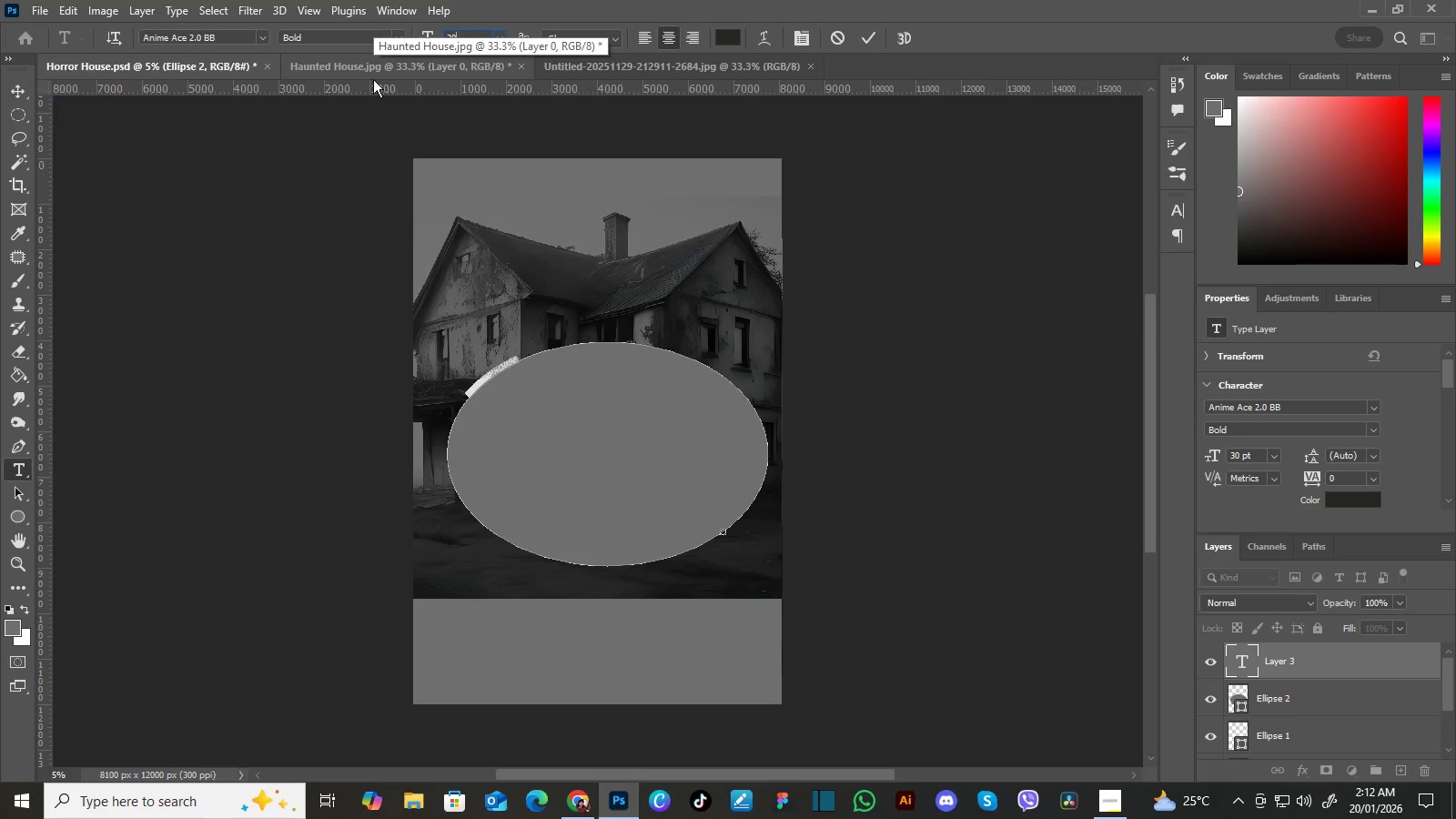 
key(Numpad0)
 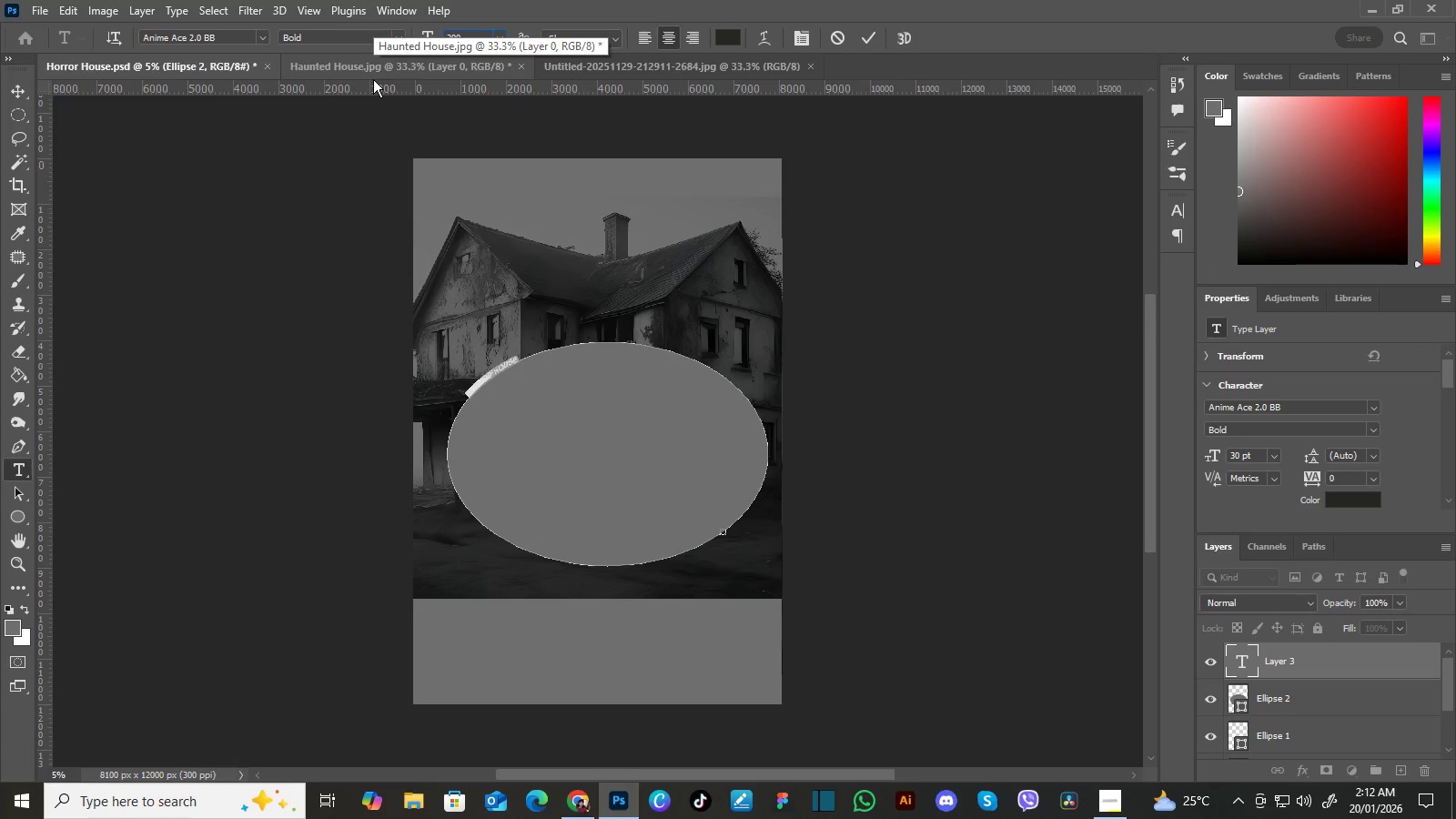 
key(Enter)
 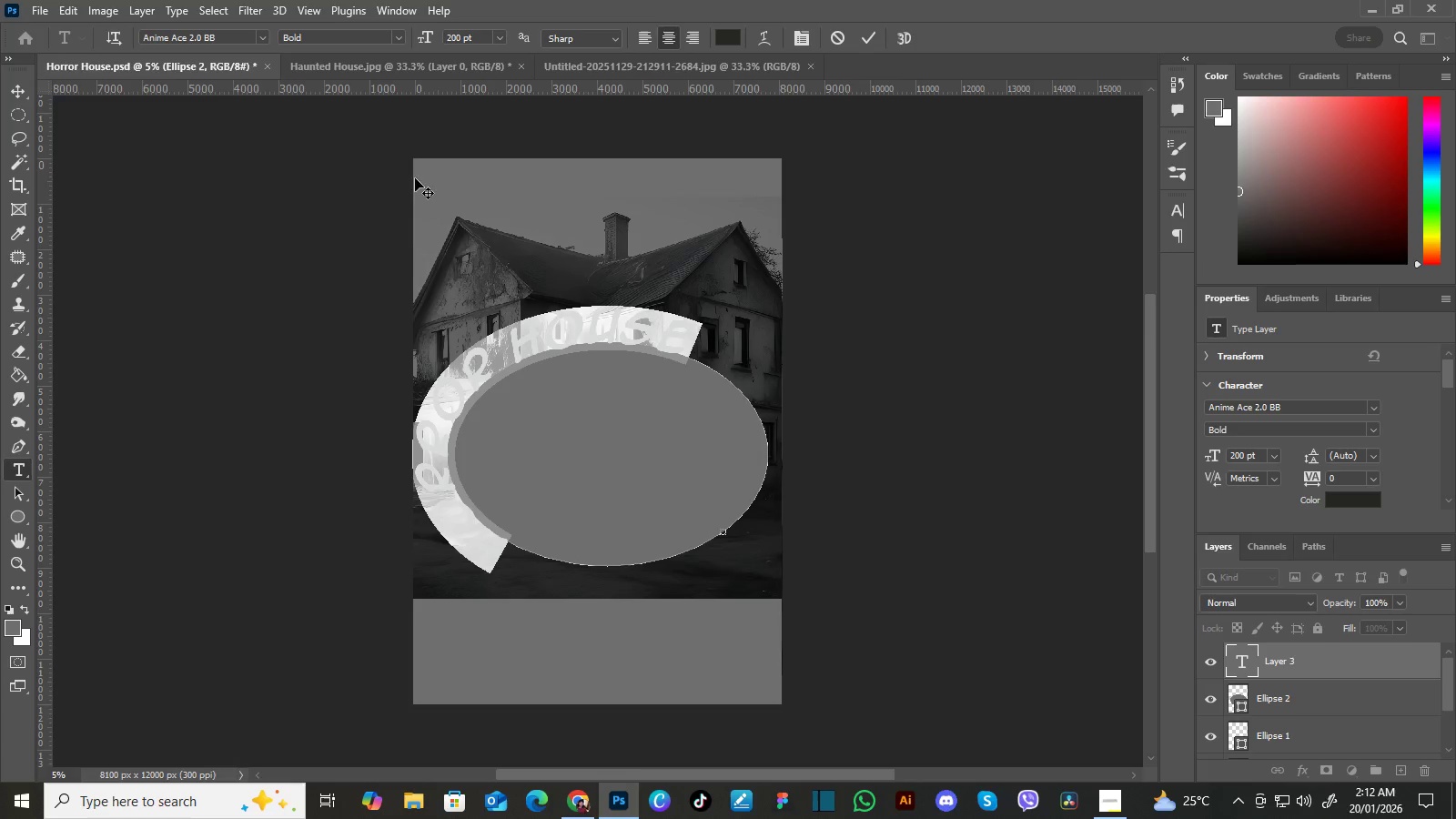 
left_click([15, 89])
 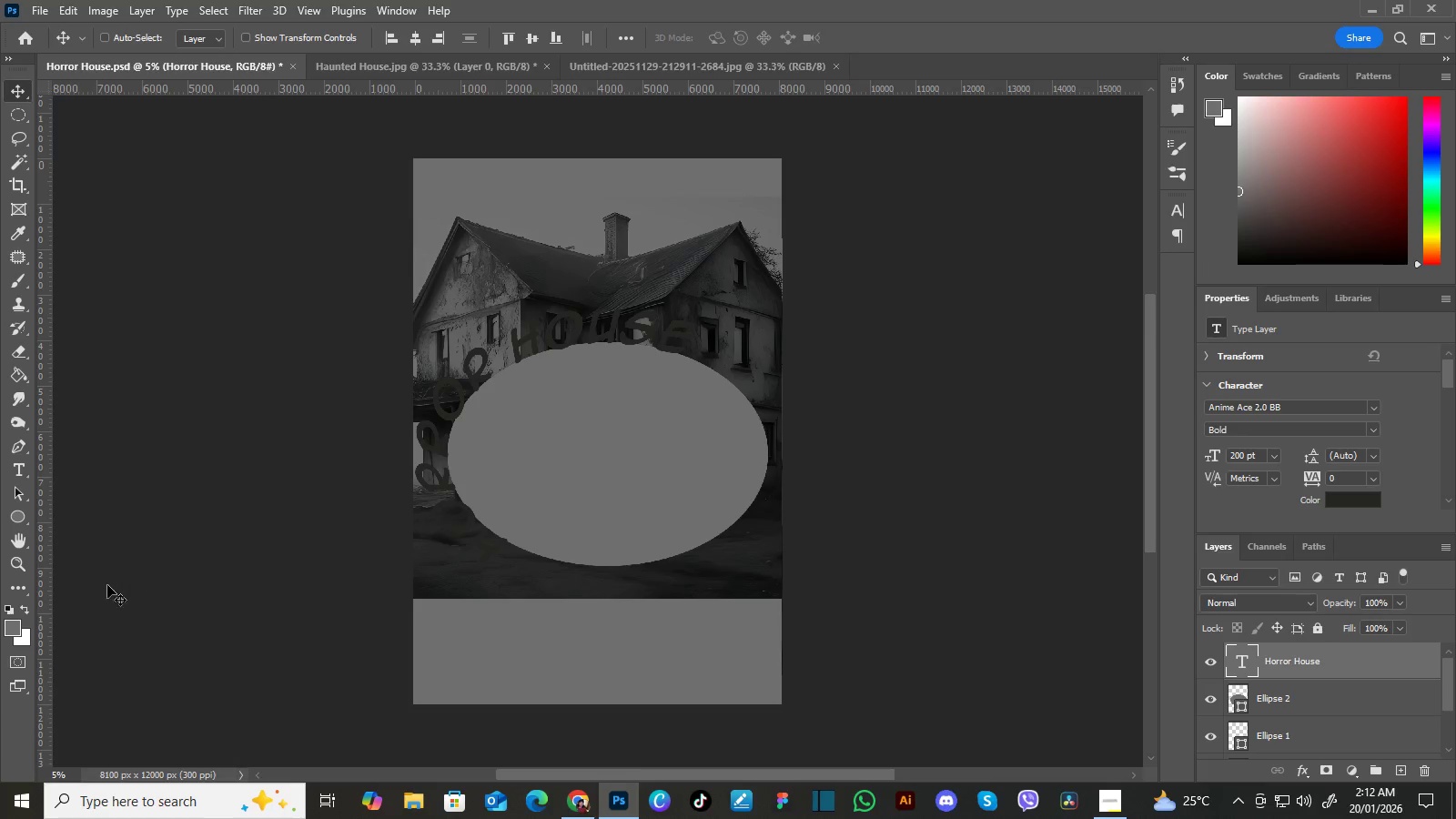 
left_click([26, 463])
 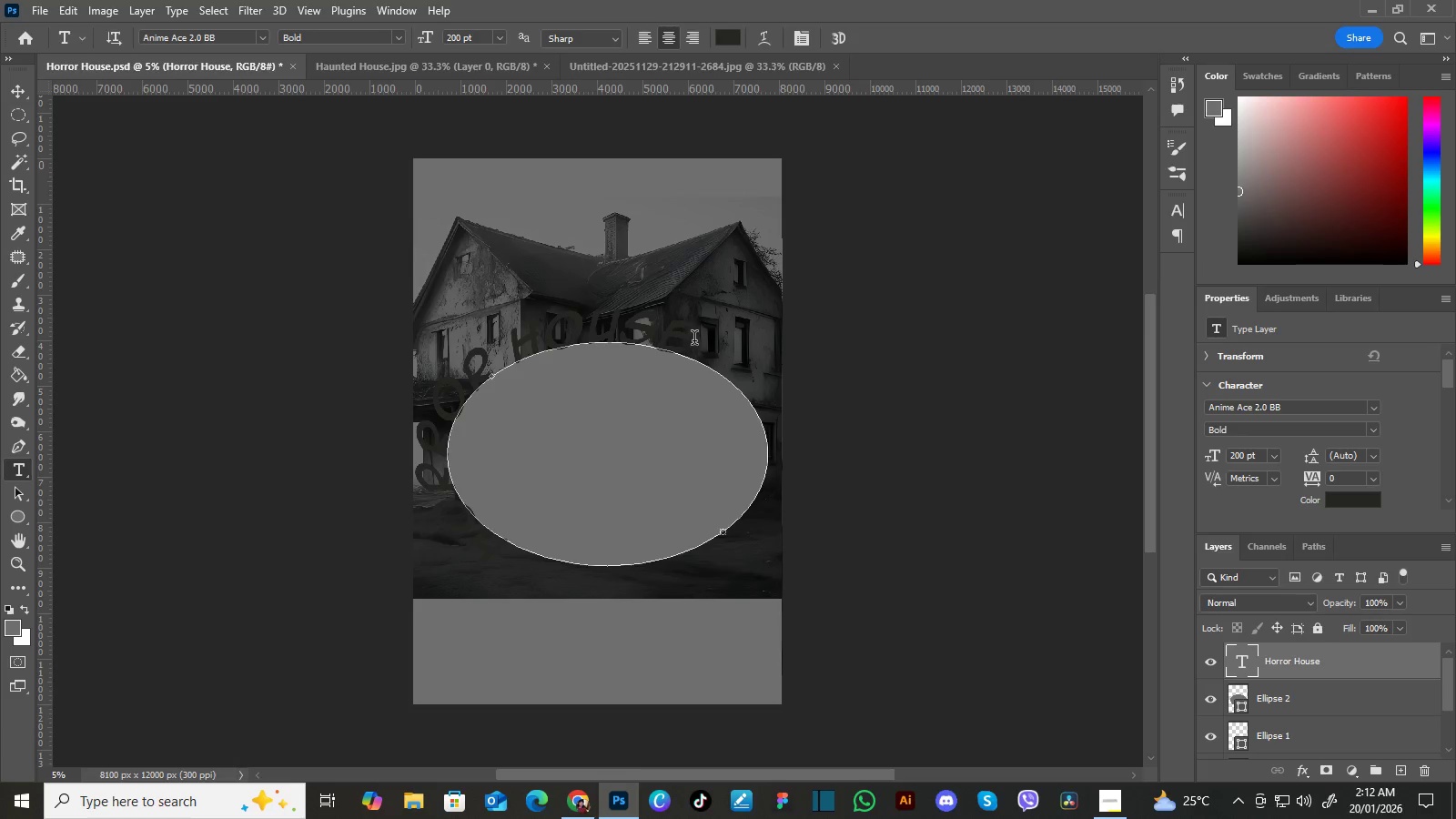 
left_click_drag(start_coordinate=[694, 340], to_coordinate=[420, 451])
 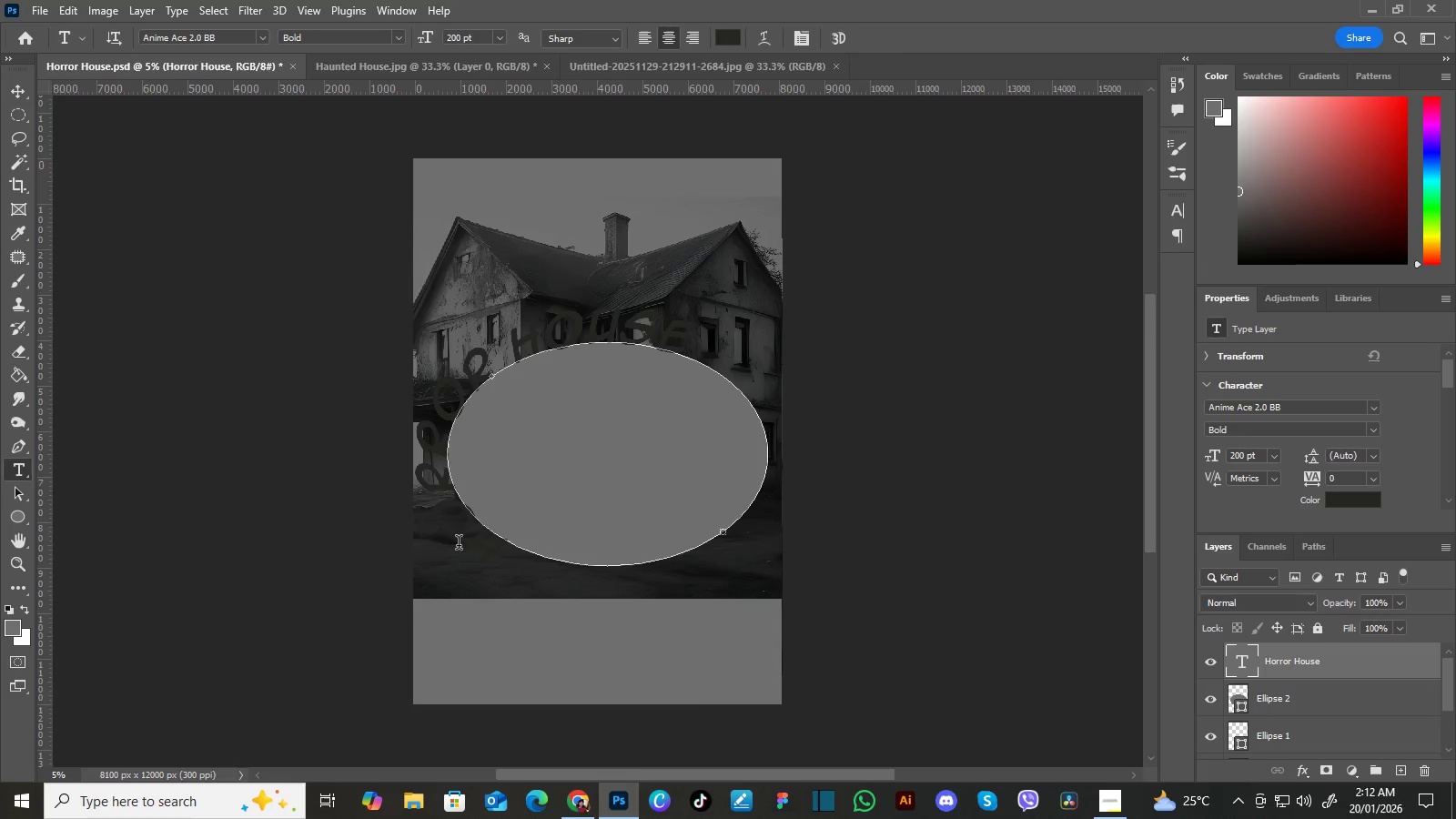 
left_click_drag(start_coordinate=[447, 531], to_coordinate=[460, 548])
 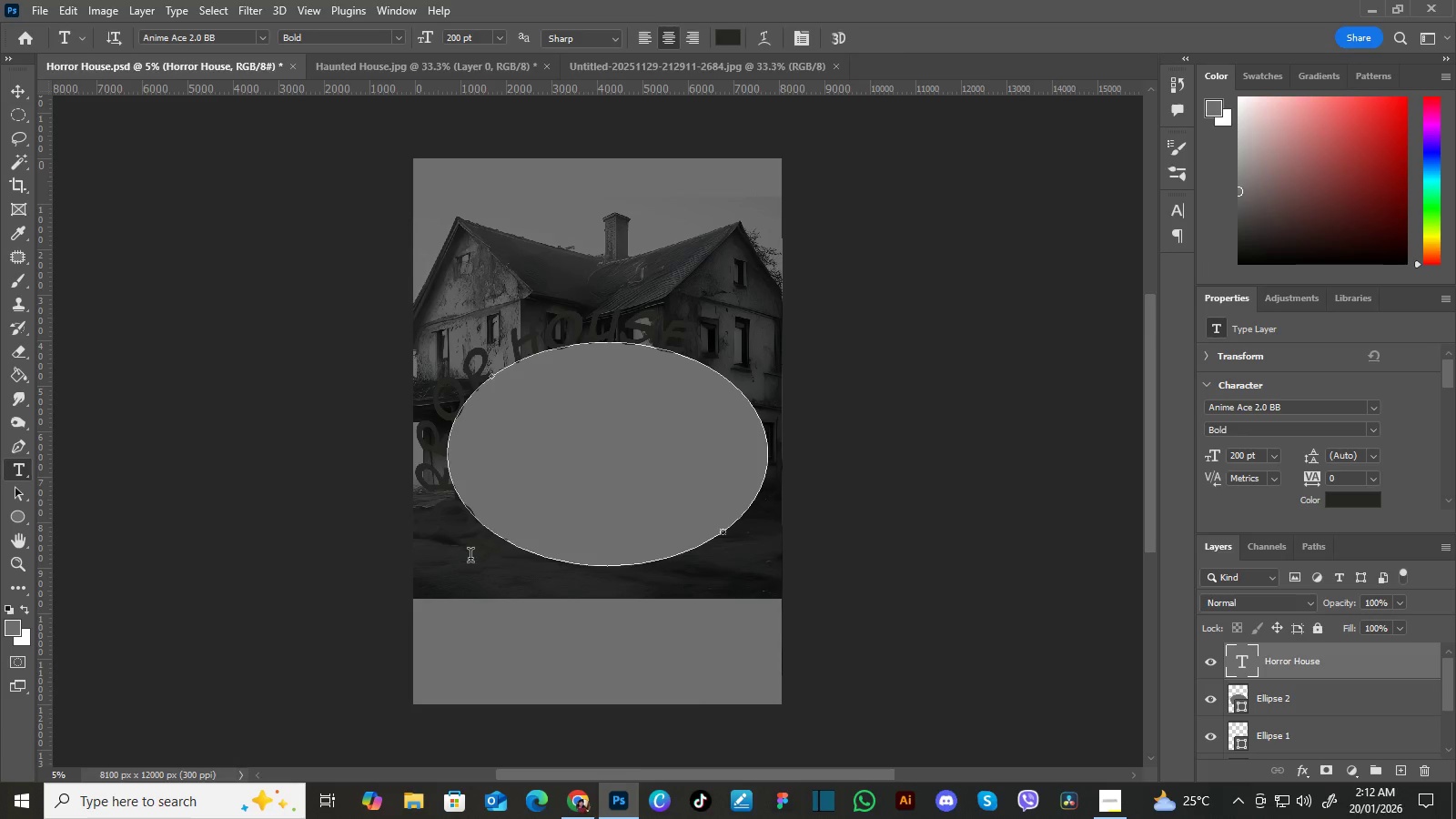 
left_click_drag(start_coordinate=[466, 554], to_coordinate=[449, 493])
 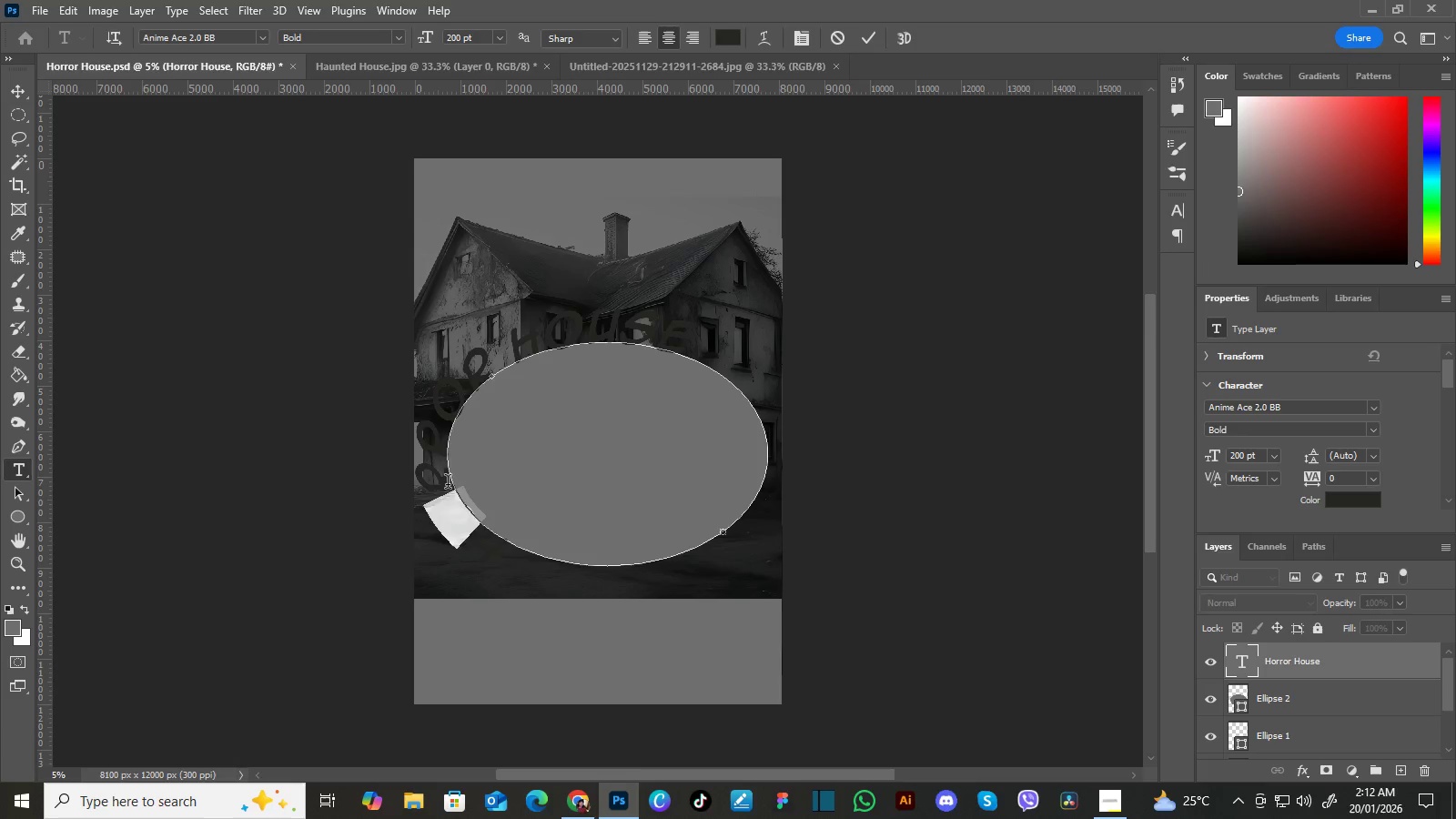 
left_click_drag(start_coordinate=[448, 491], to_coordinate=[694, 364])
 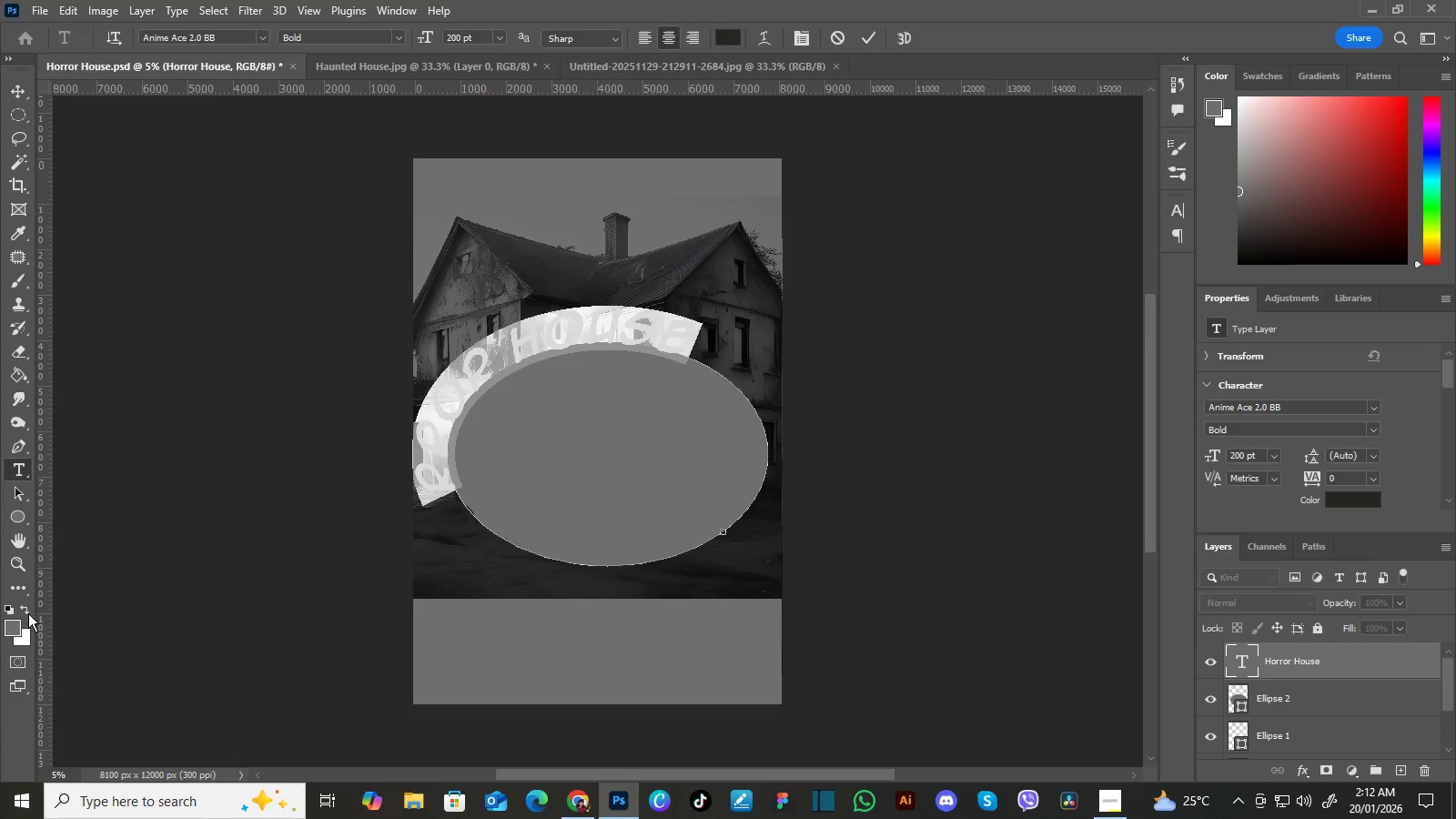 
left_click([27, 608])
 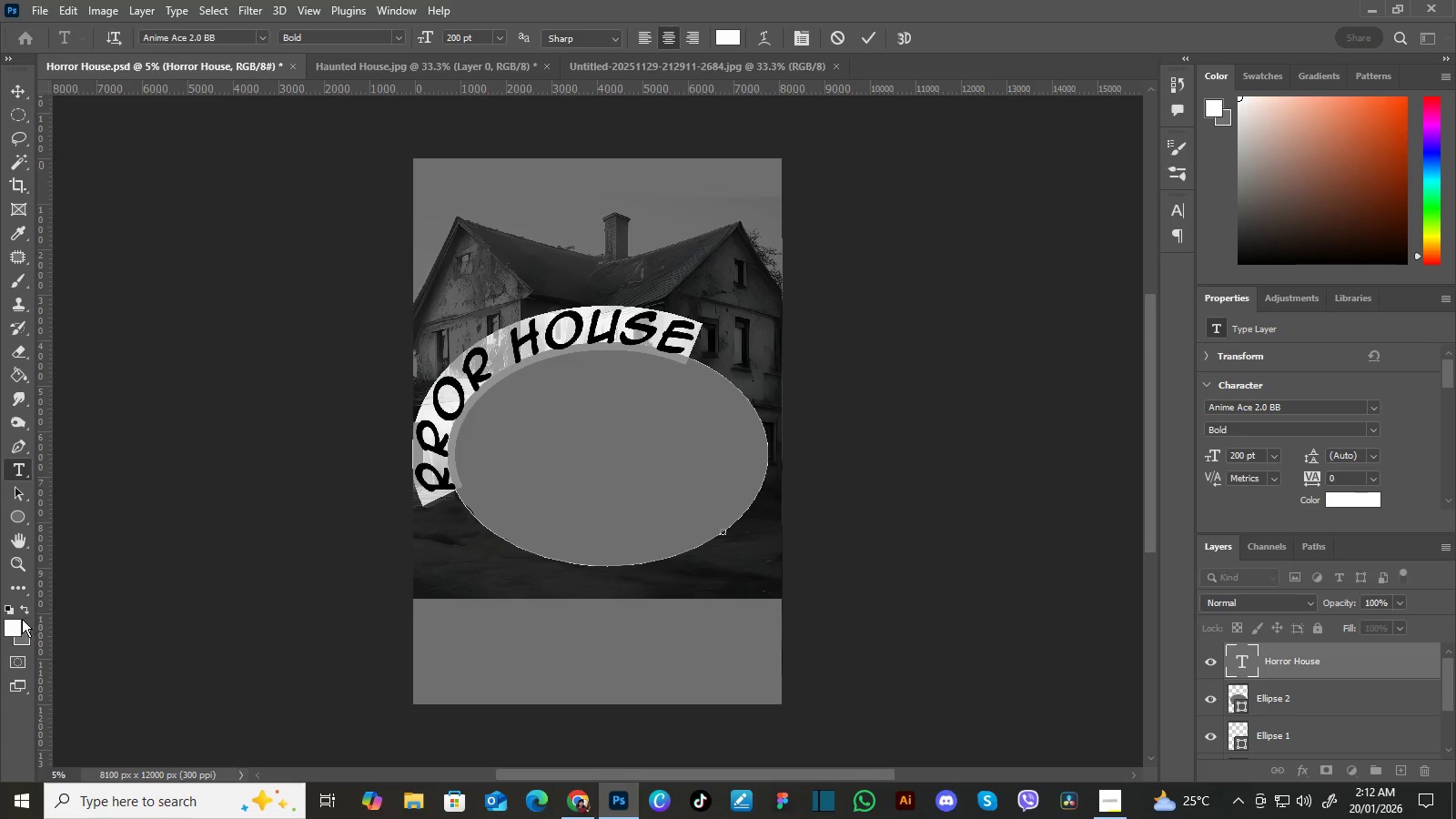 
left_click([15, 622])
 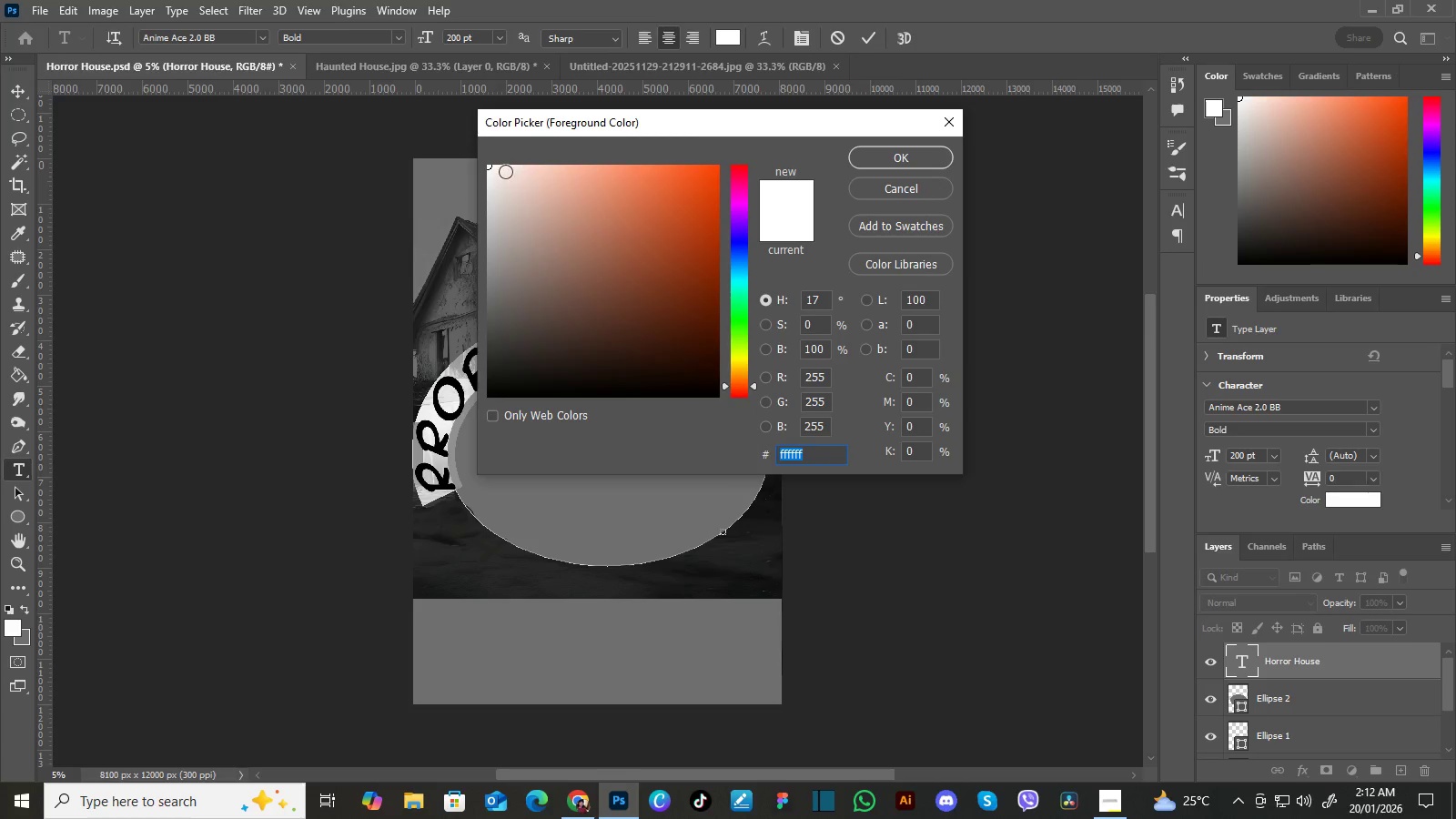 
left_click_drag(start_coordinate=[490, 167], to_coordinate=[441, 138])
 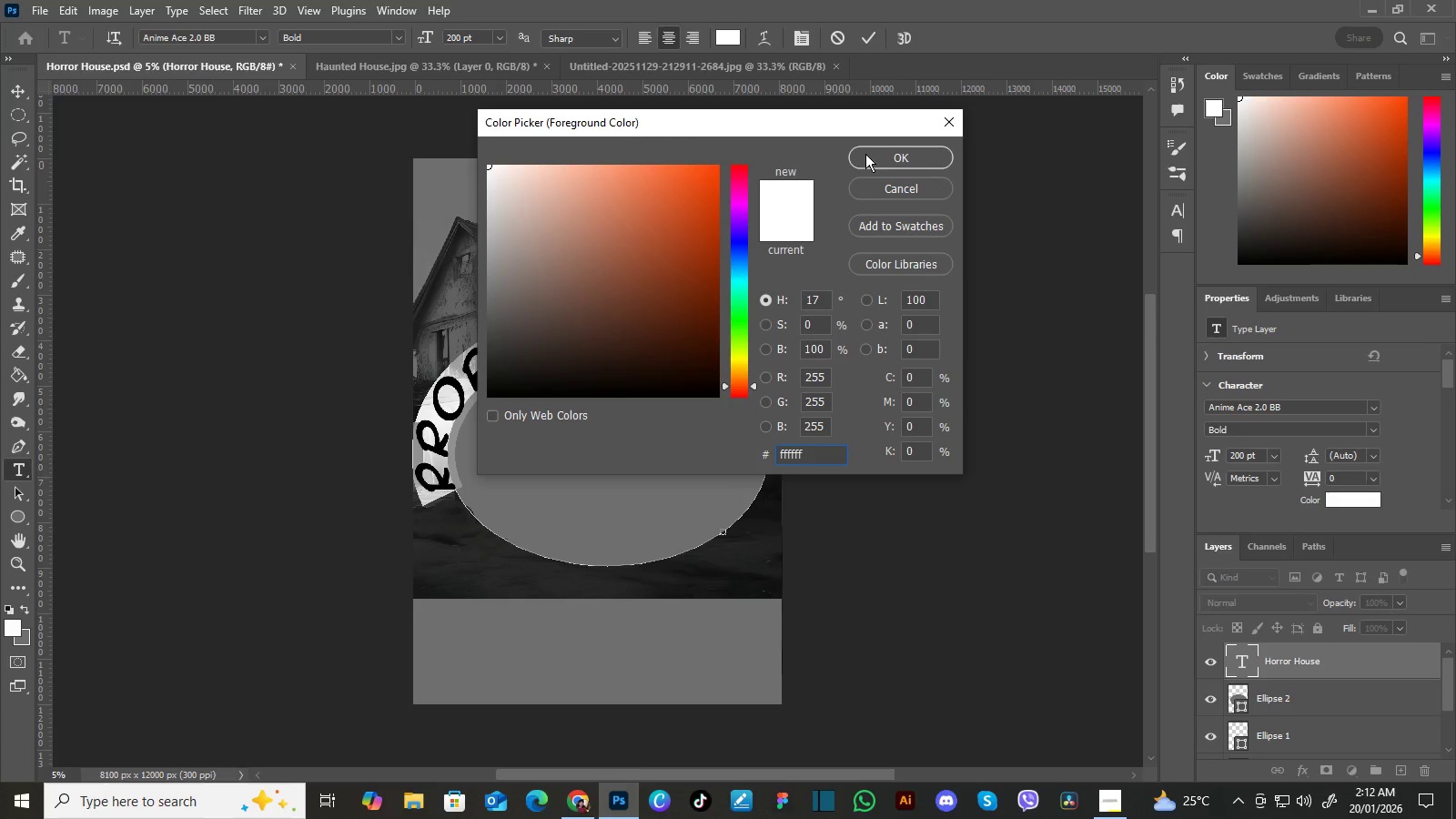 
left_click([865, 154])
 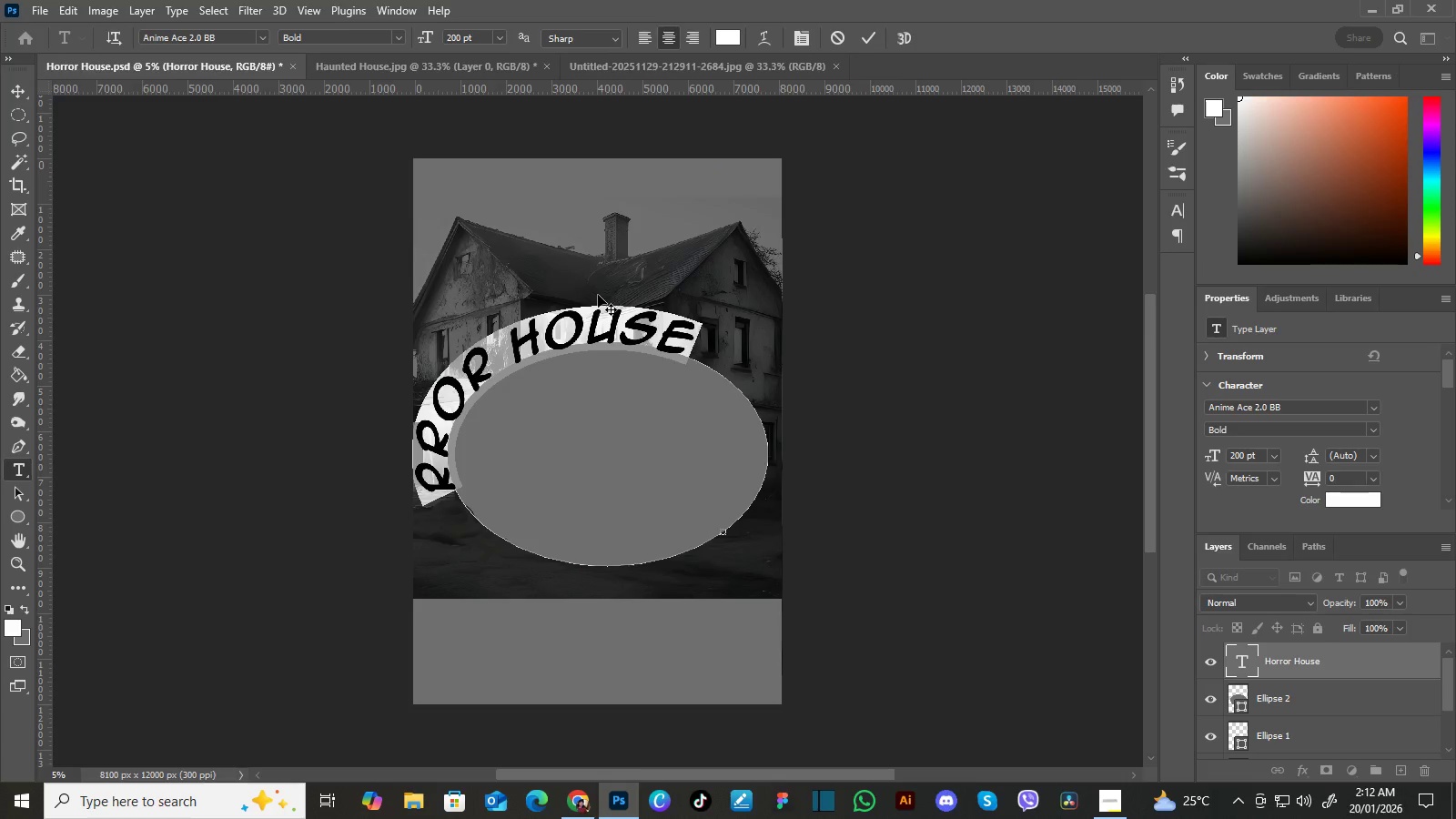 
left_click([598, 316])
 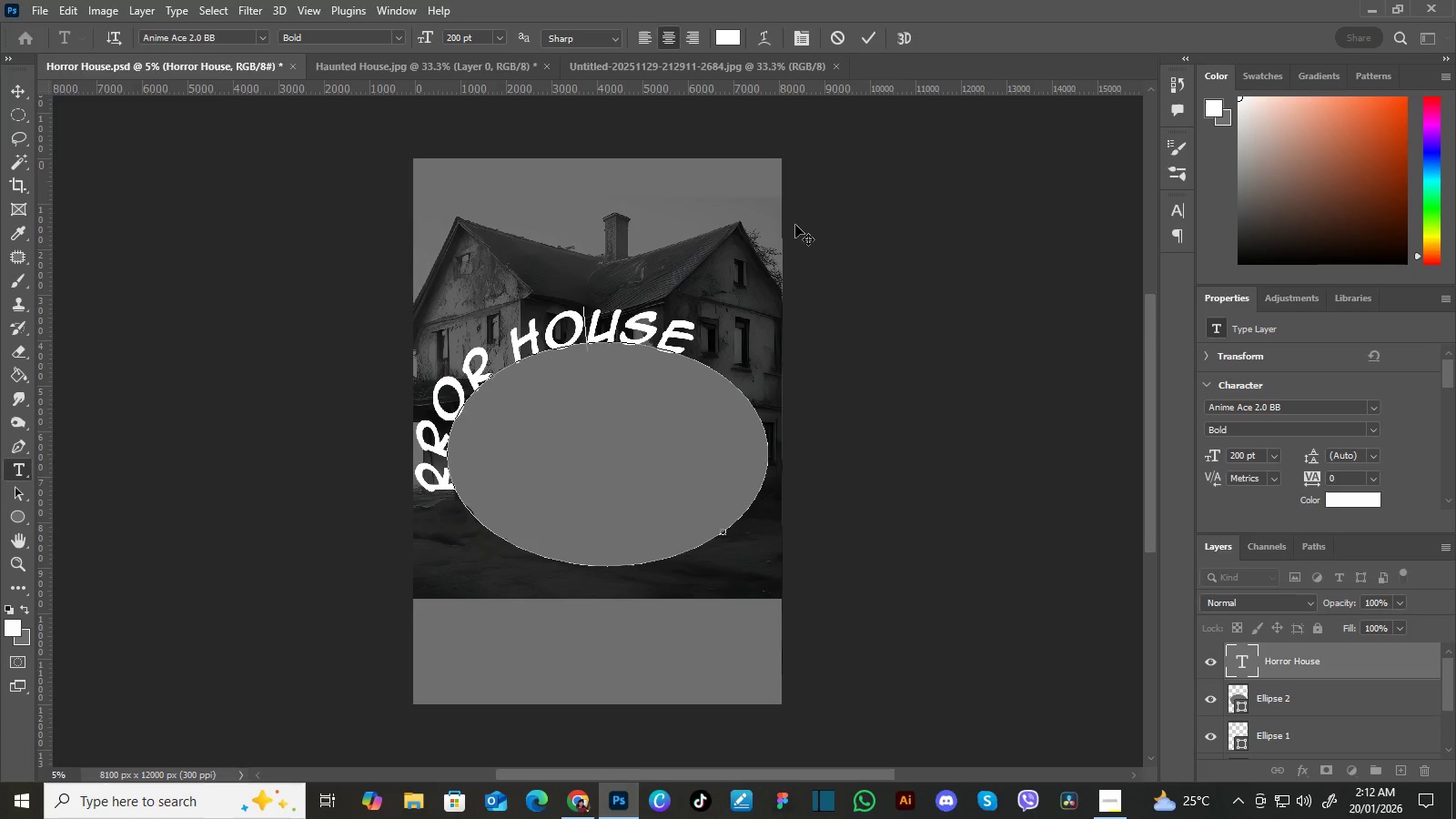 
hold_key(key=ArrowLeft, duration=1.5)
 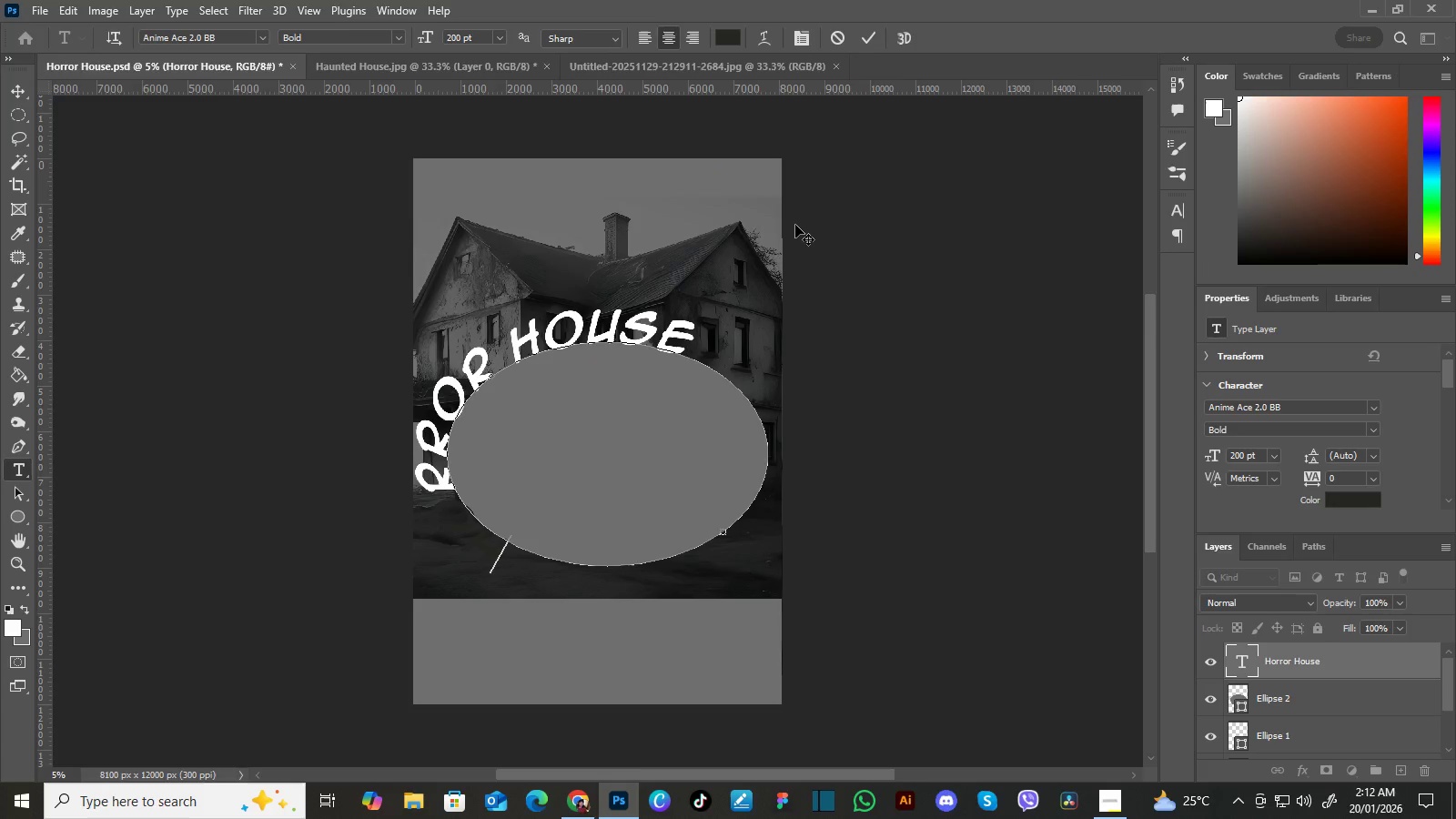 
key(ArrowLeft)
 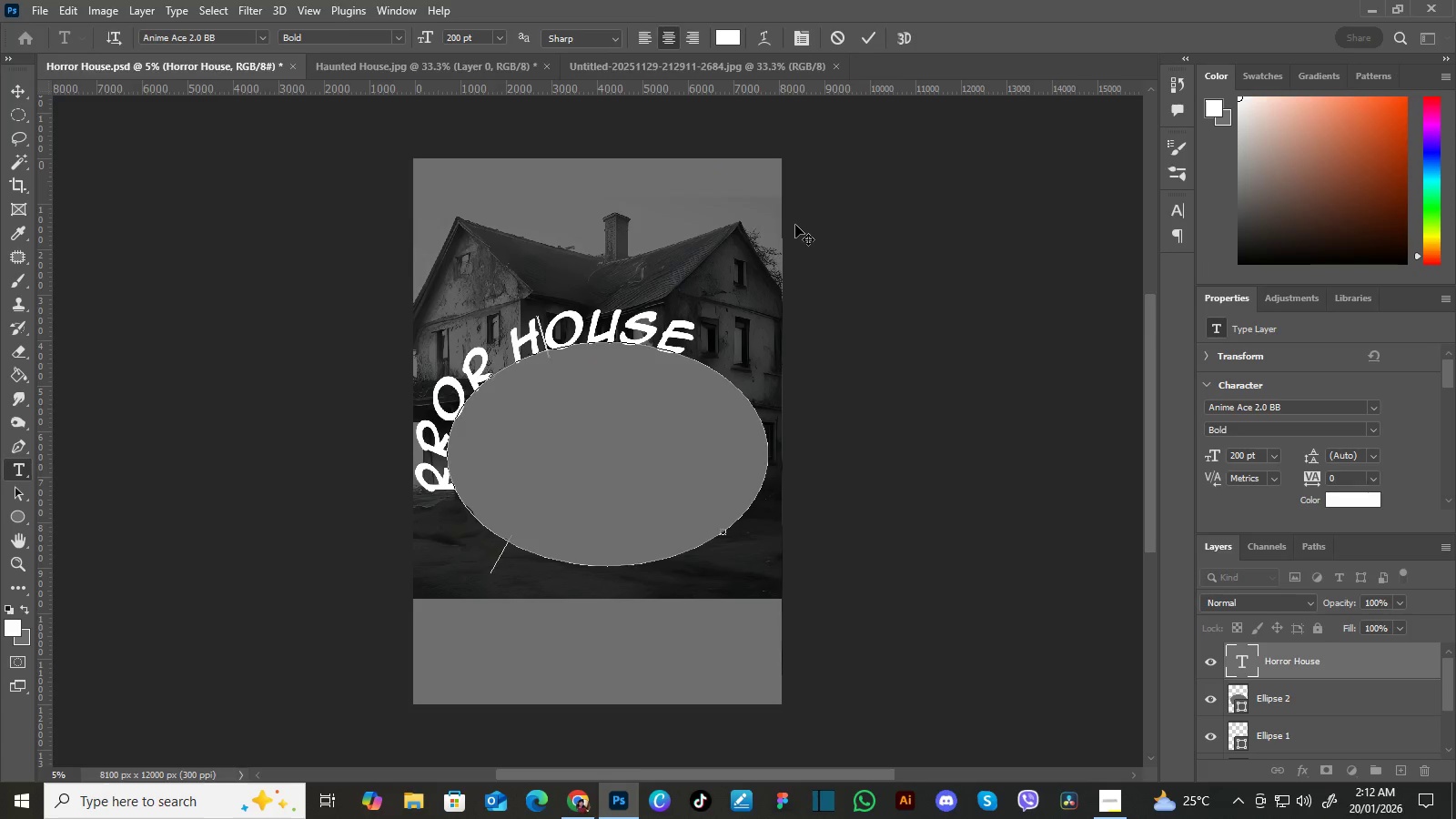 
key(ArrowLeft)
 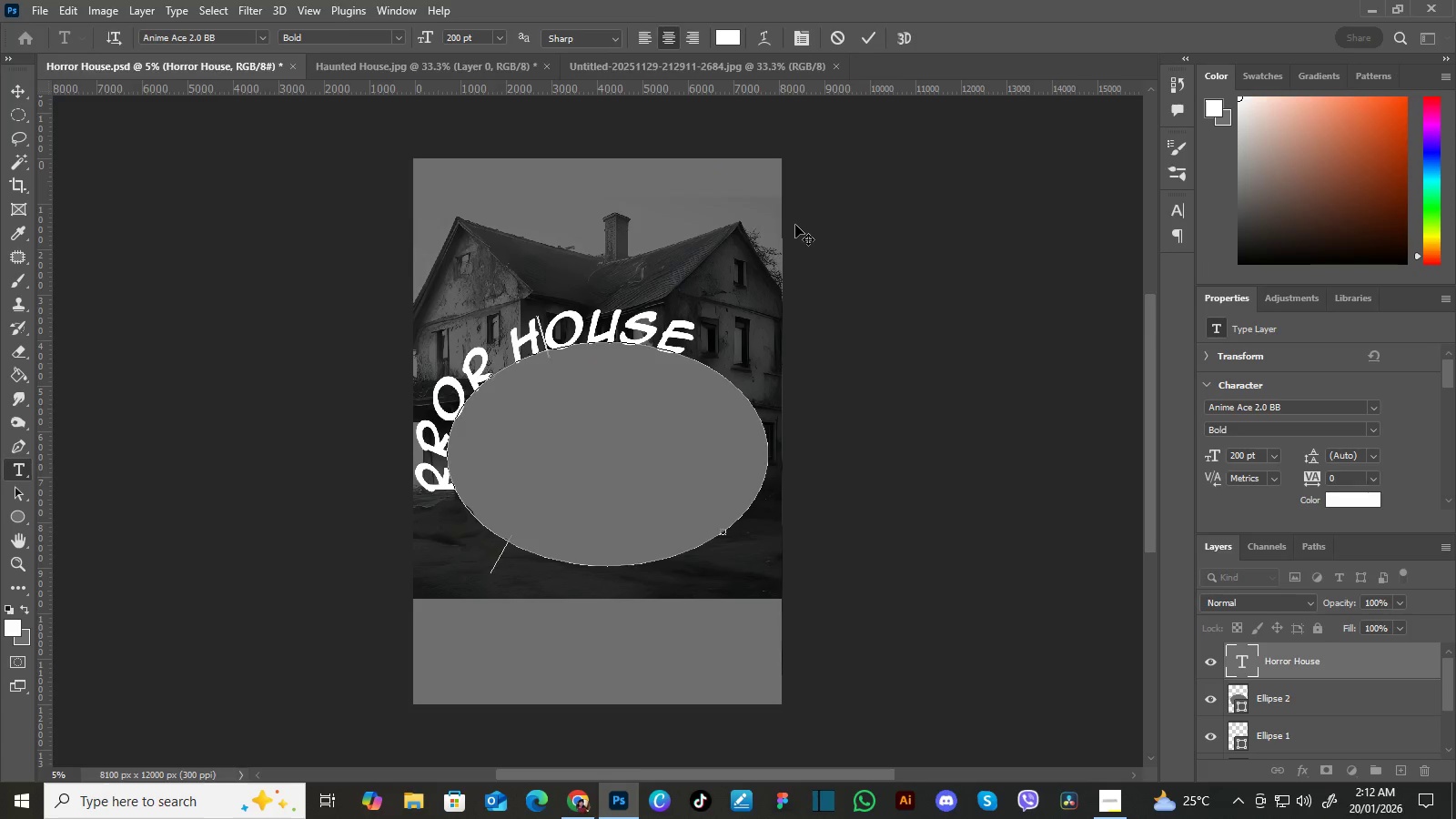 
key(ArrowLeft)
 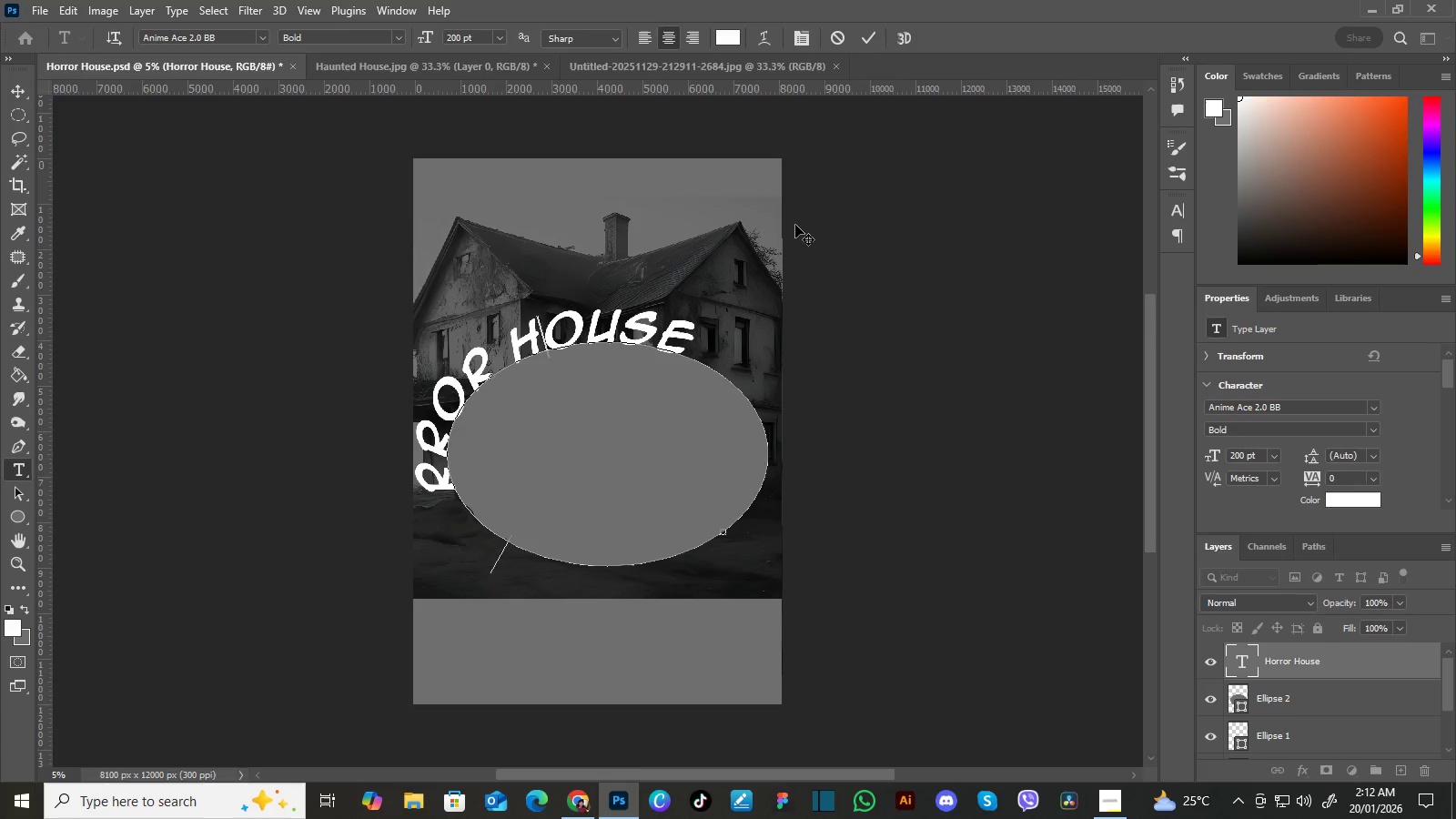 
key(ArrowLeft)
 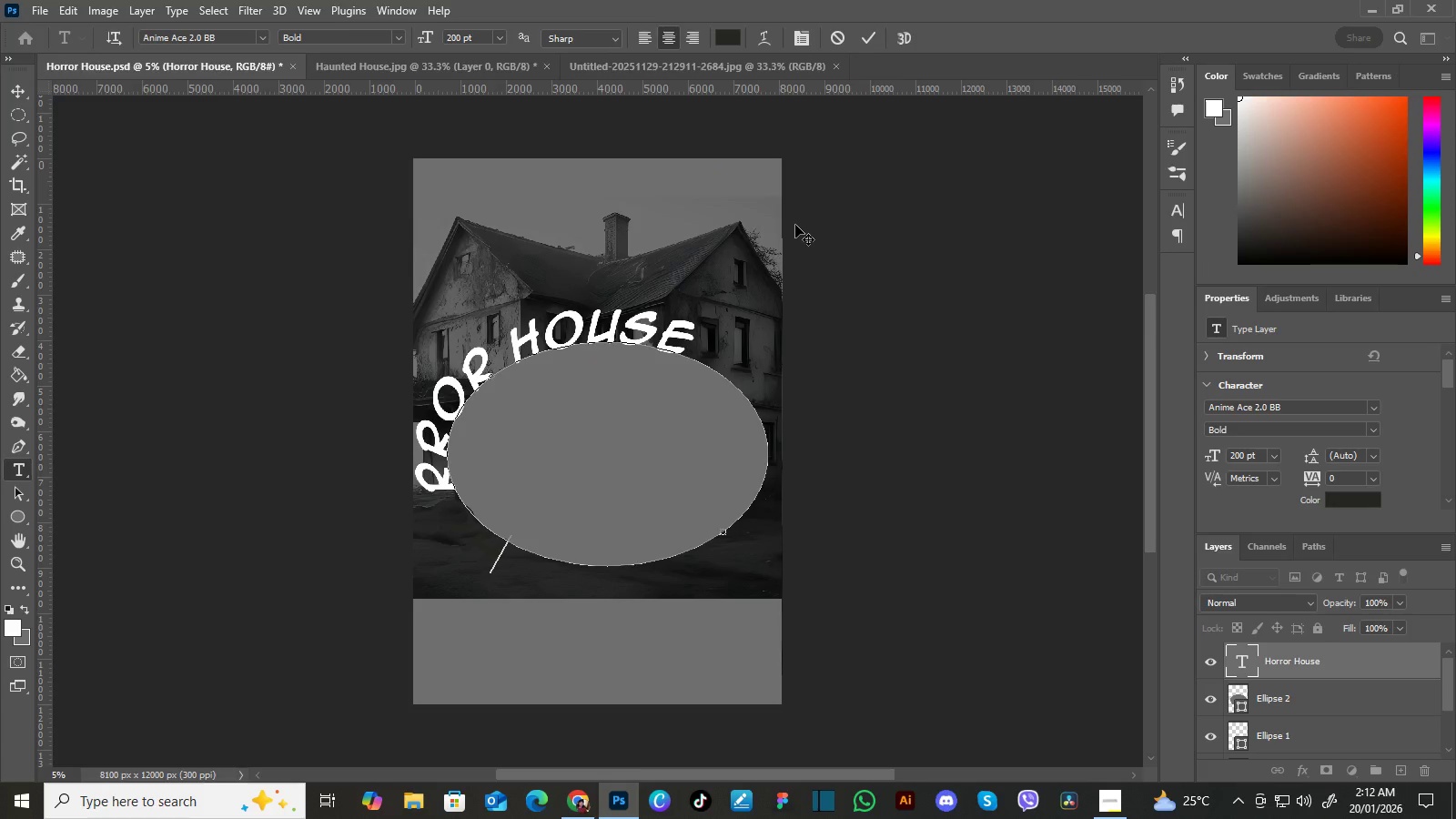 
key(Backspace)
 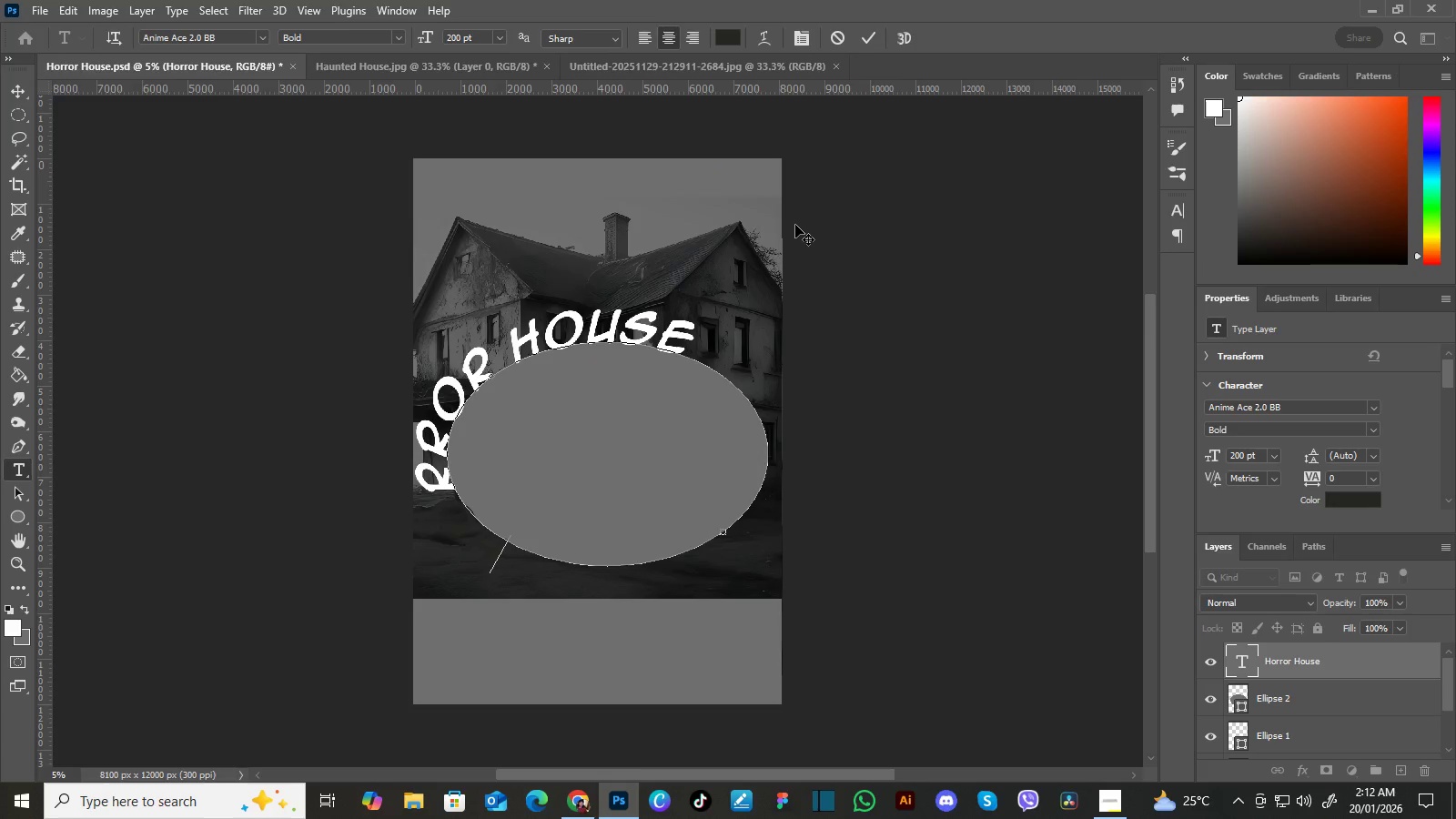 
key(Backspace)
 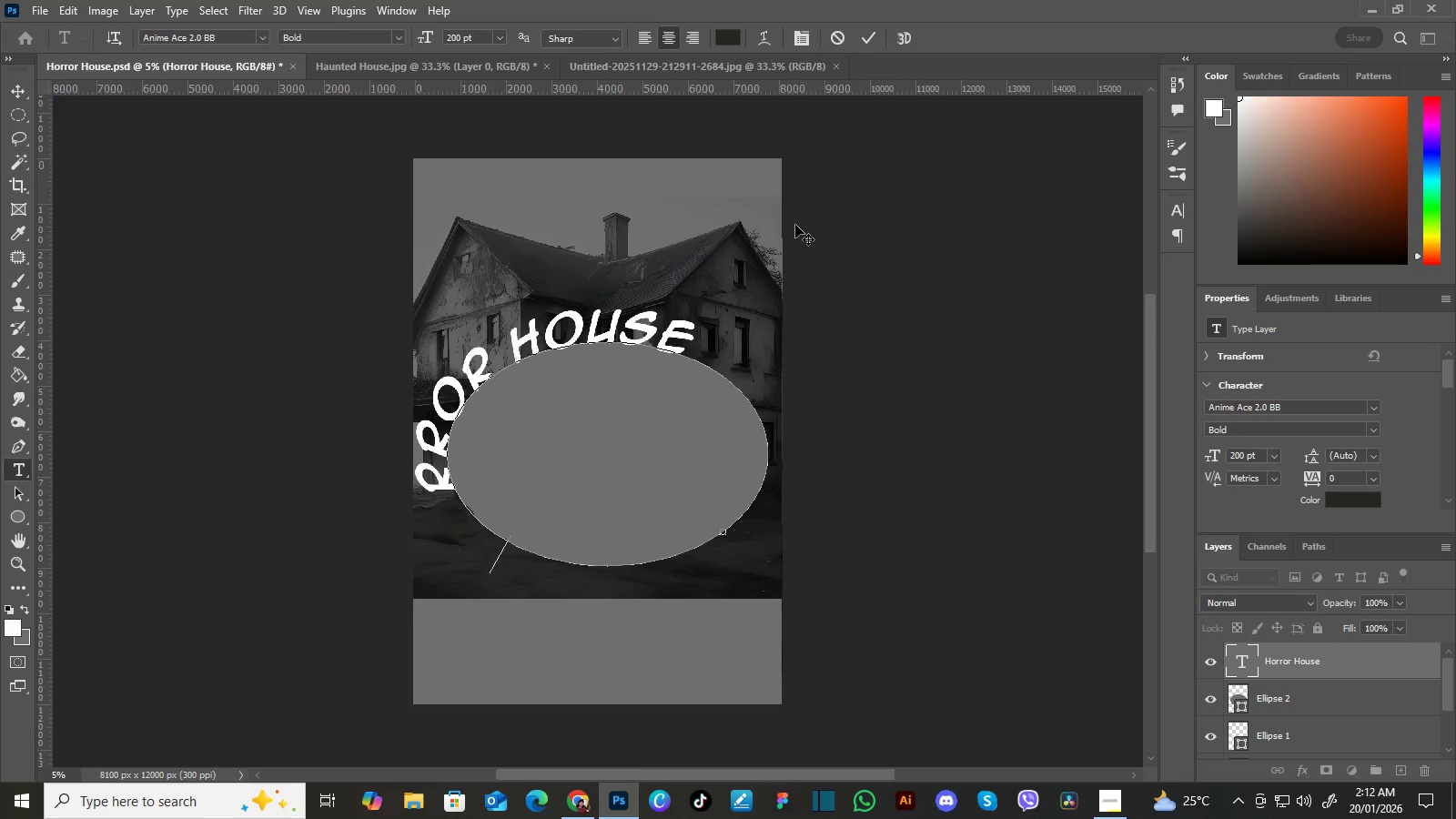 
key(Backspace)
 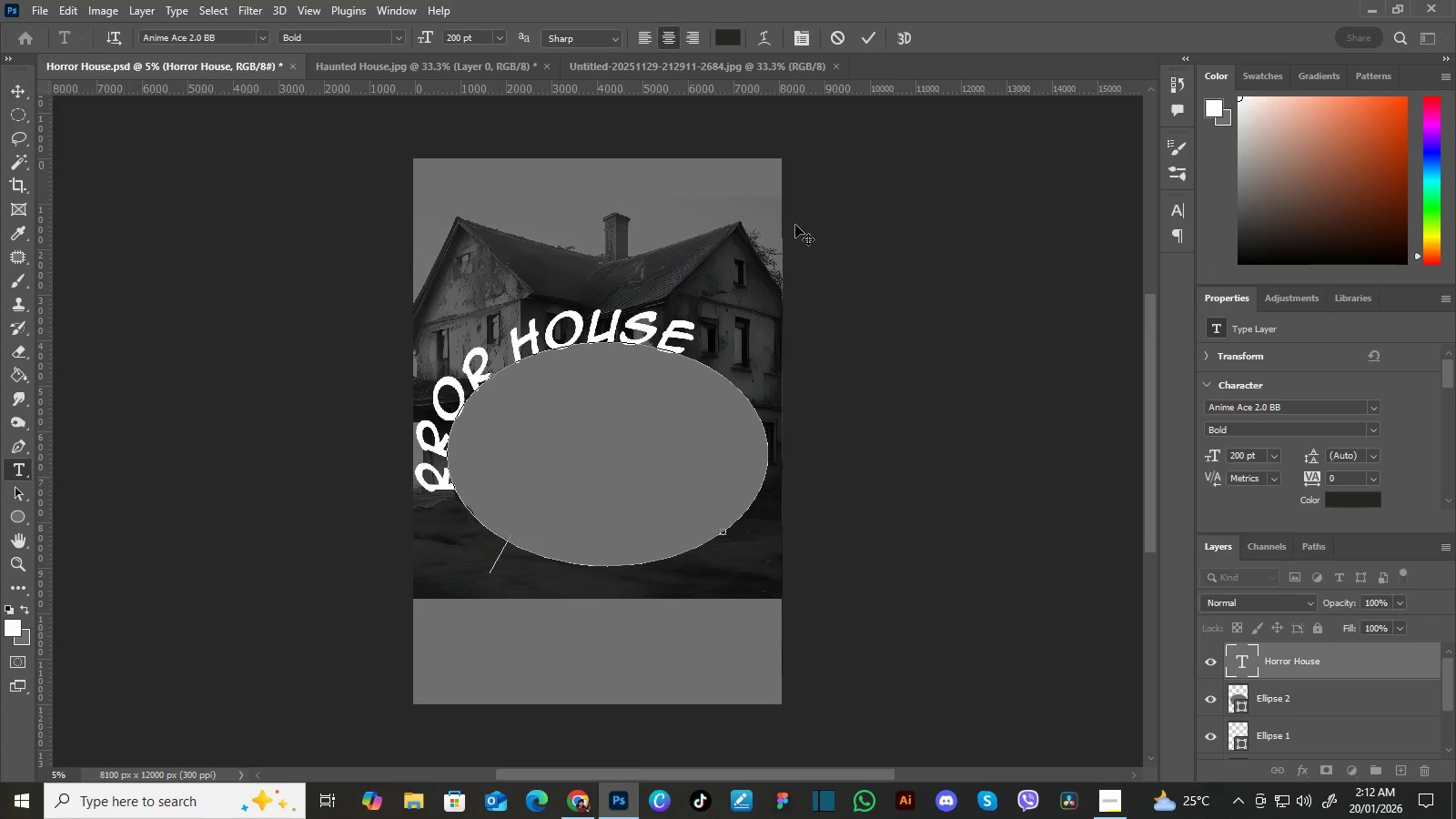 
key(Backspace)
 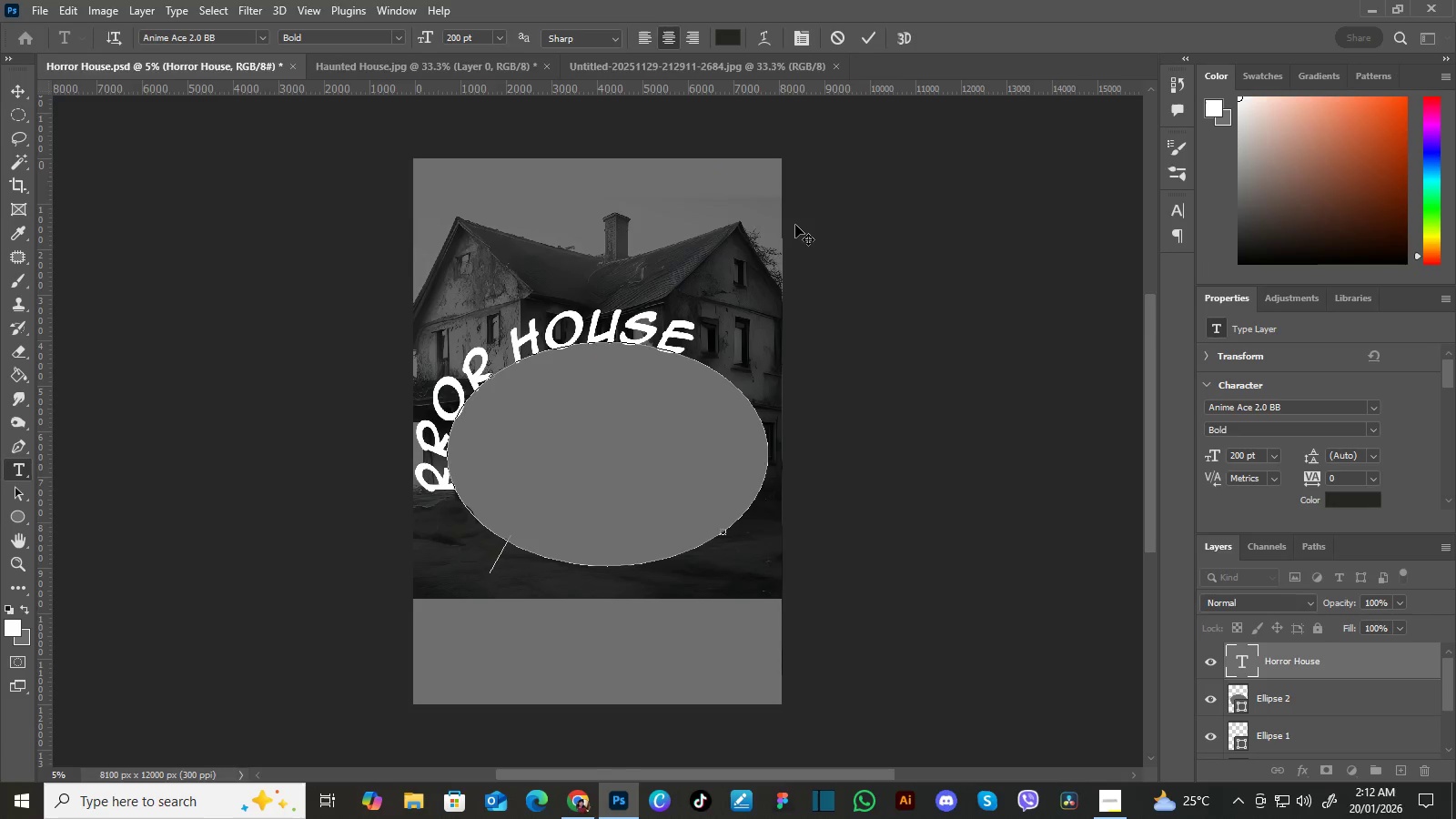 
hold_key(key=ArrowLeft, duration=0.97)
 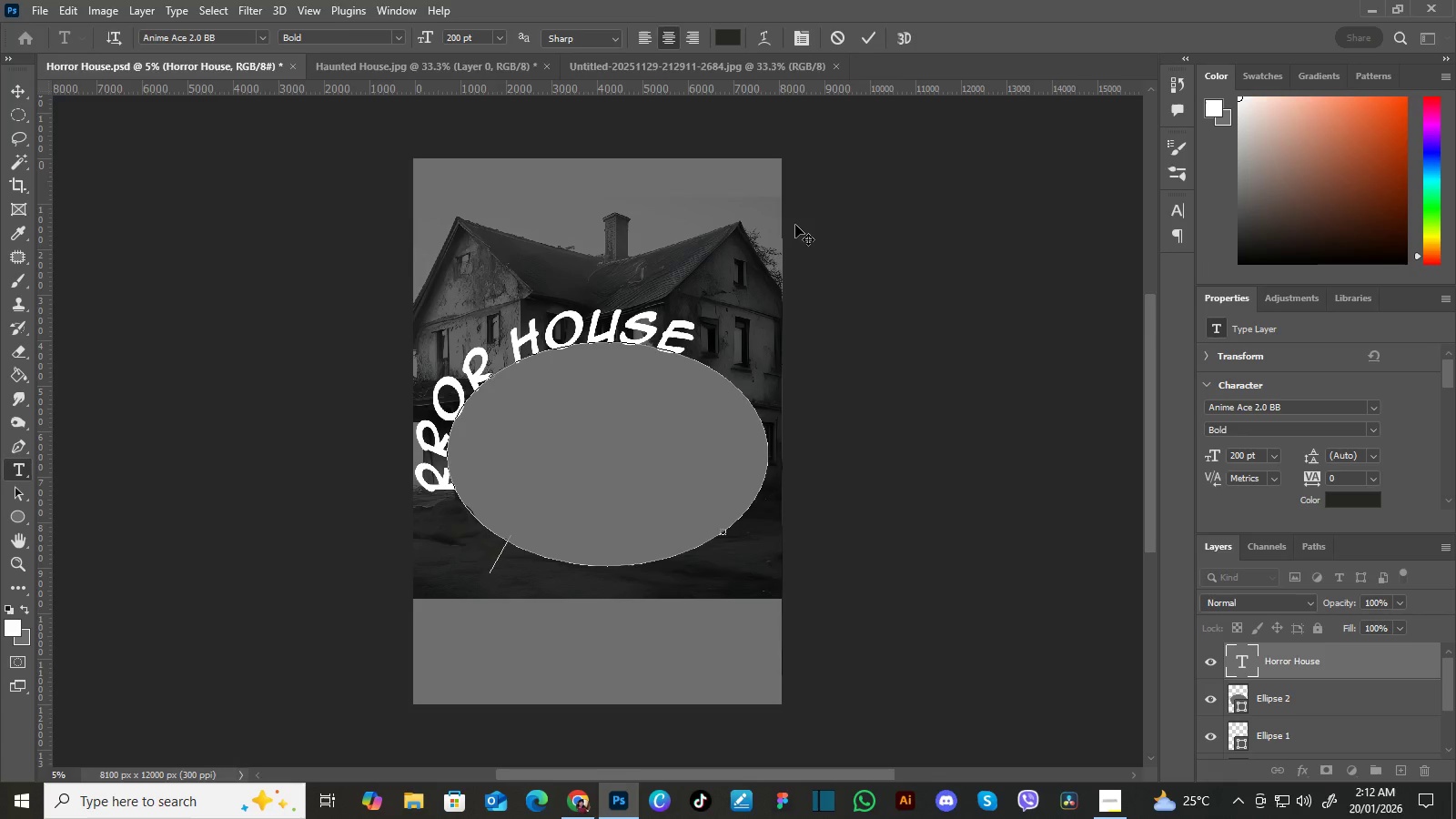 
key(ArrowRight)
 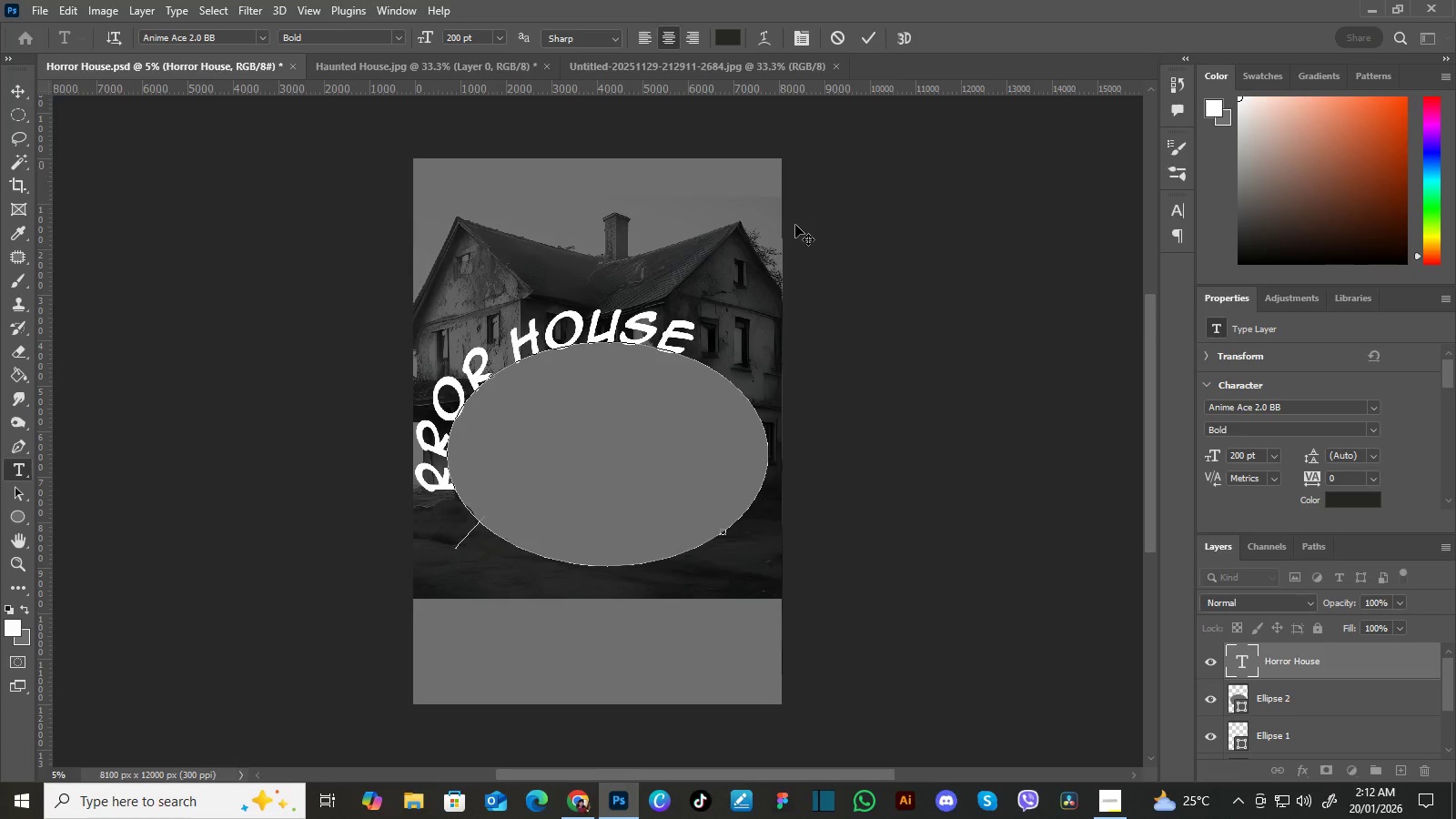 
hold_key(key=ArrowRight, duration=1.02)
 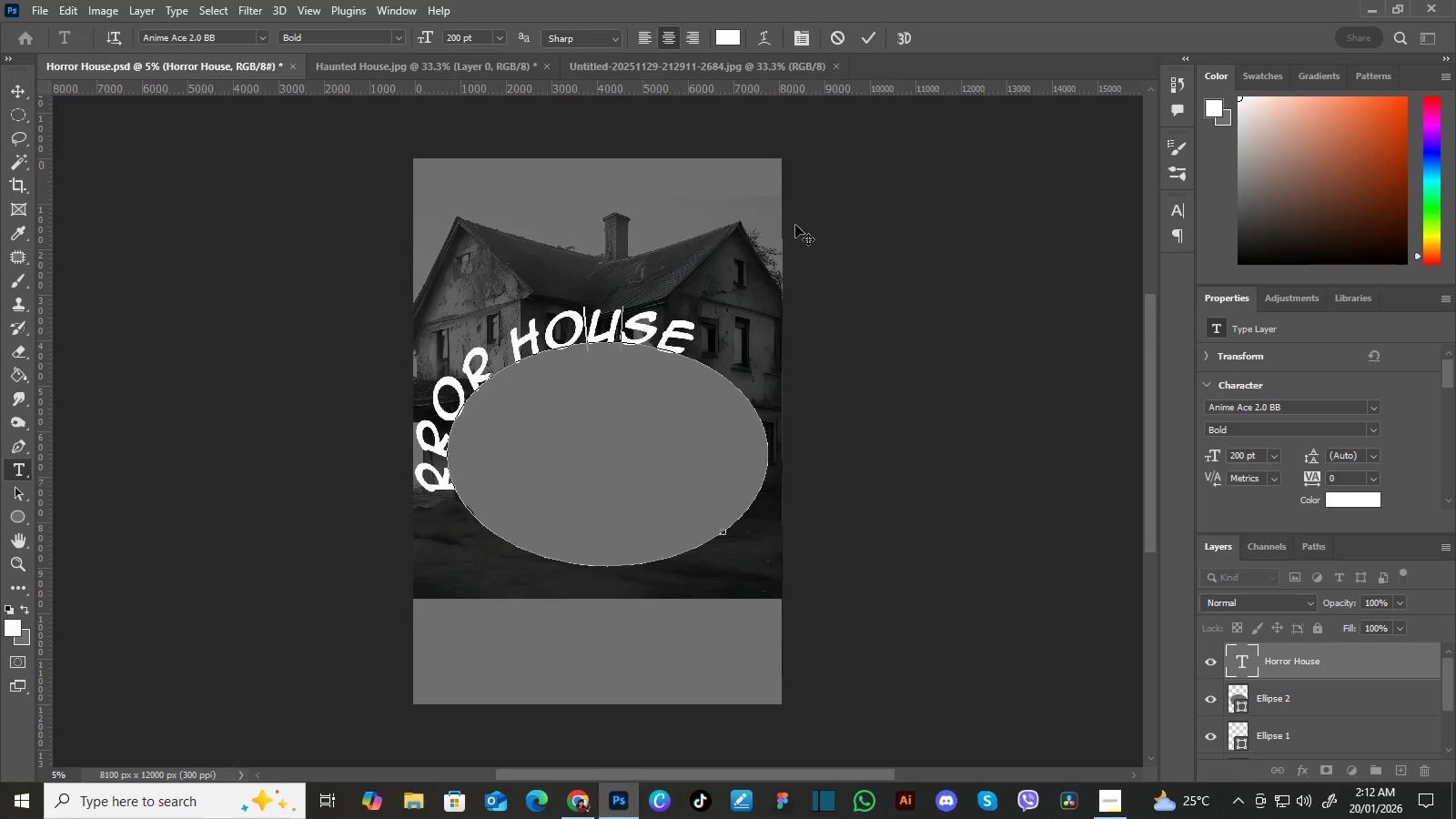 
hold_key(key=ArrowRight, duration=1.16)
 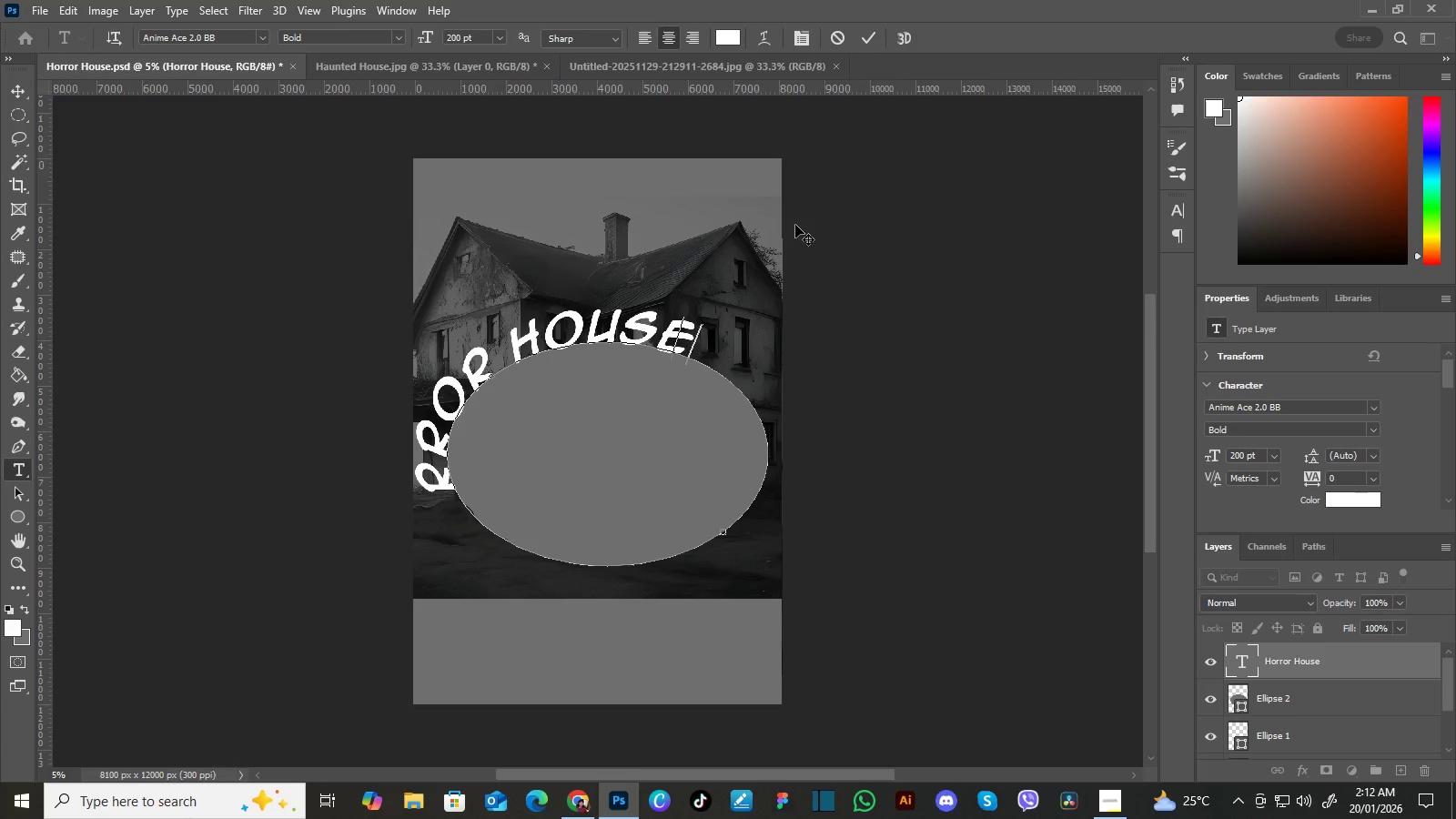 
key(Backspace)
key(Backspace)
key(Backspace)
key(Backspace)
key(Backspace)
key(Backspace)
key(Backspace)
key(Backspace)
key(Backspace)
key(Backspace)
key(Backspace)
key(Backspace)
key(Backspace)
type(Ho)
 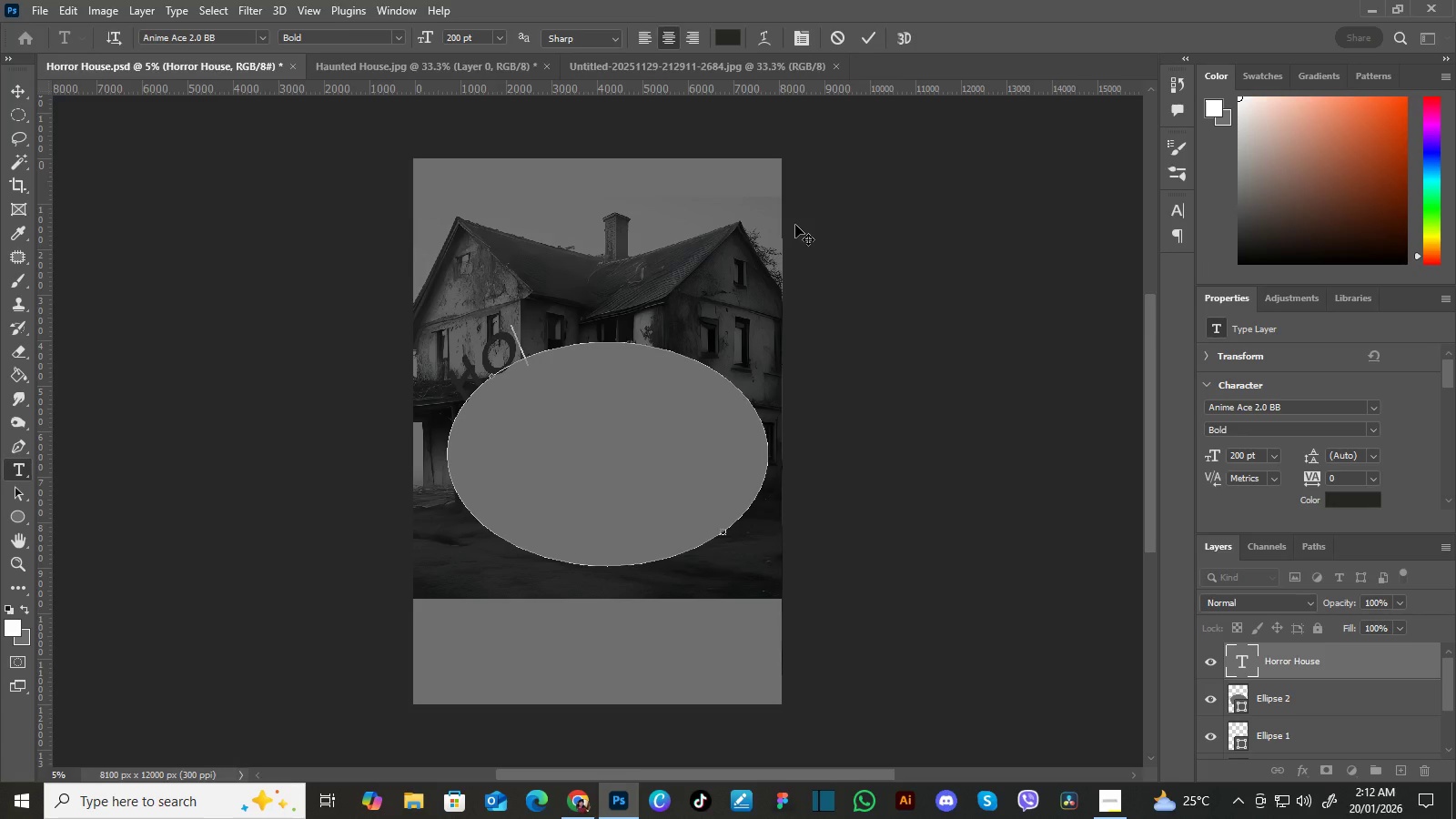 
hold_key(key=Backspace, duration=1.2)
 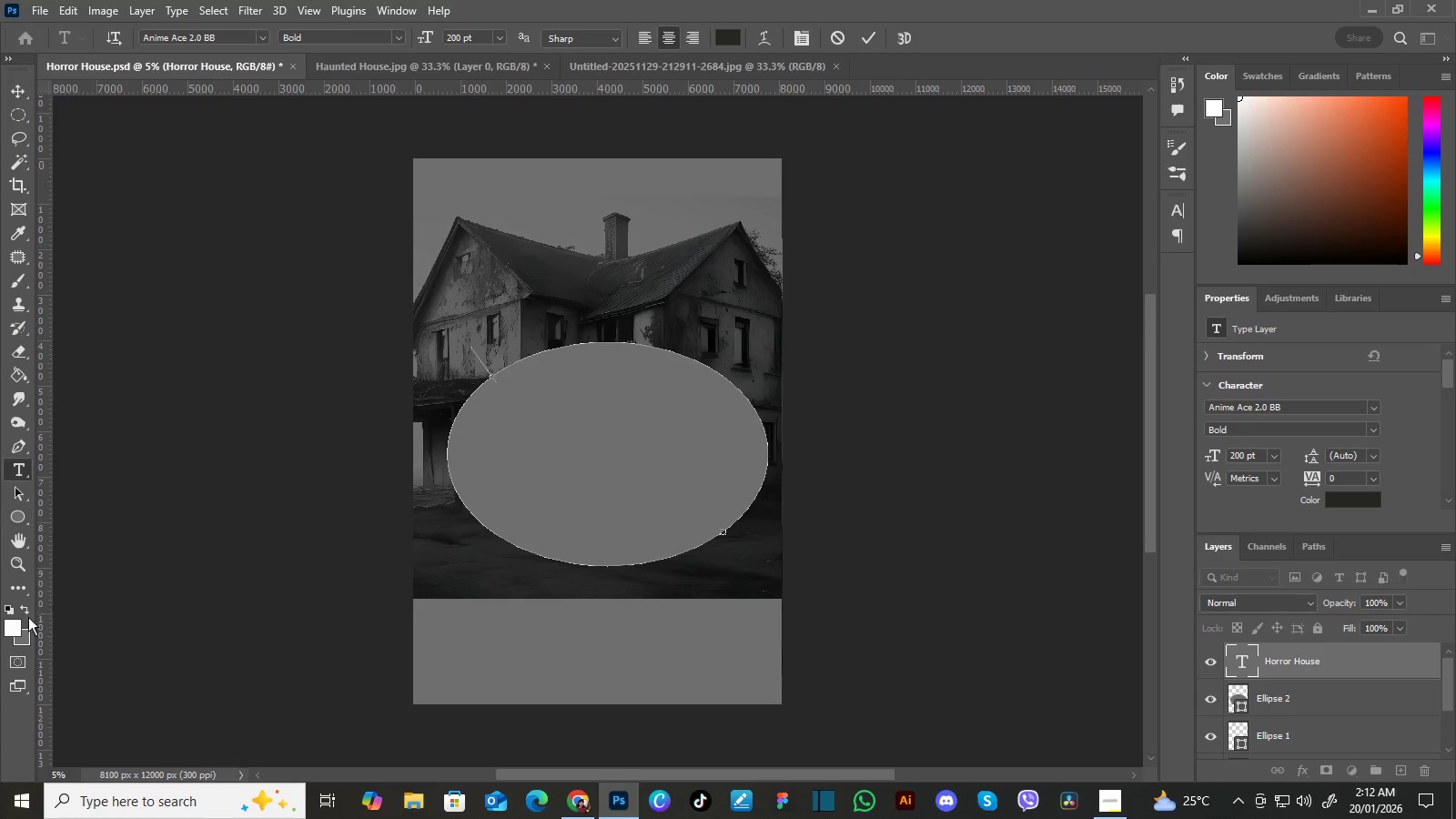 
left_click([15, 625])
 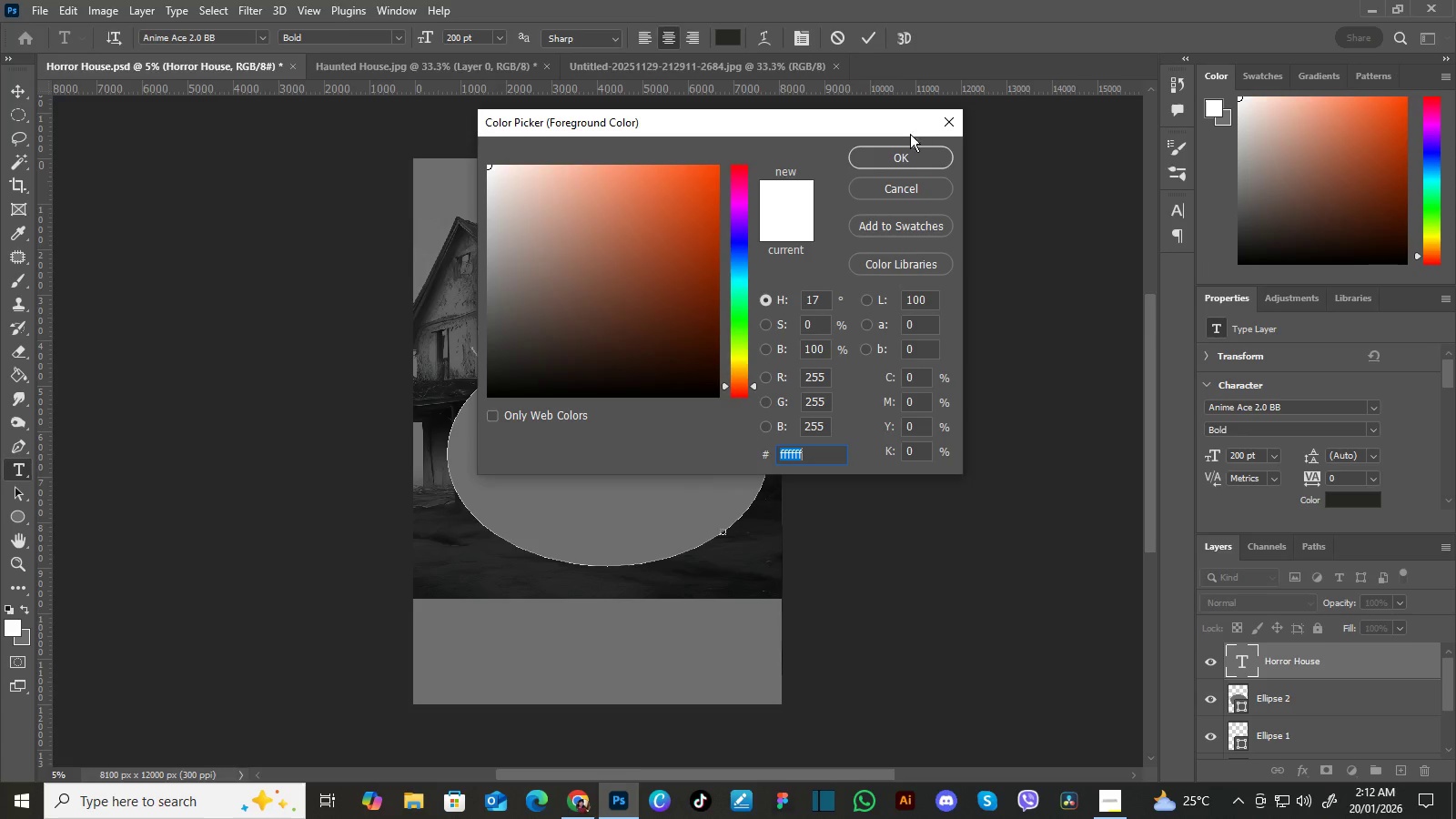 
left_click([914, 157])
 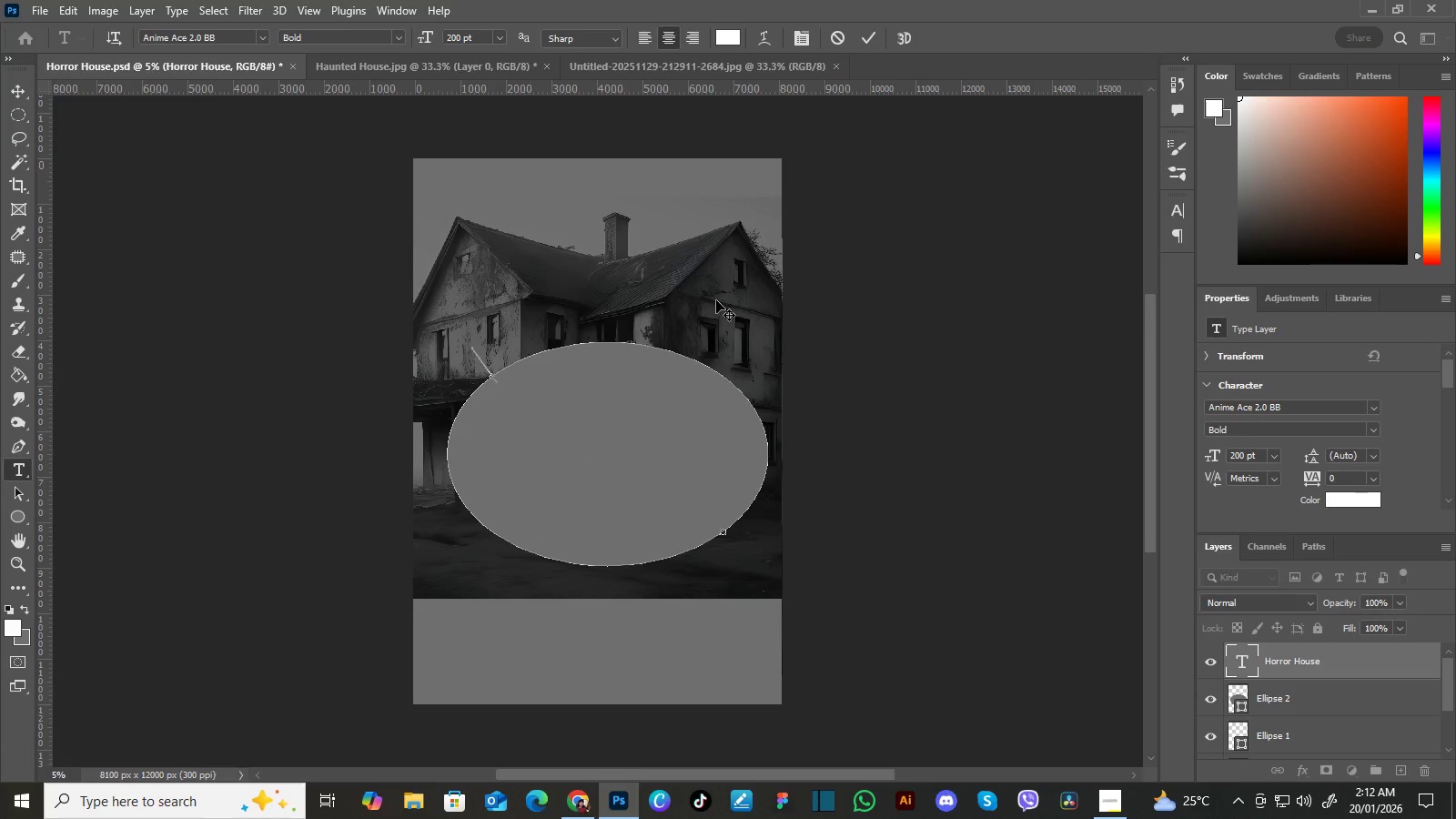 
type(Horror House)
 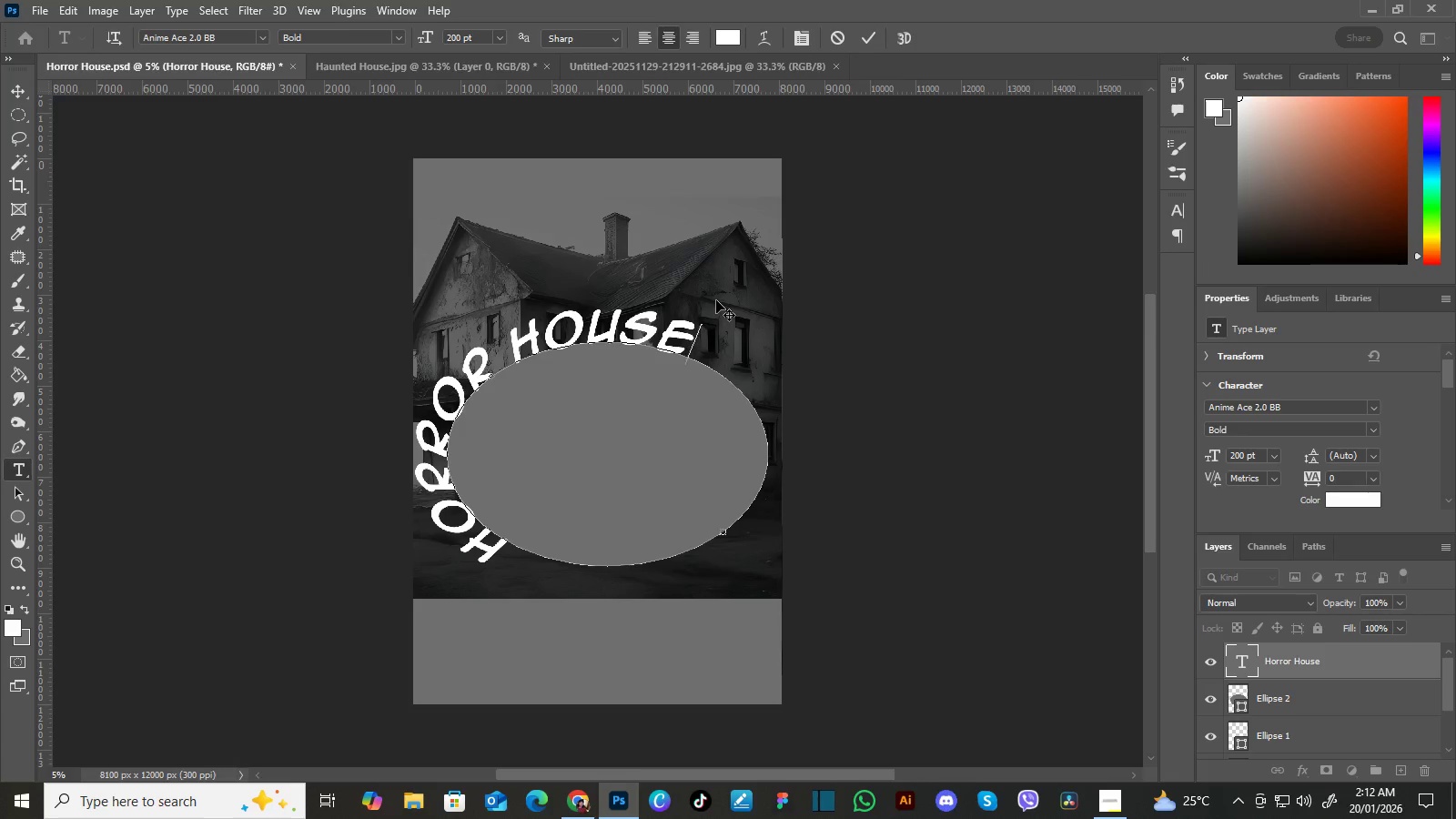 
hold_key(key=ArrowLeft, duration=1.22)
 